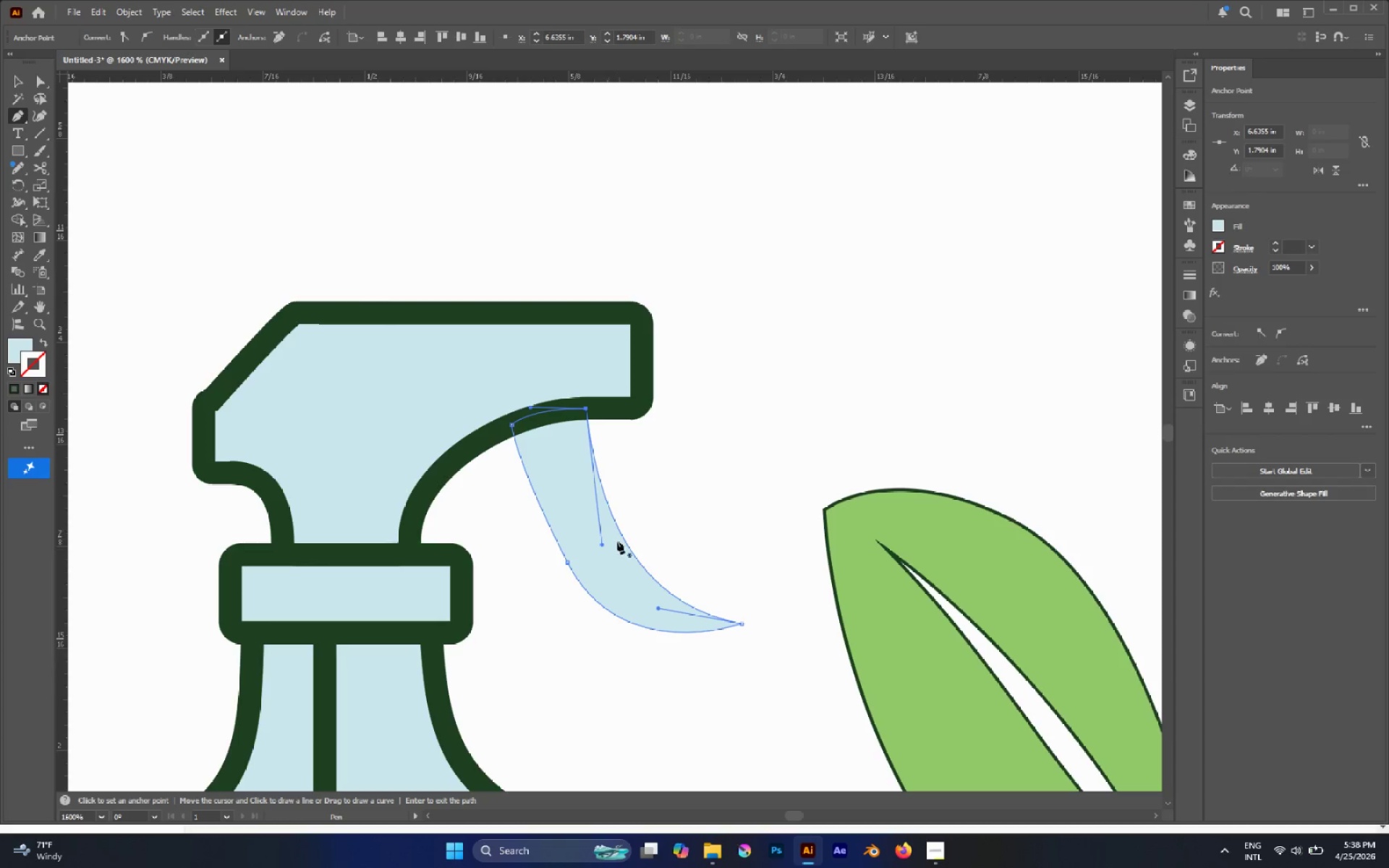 
scroll: coordinate [626, 546], scroll_direction: down, amount: 2.0
 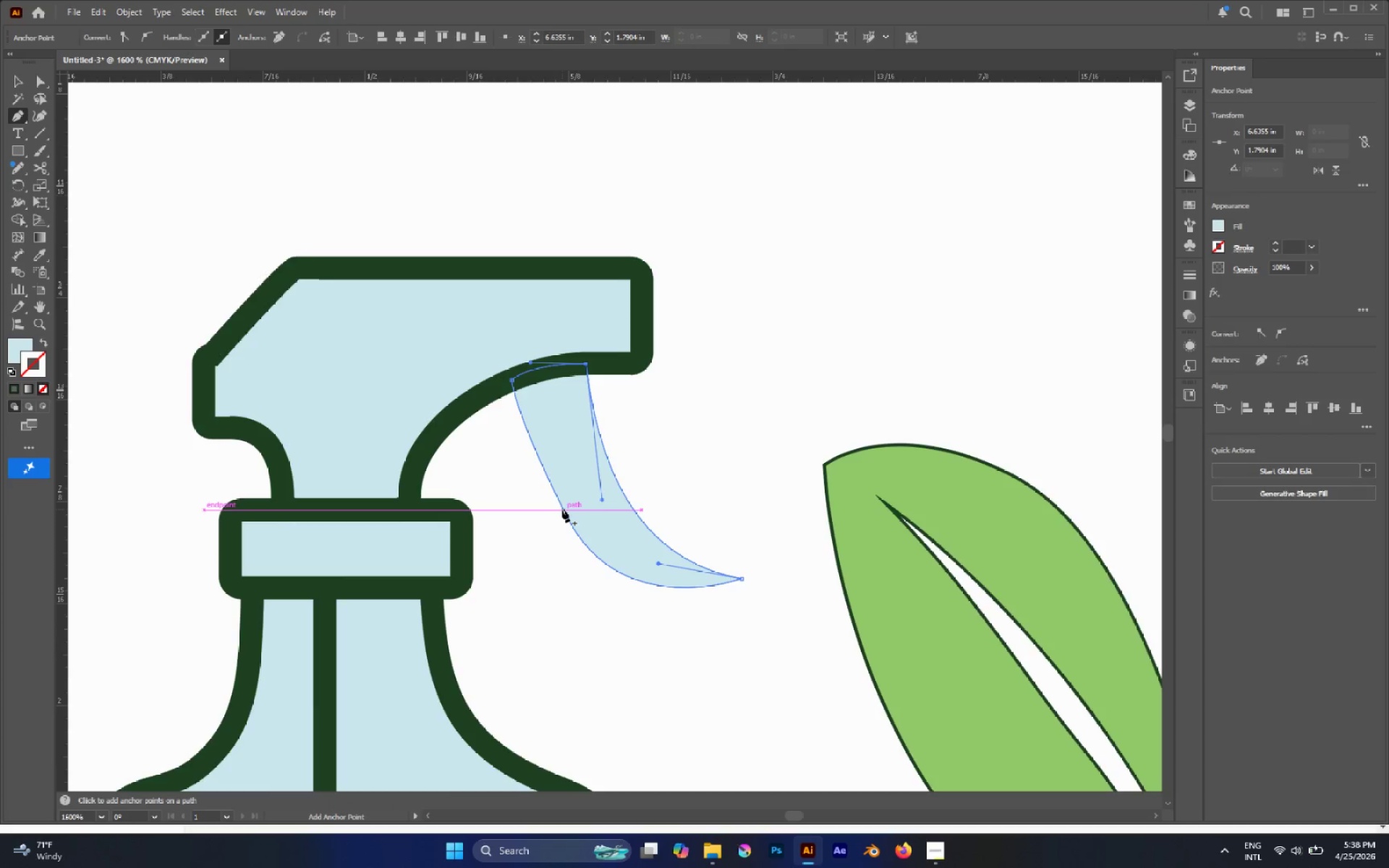 
key(Control+Z)
 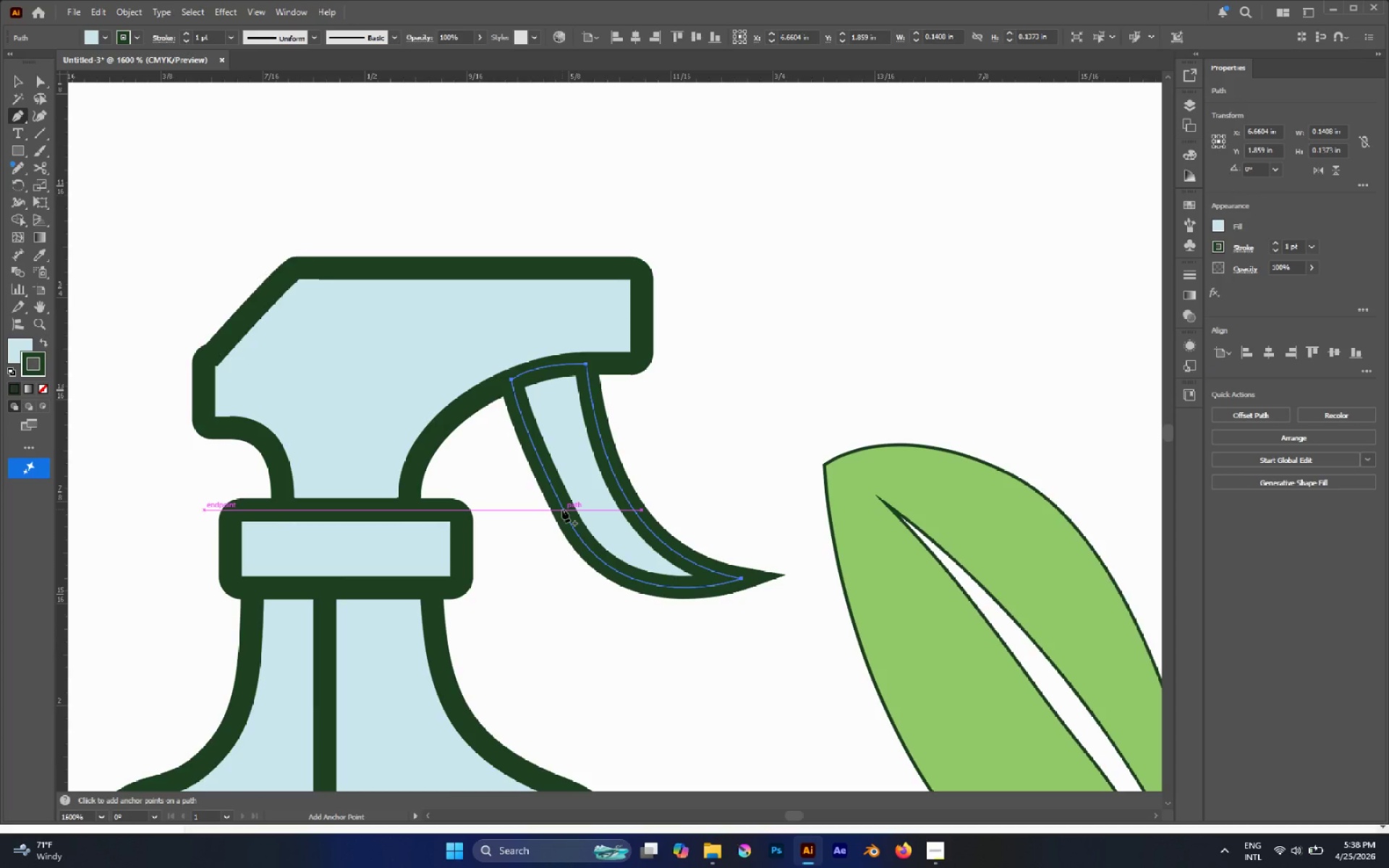 
key(Control+Shift+BracketLeft)
 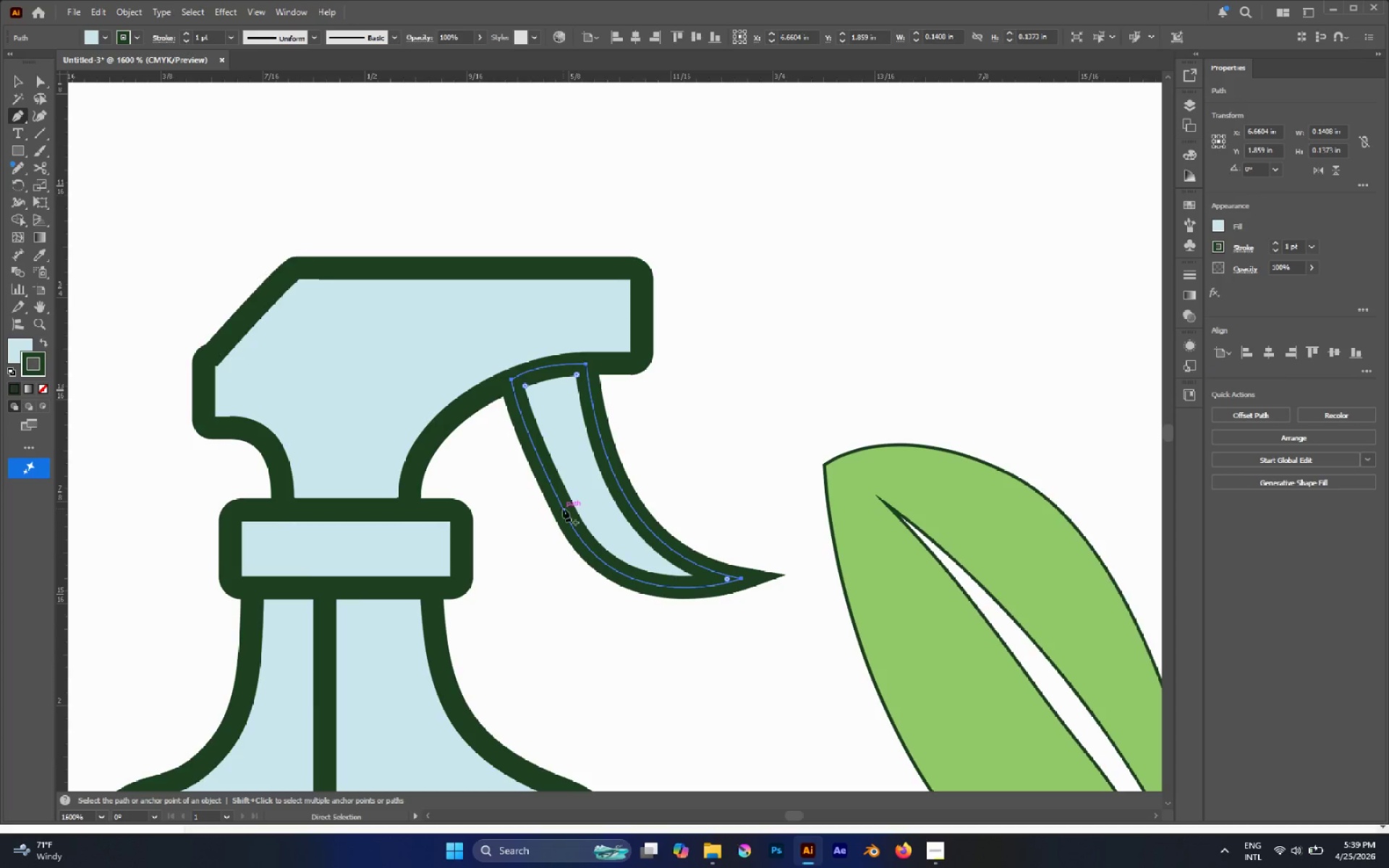 
key(A)
 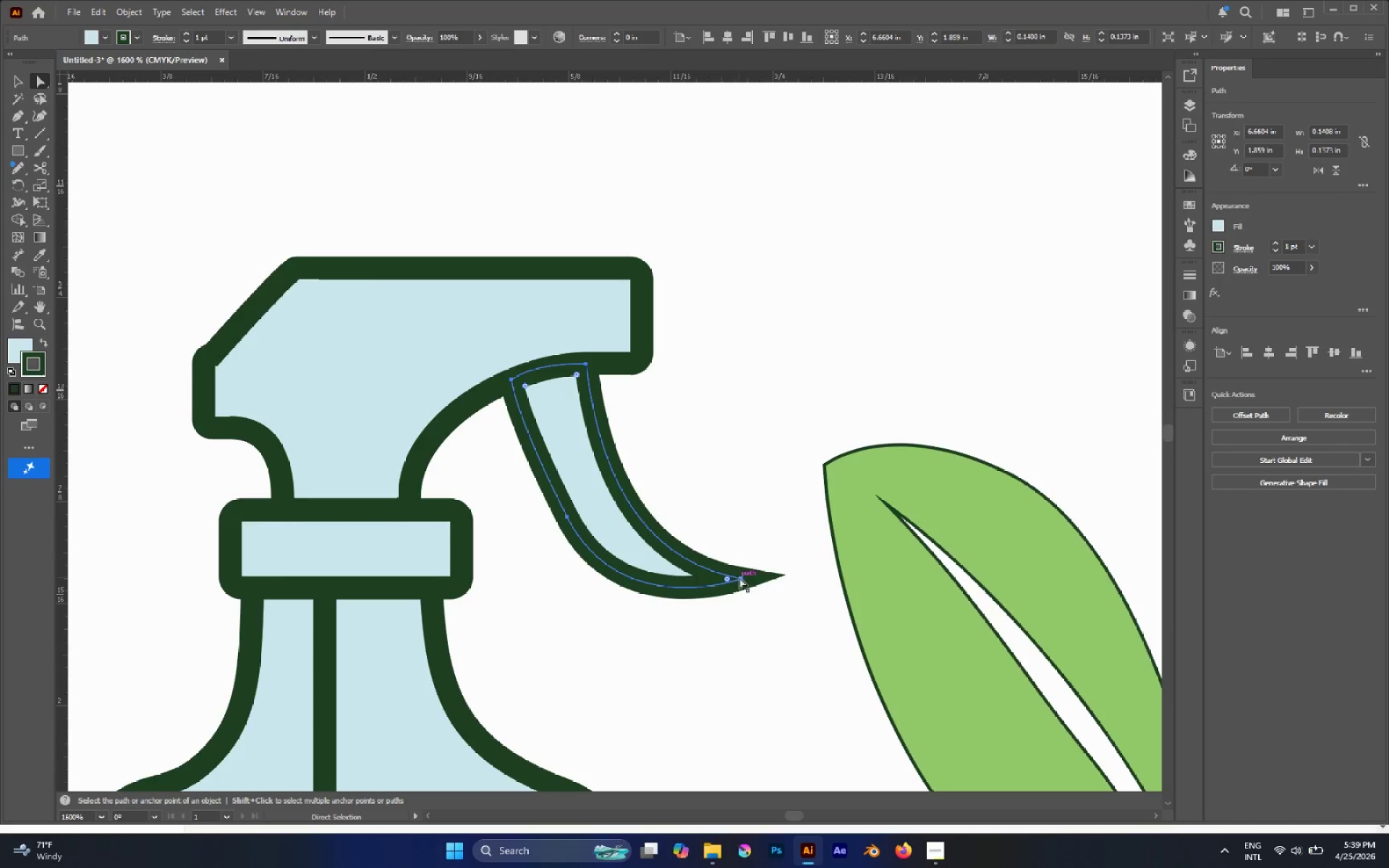 
left_click([741, 578])
 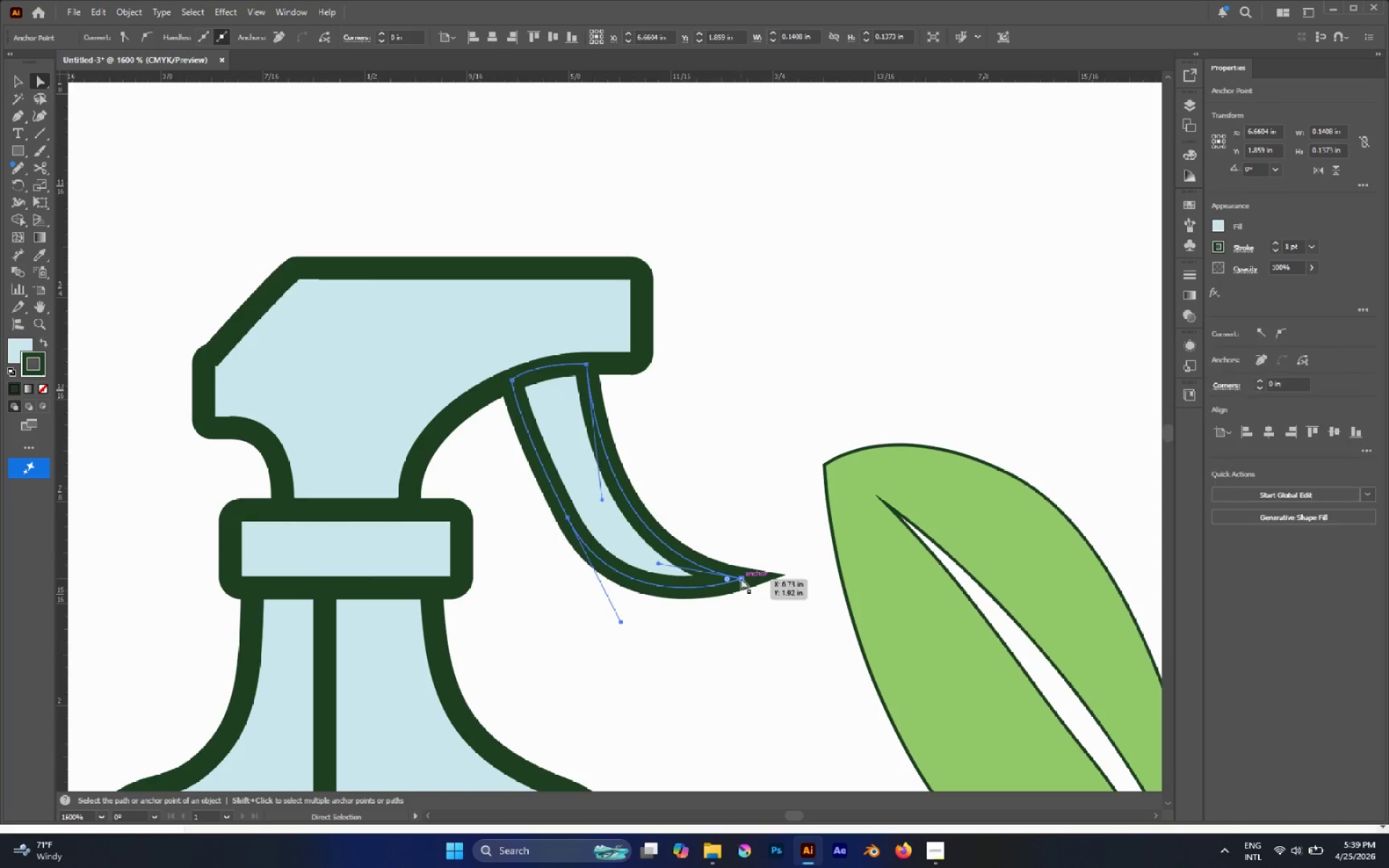 
left_click_drag(start_coordinate=[741, 578], to_coordinate=[688, 569])
 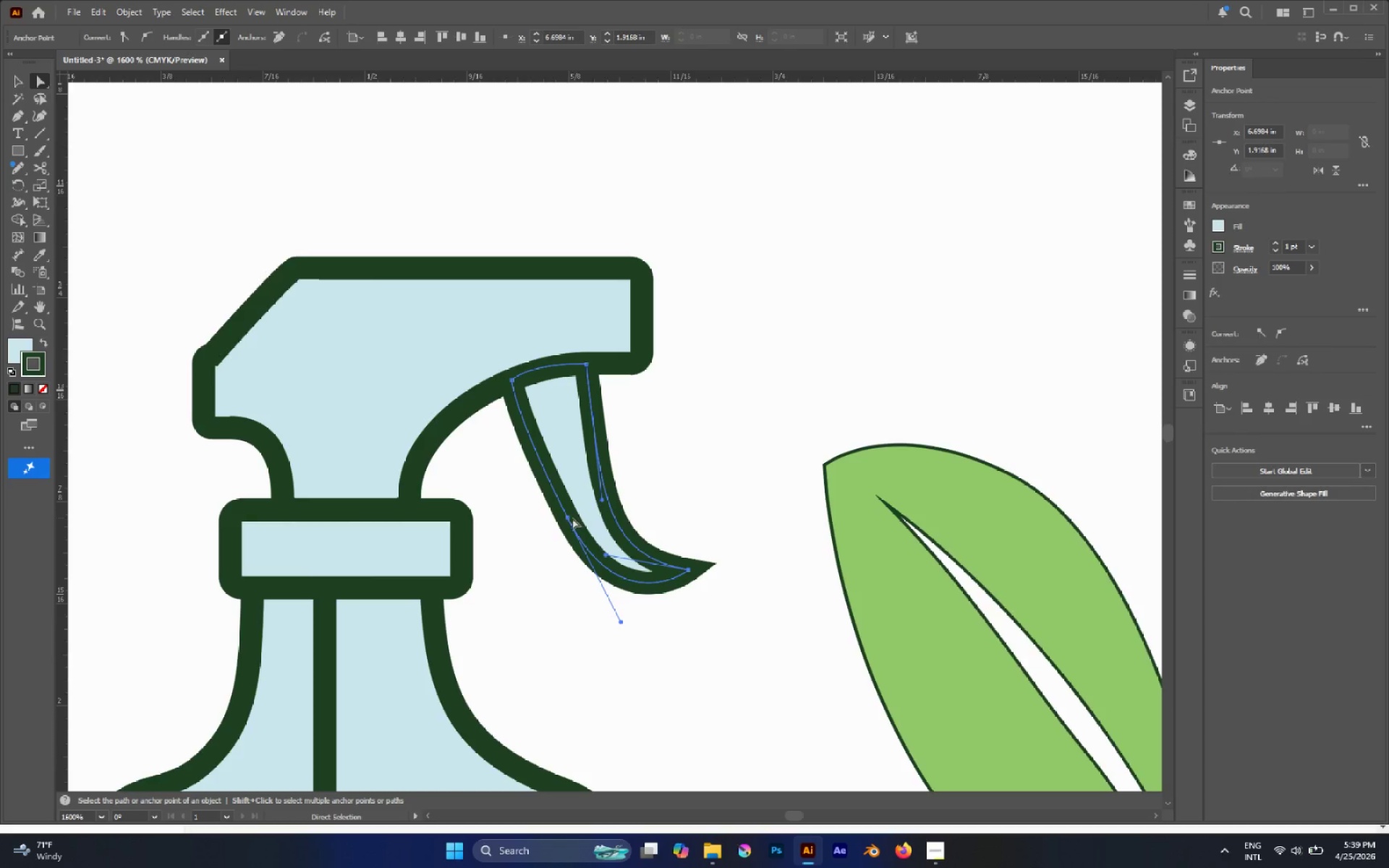 
left_click([569, 518])
 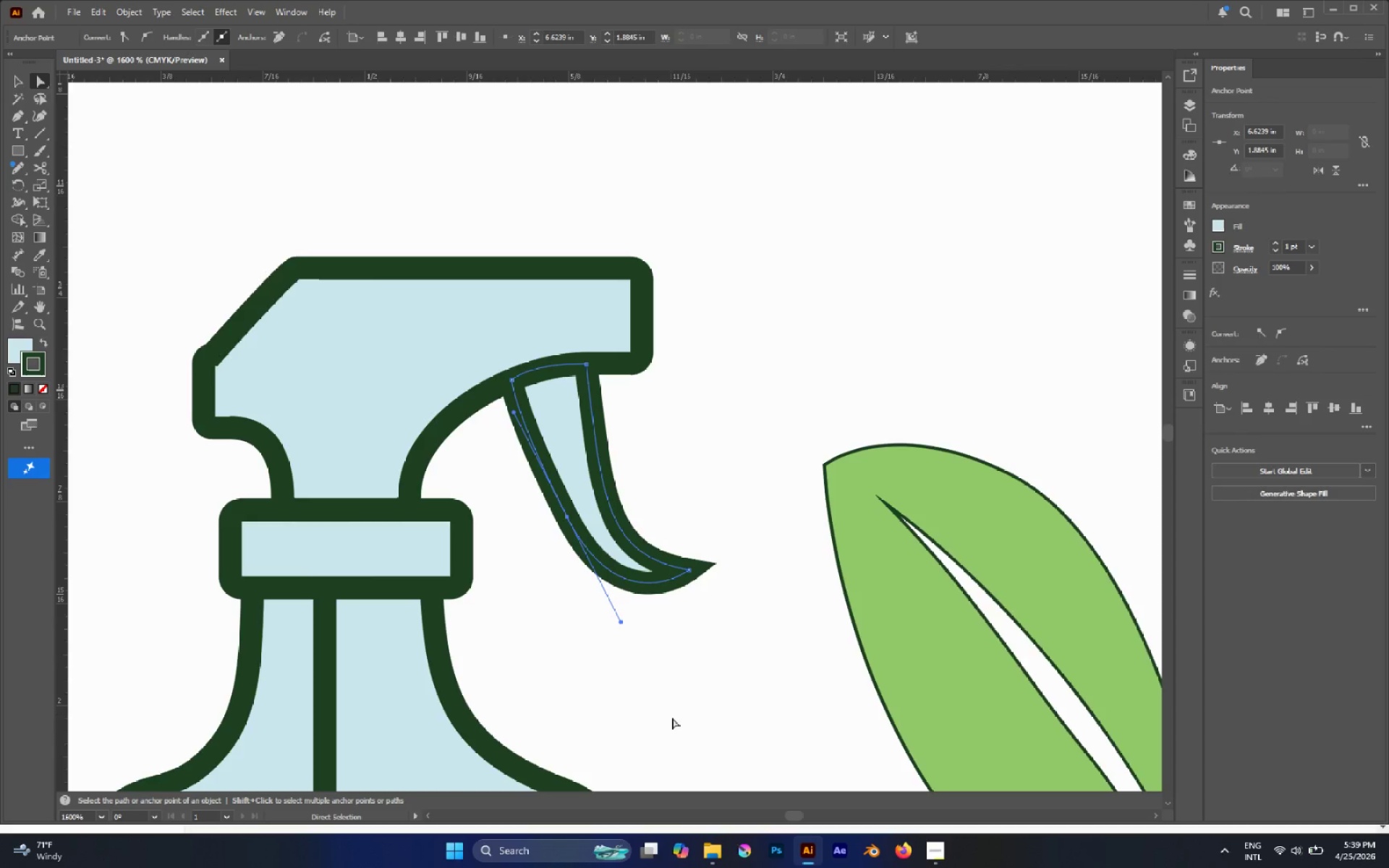 
type(sa)
 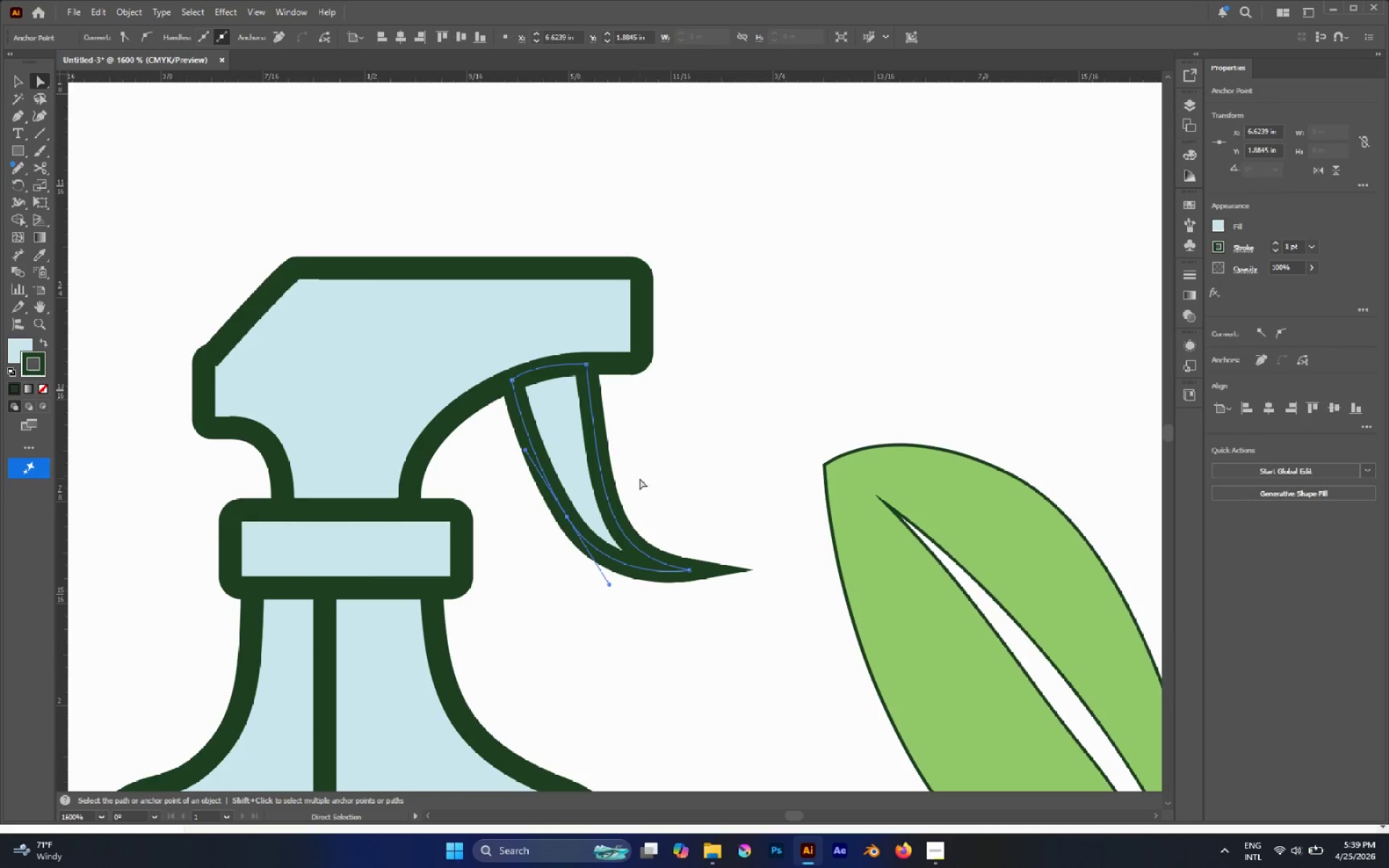 
left_click_drag(start_coordinate=[732, 757], to_coordinate=[697, 671])
 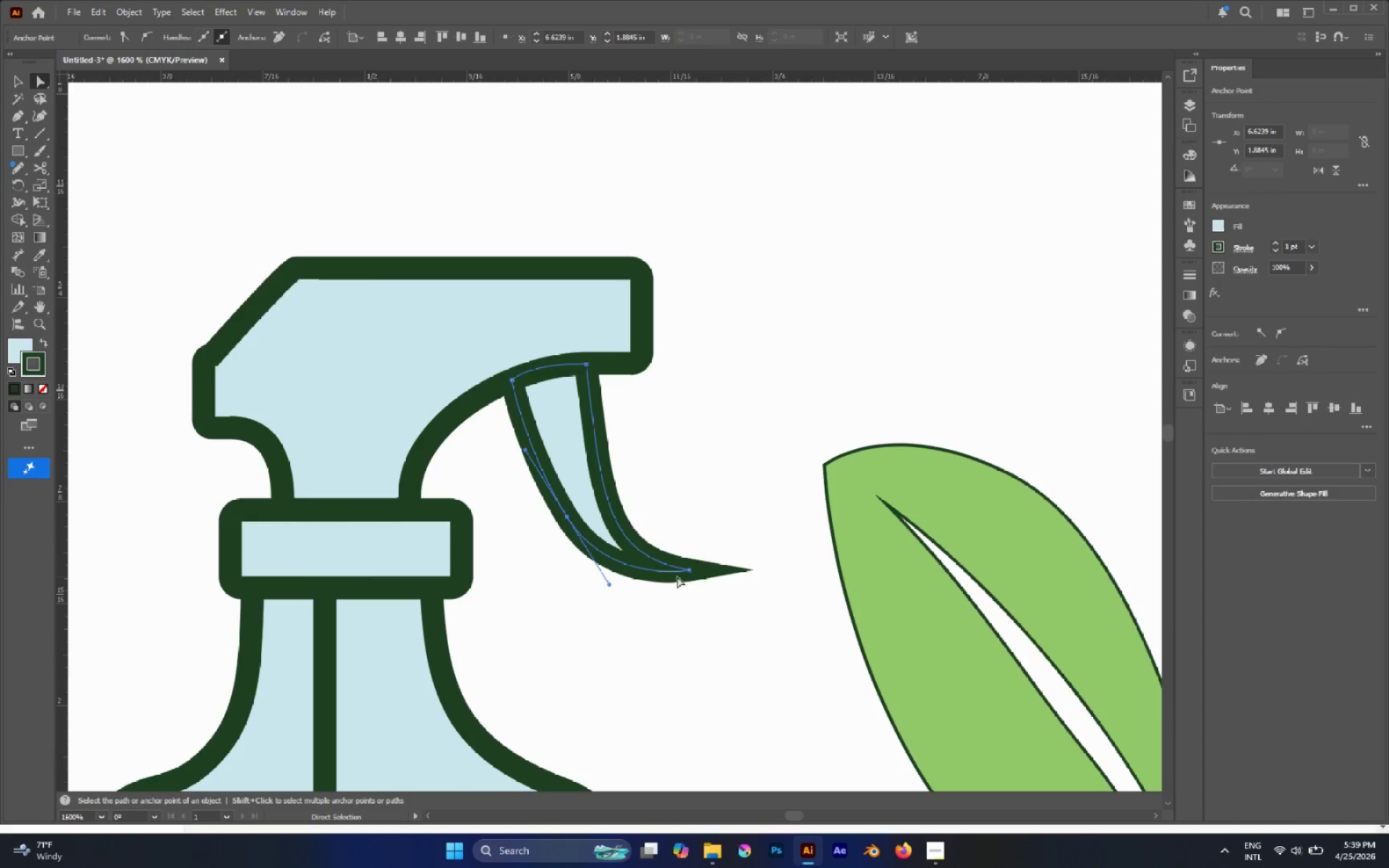 
left_click([689, 572])
 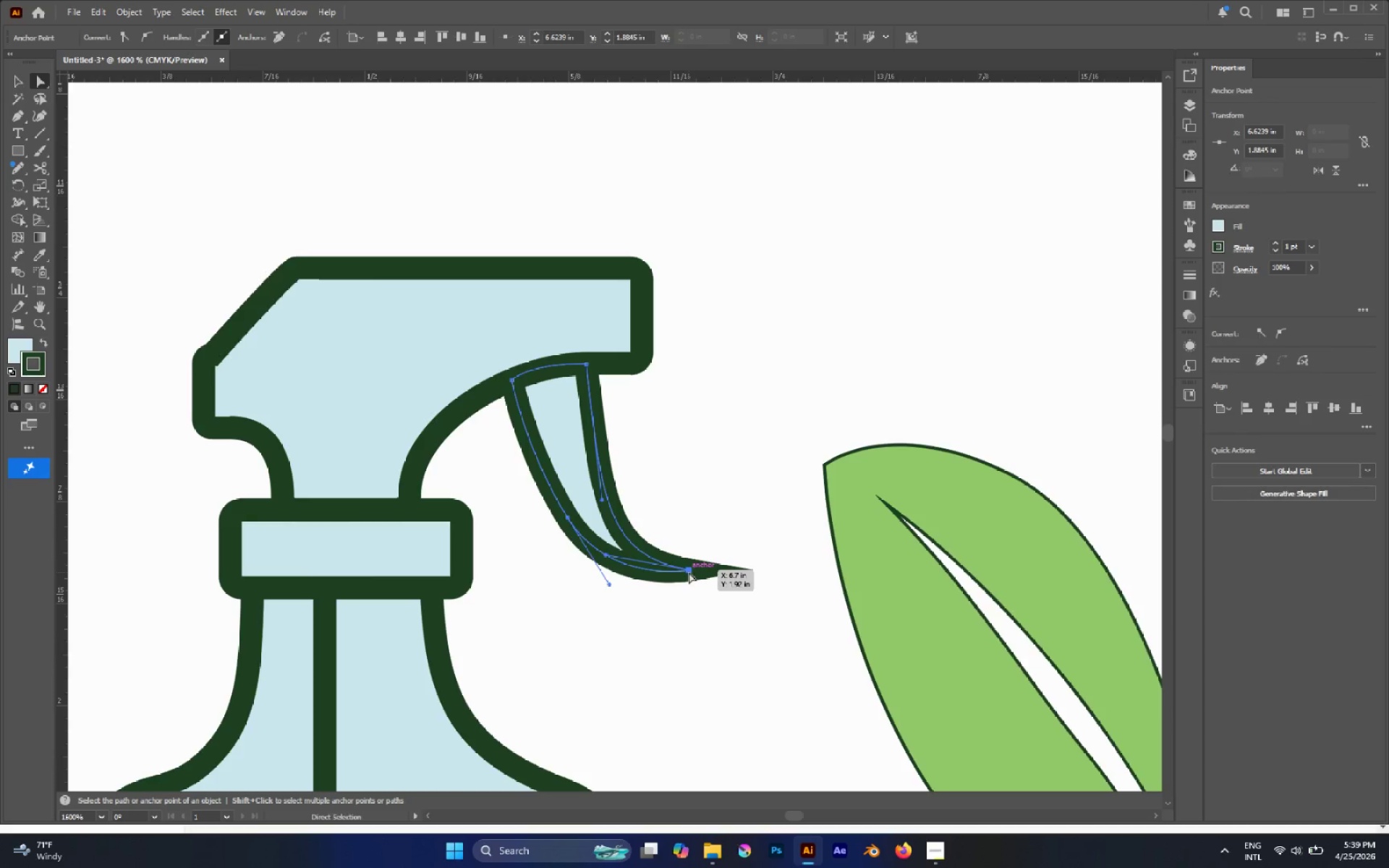 
left_click_drag(start_coordinate=[689, 572], to_coordinate=[683, 563])
 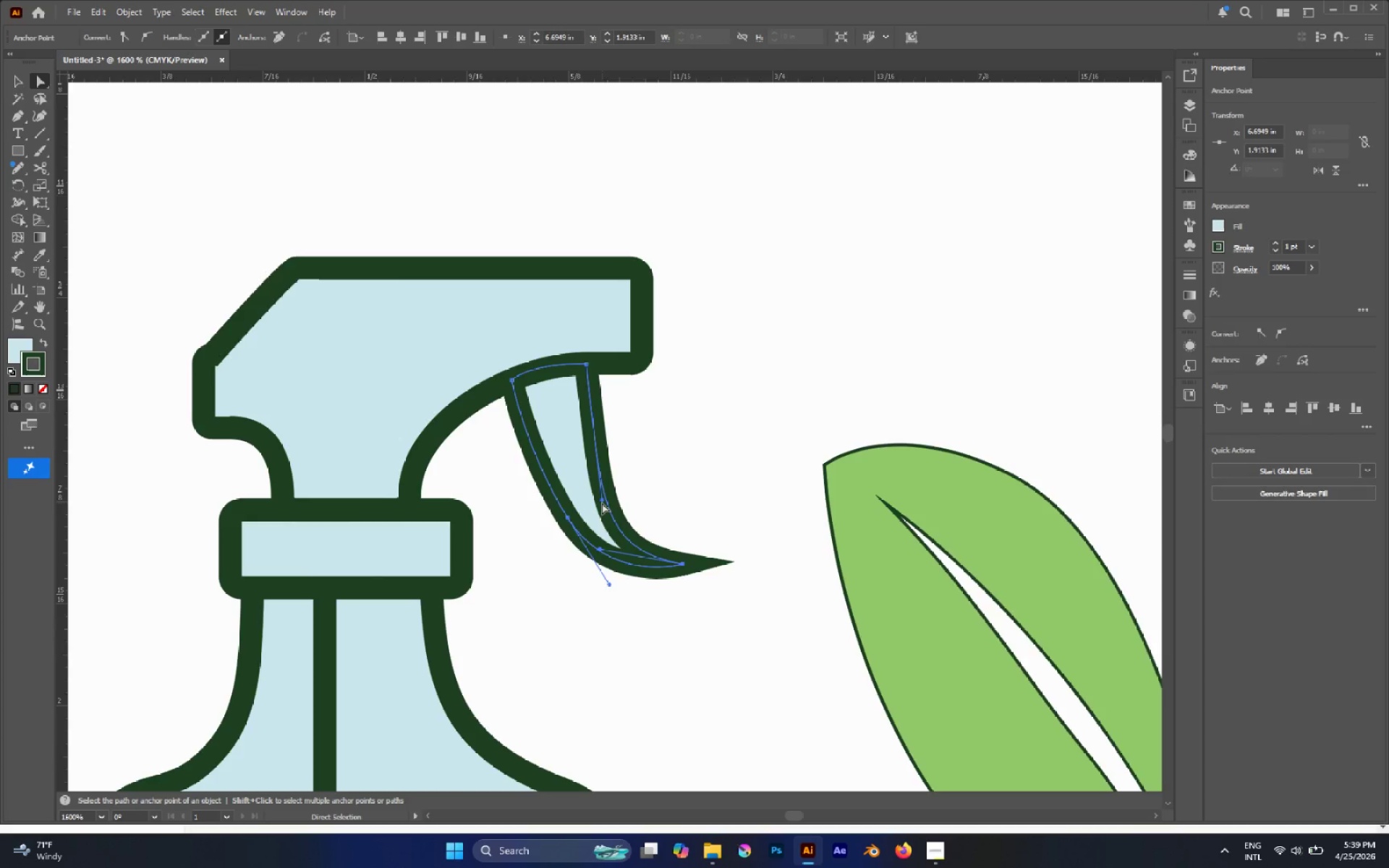 
left_click_drag(start_coordinate=[601, 501], to_coordinate=[613, 462])
 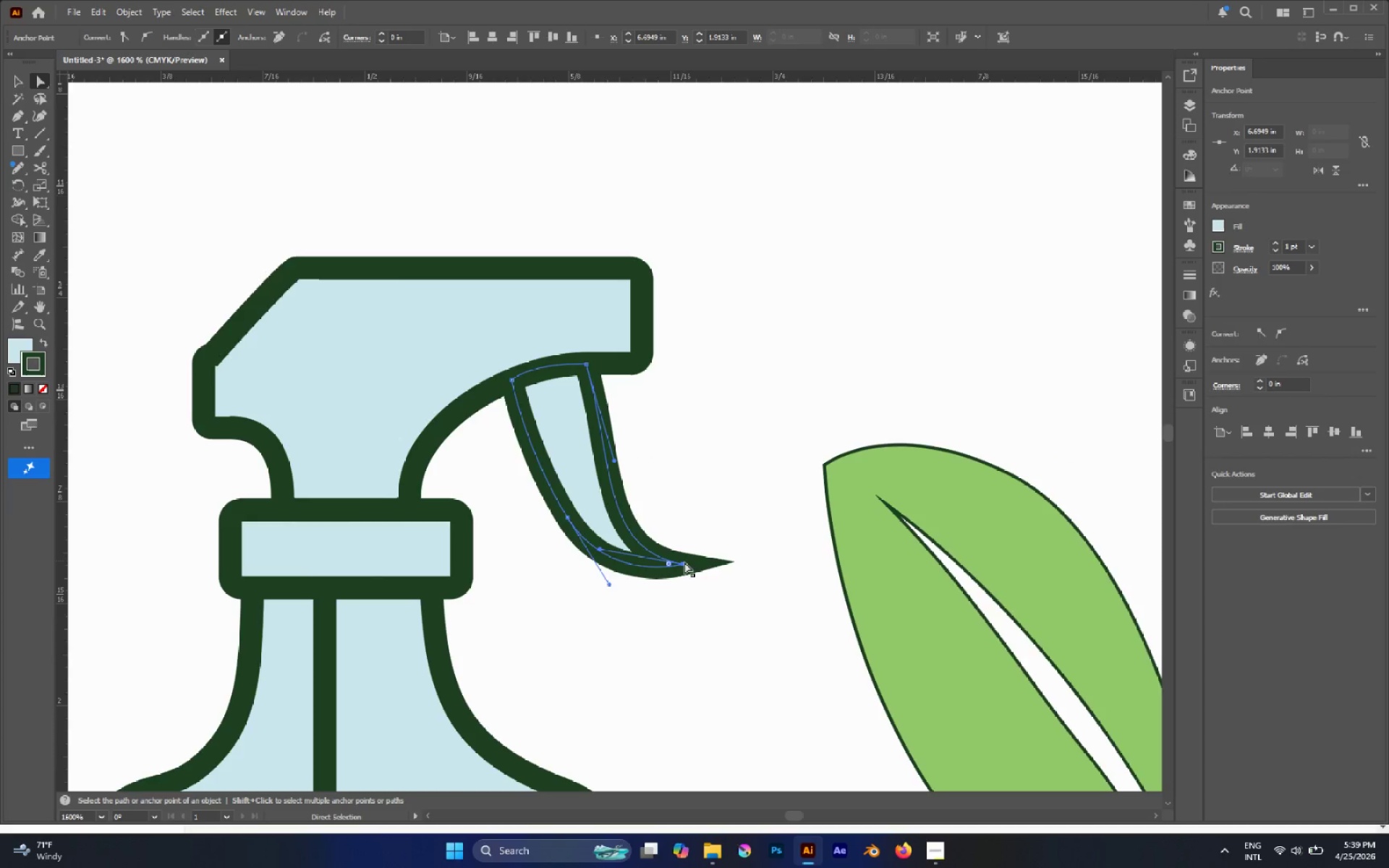 
left_click([686, 563])
 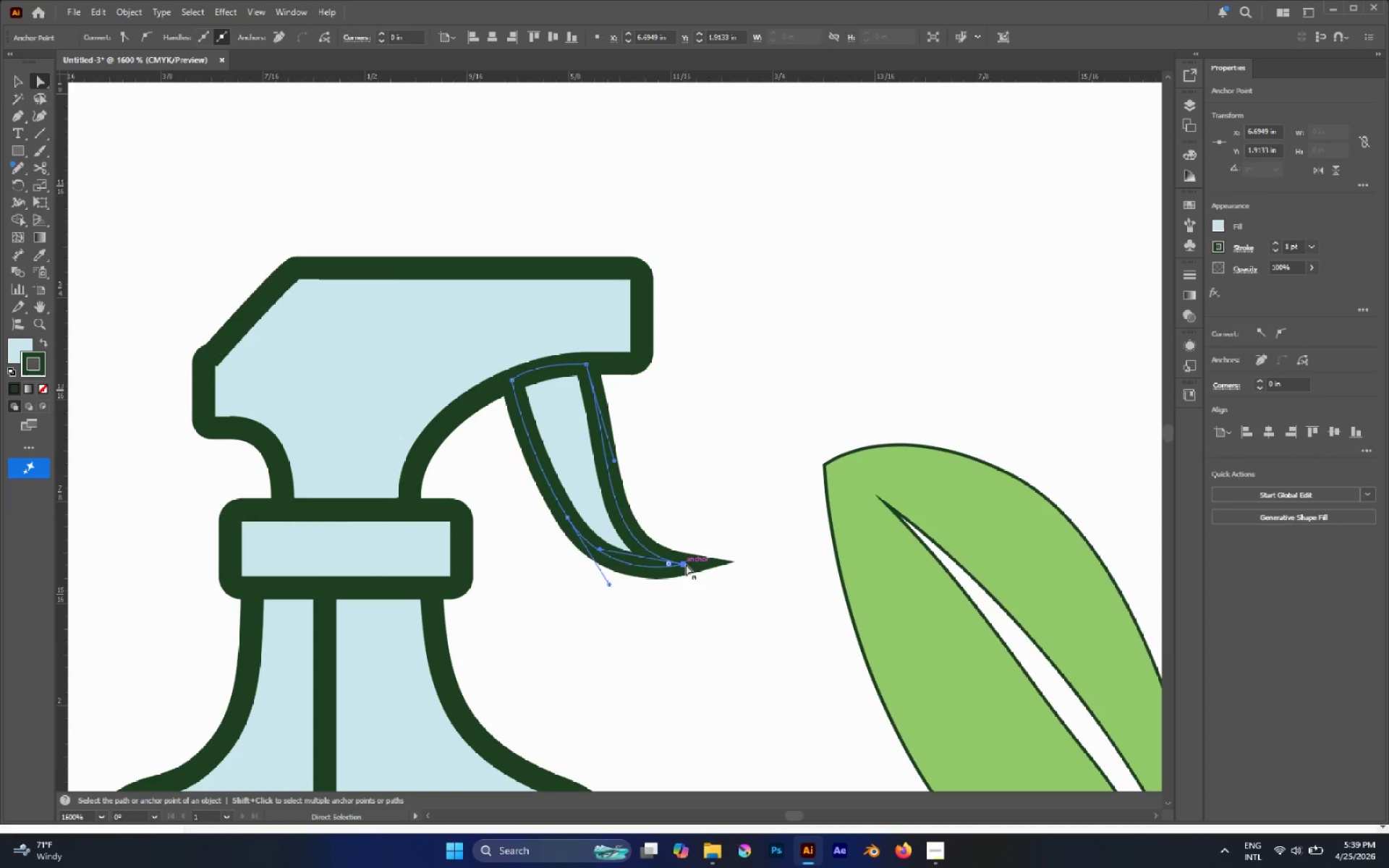 
left_click_drag(start_coordinate=[686, 564], to_coordinate=[670, 561])
 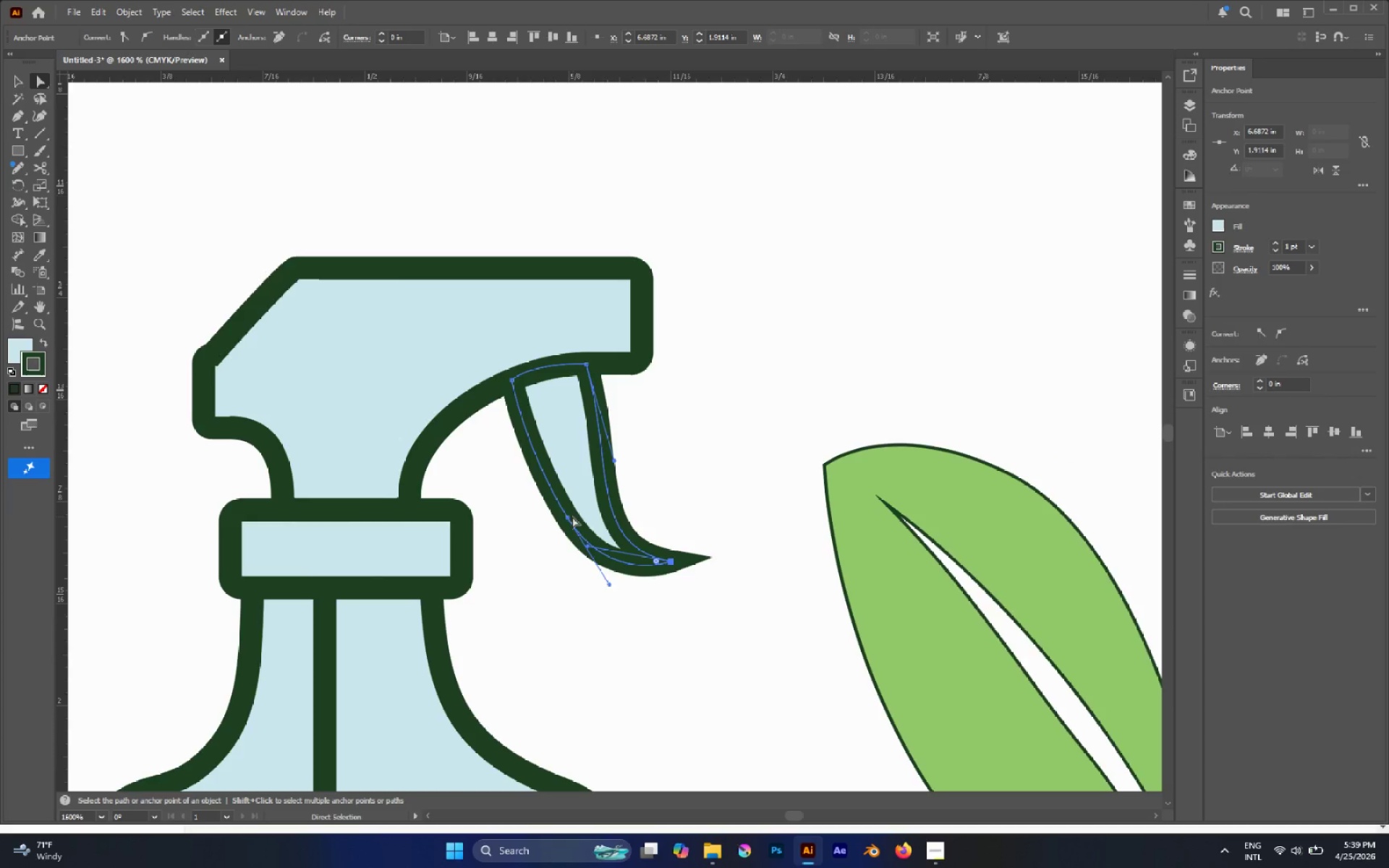 
left_click([569, 516])
 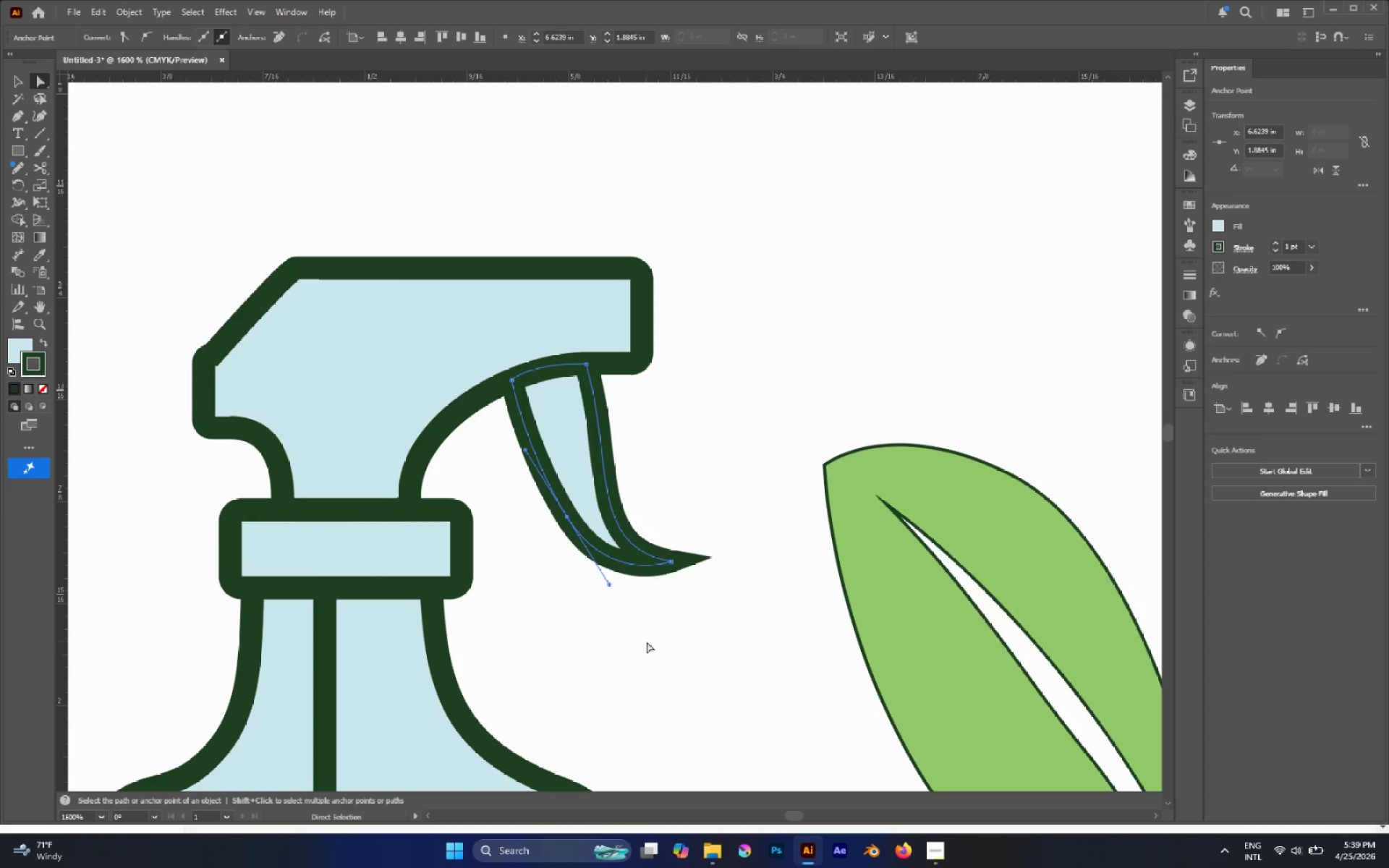 
key(S)
 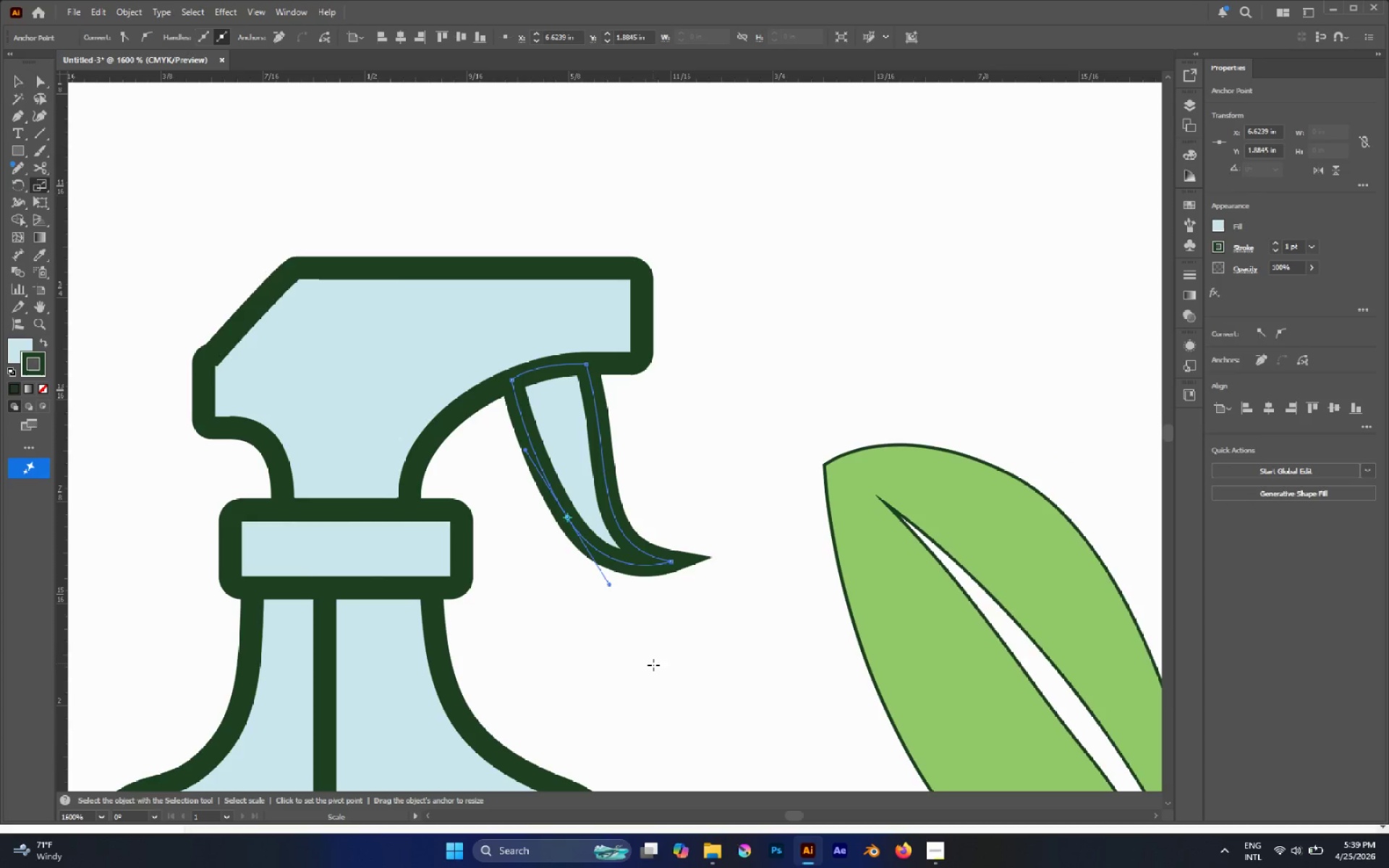 
left_click_drag(start_coordinate=[654, 665], to_coordinate=[645, 621])
 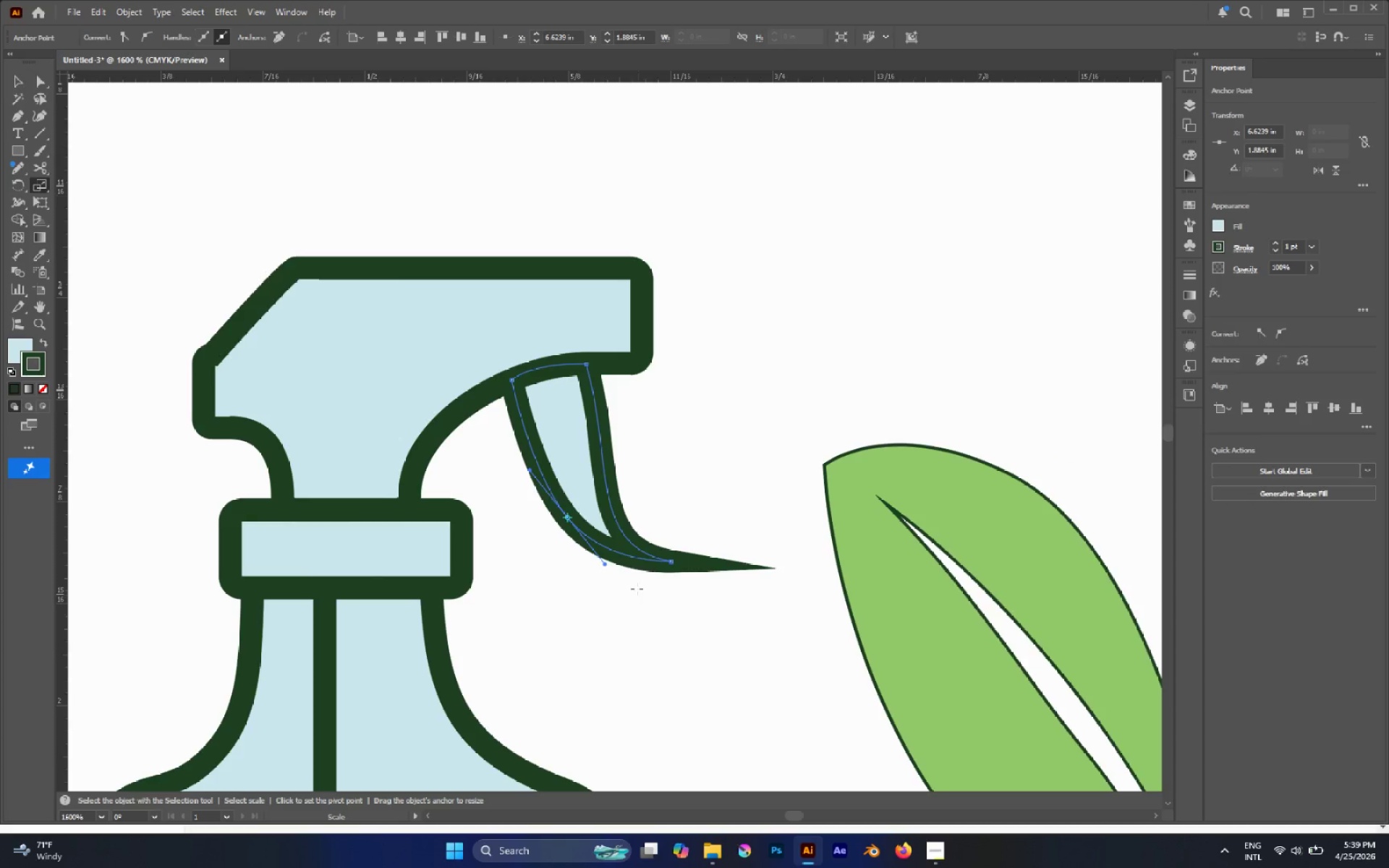 
type(sp)
 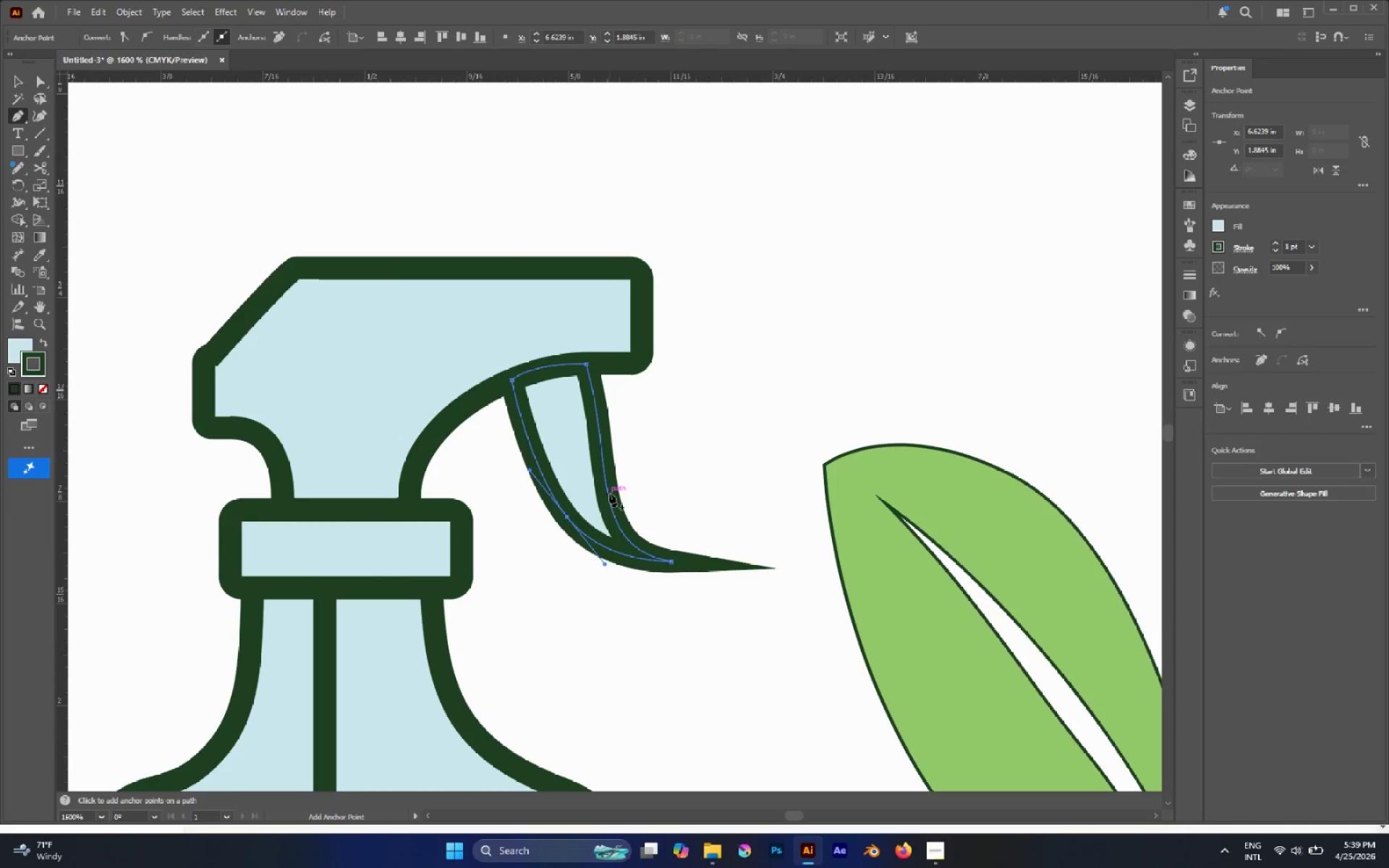 
left_click([609, 493])
 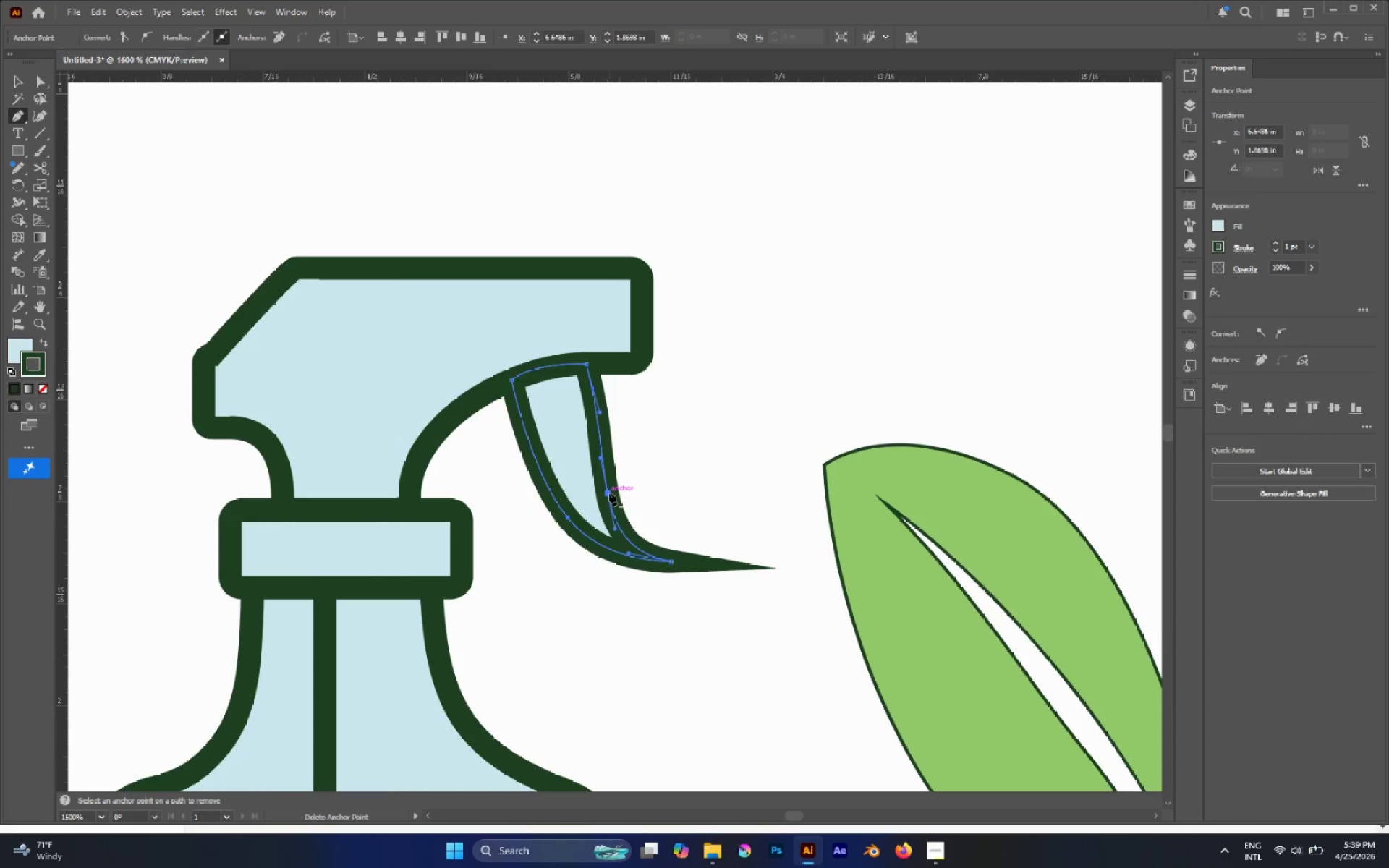 
key(A)
 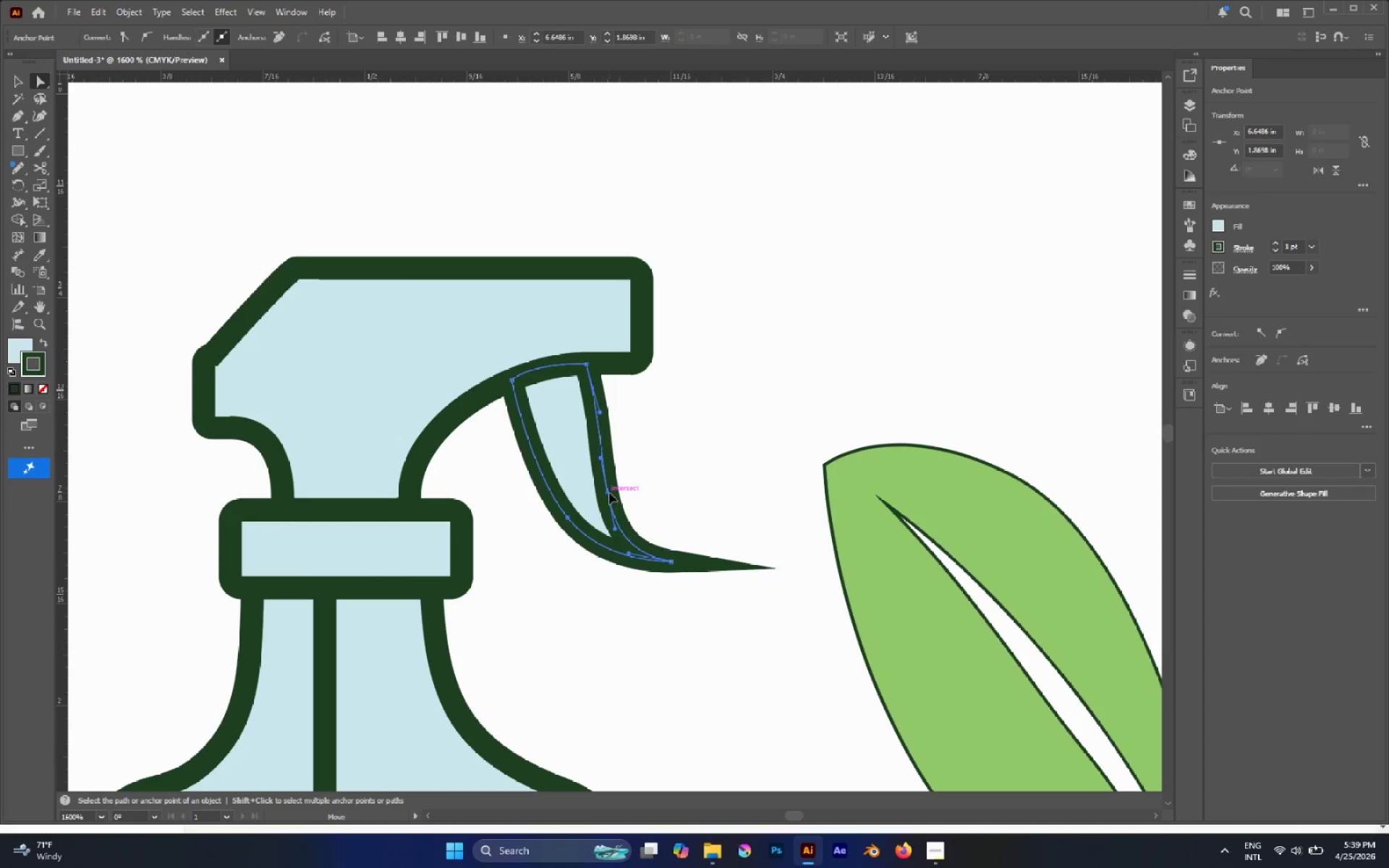 
left_click_drag(start_coordinate=[609, 493], to_coordinate=[606, 479])
 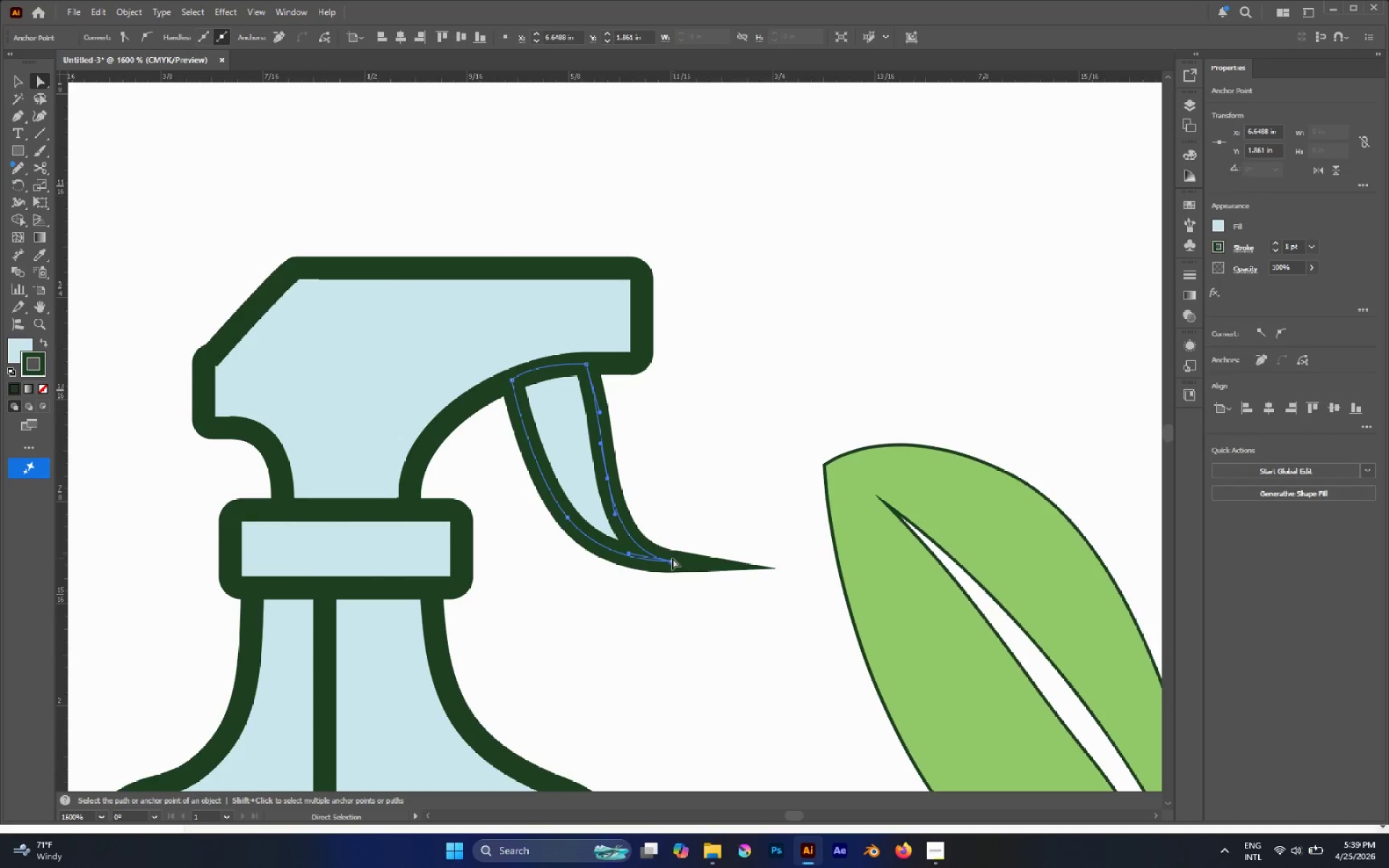 
left_click_drag(start_coordinate=[671, 561], to_coordinate=[659, 565])
 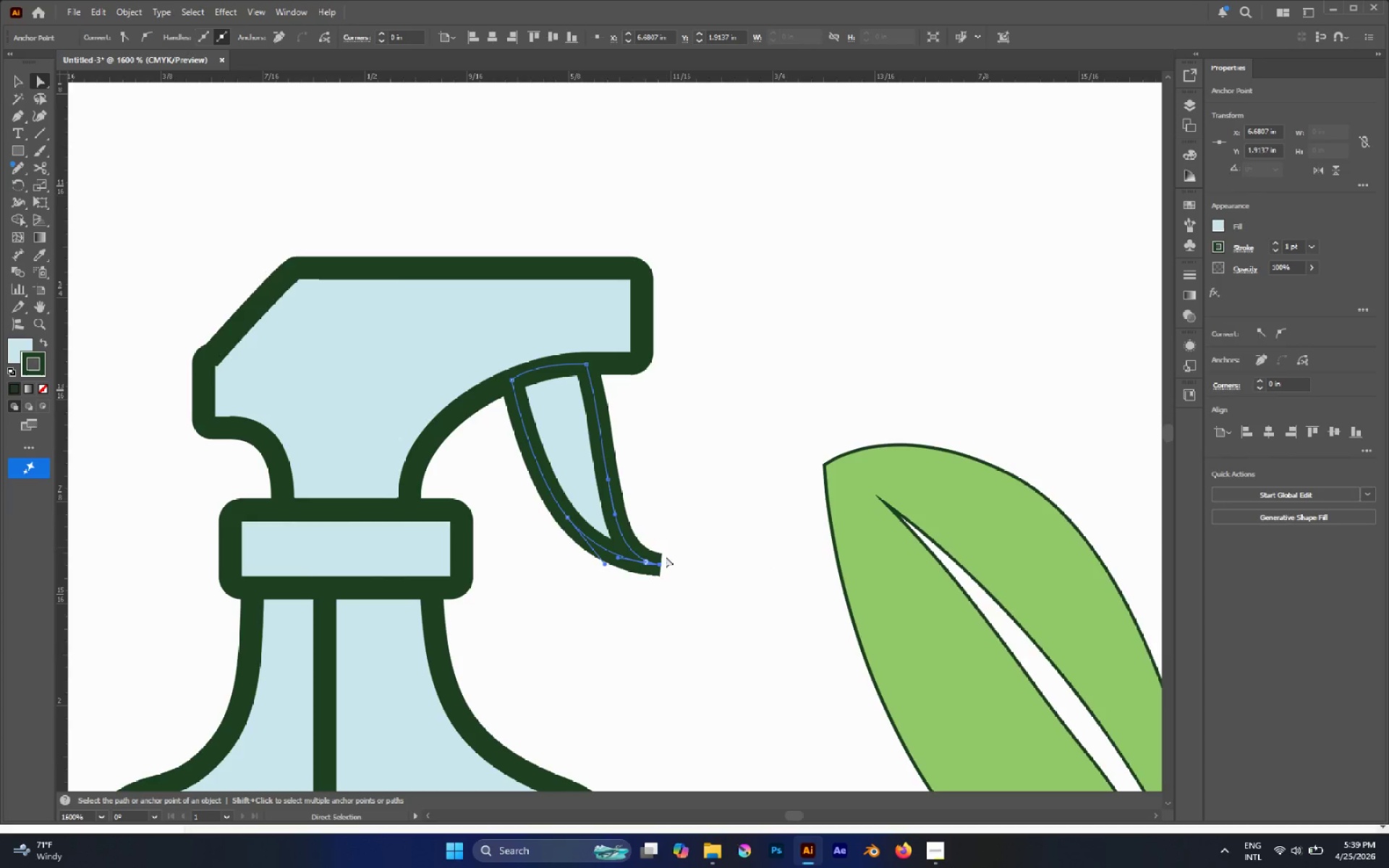 
key(Alt+AltLeft)
 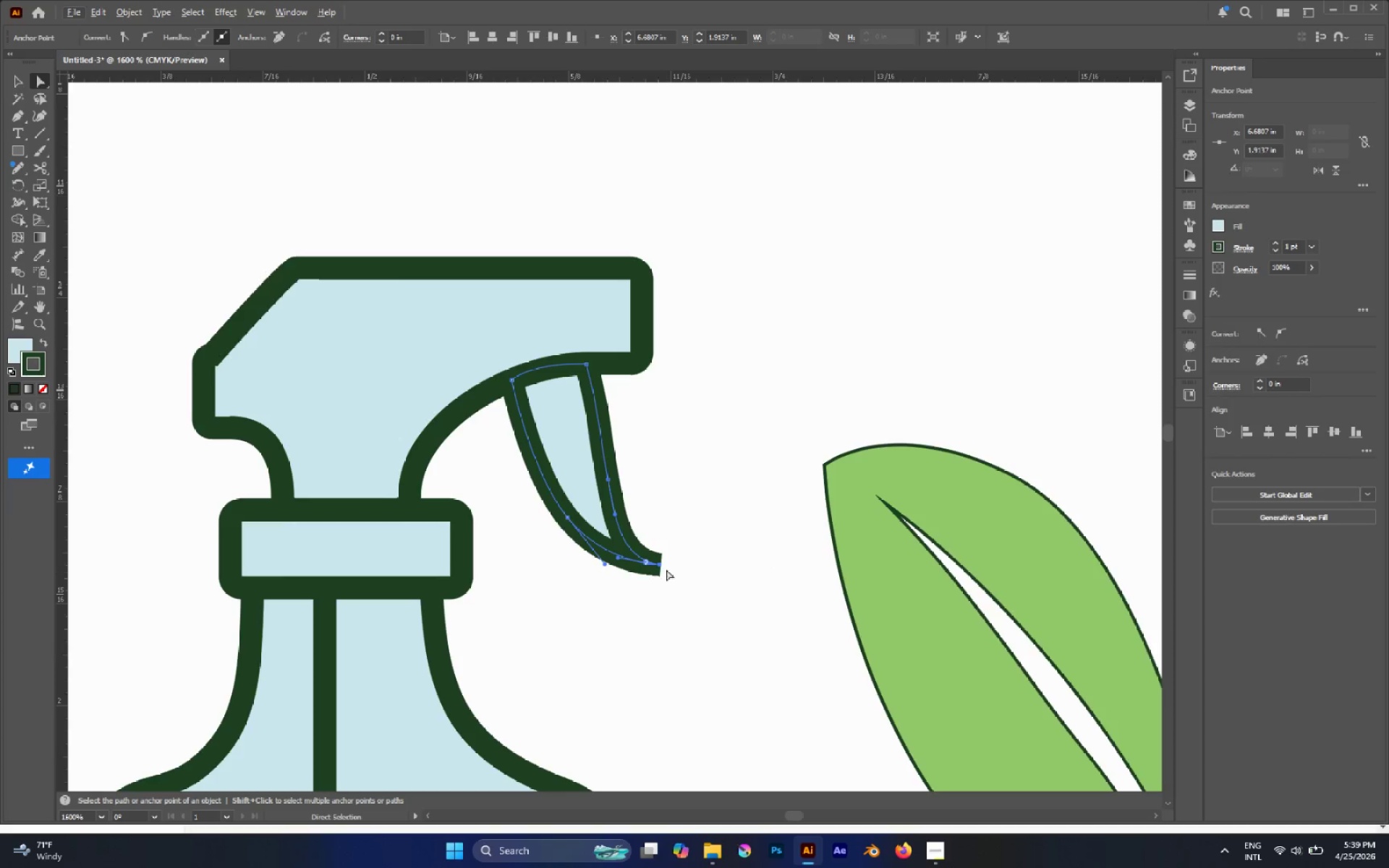 
left_click([676, 511])
 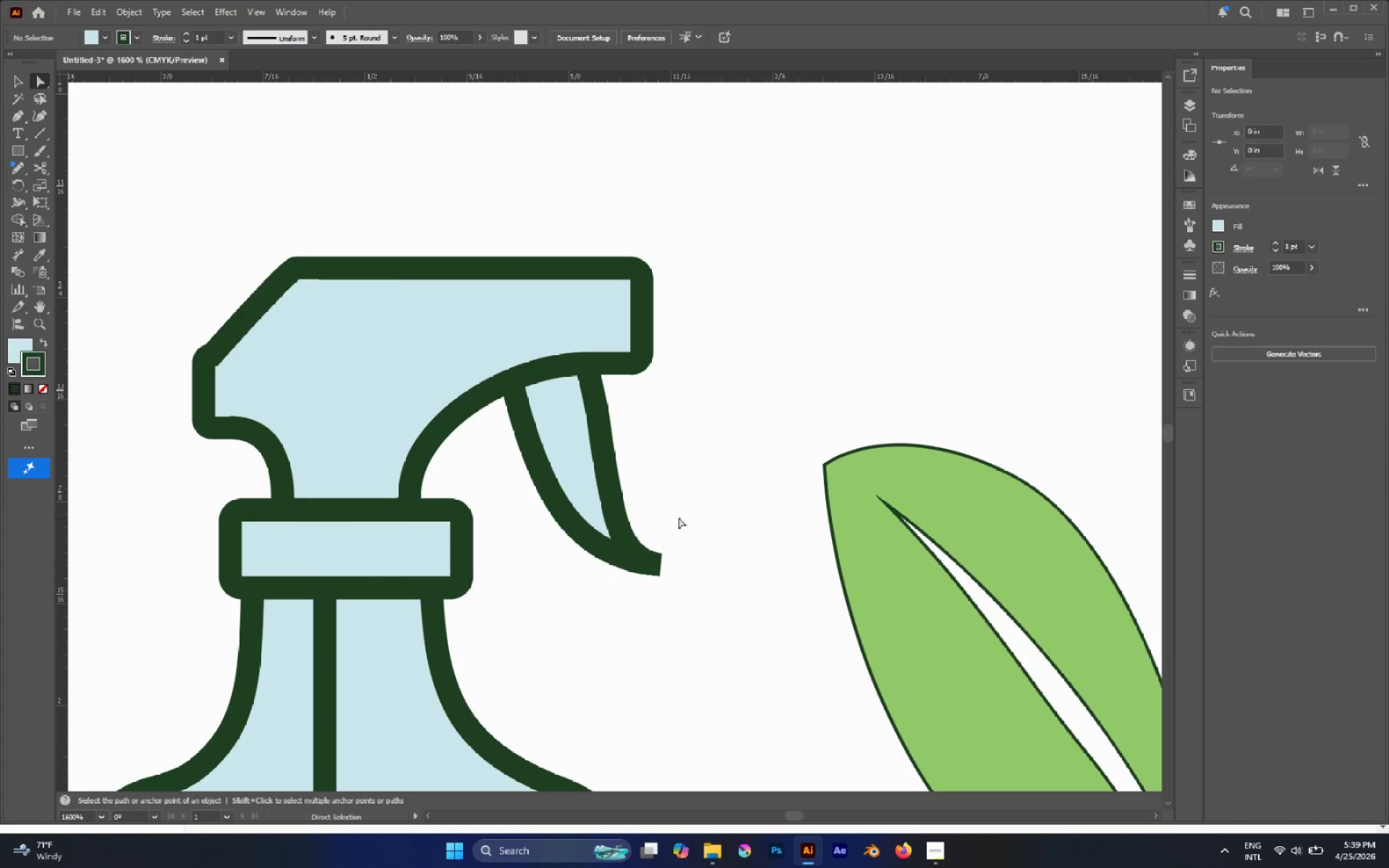 
hold_key(key=AltLeft, duration=0.6)
scroll: coordinate [688, 536], scroll_direction: down, amount: 2.0
 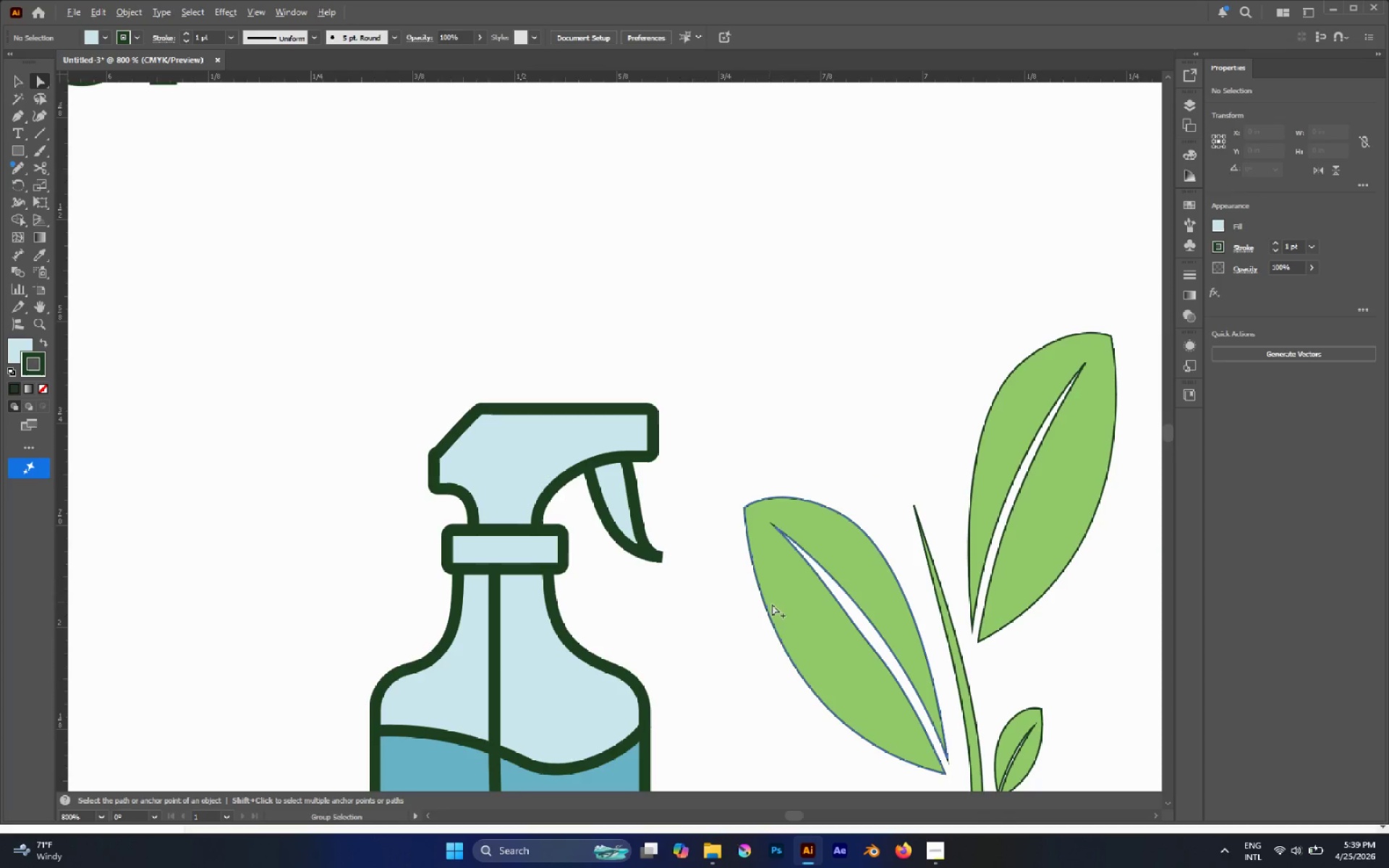 
hold_key(key=AltLeft, duration=0.34)
 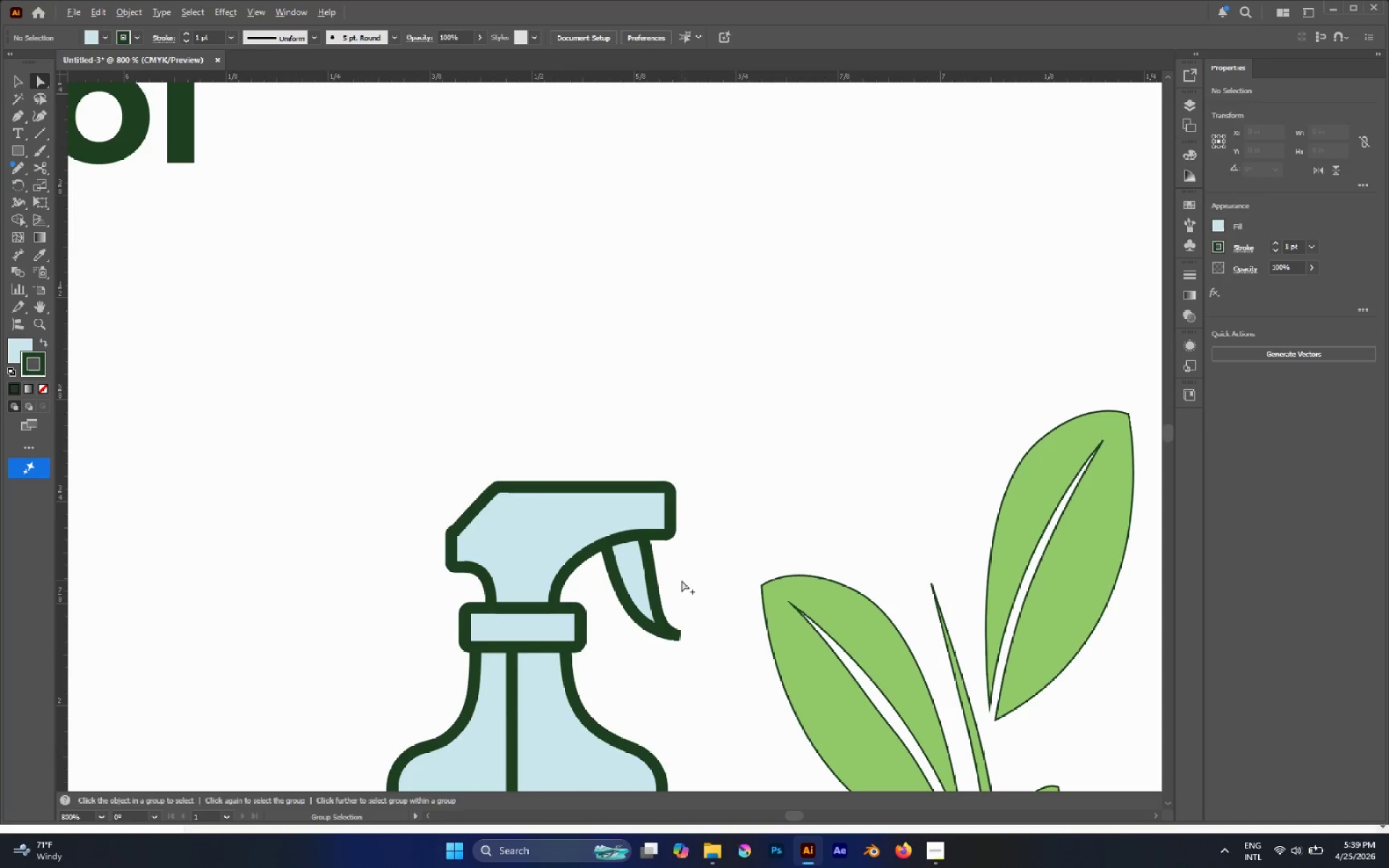 
hold_key(key=AltLeft, duration=0.73)
 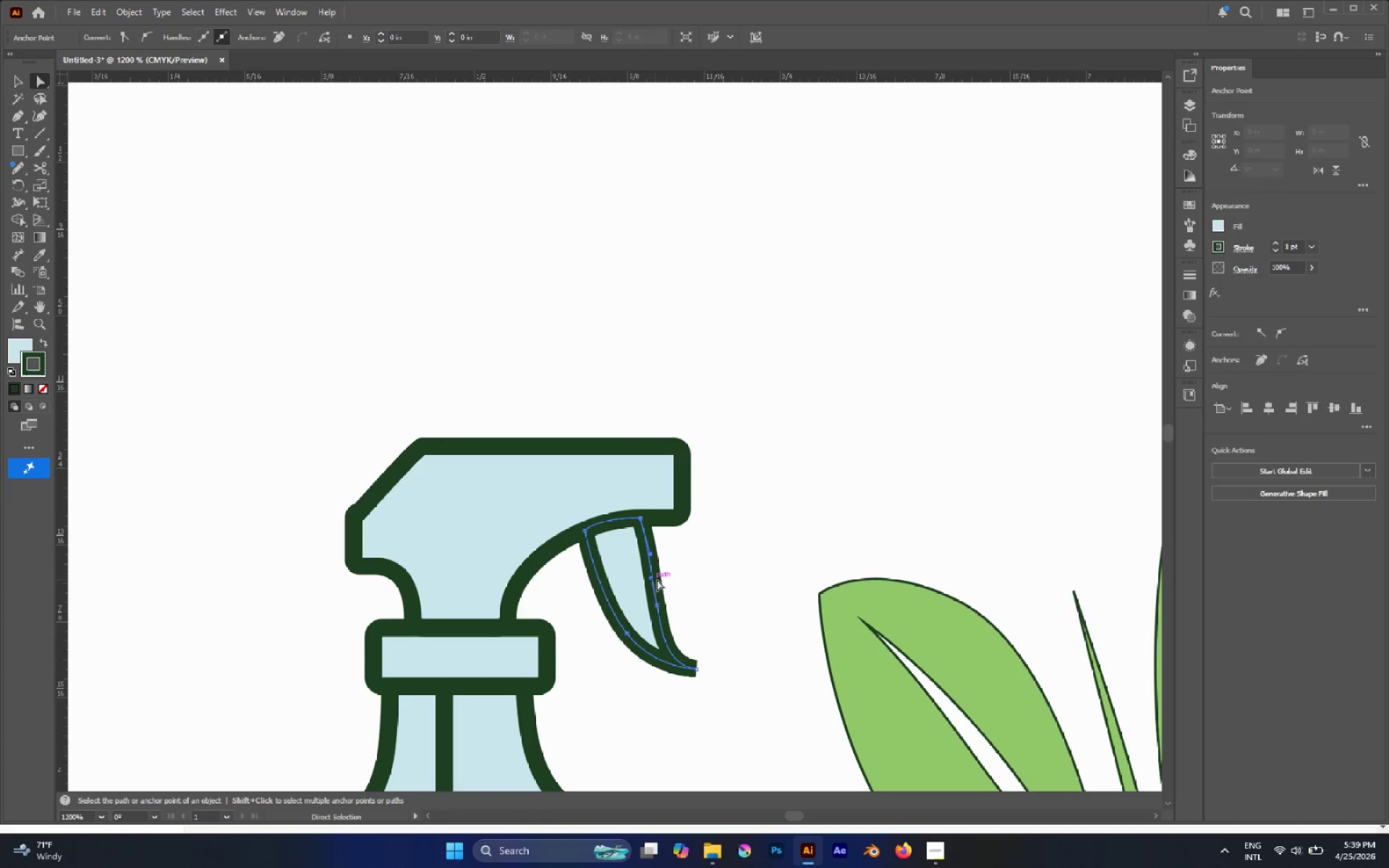 
scroll: coordinate [691, 608], scroll_direction: down, amount: 4.0
 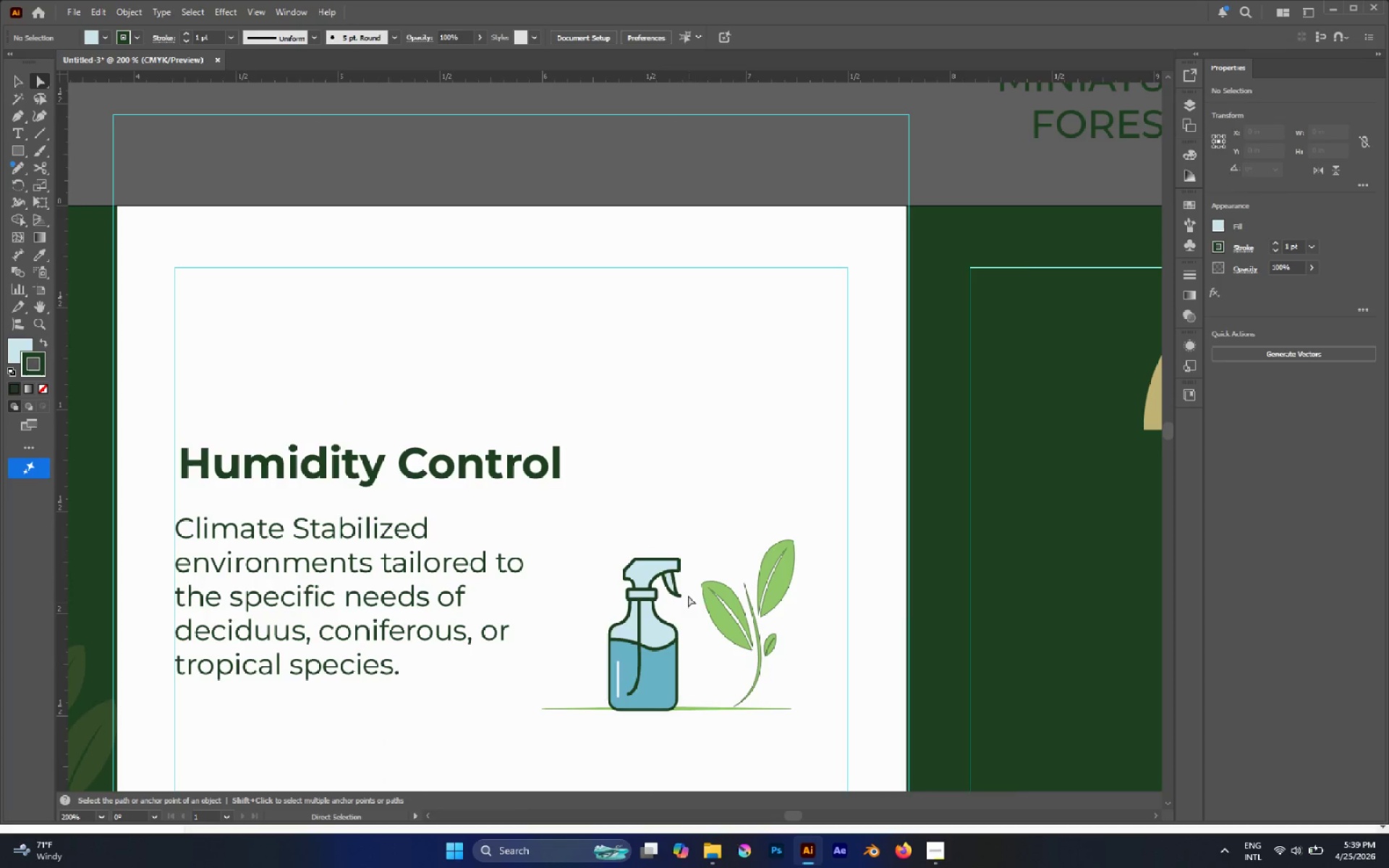 
left_click([653, 579])
 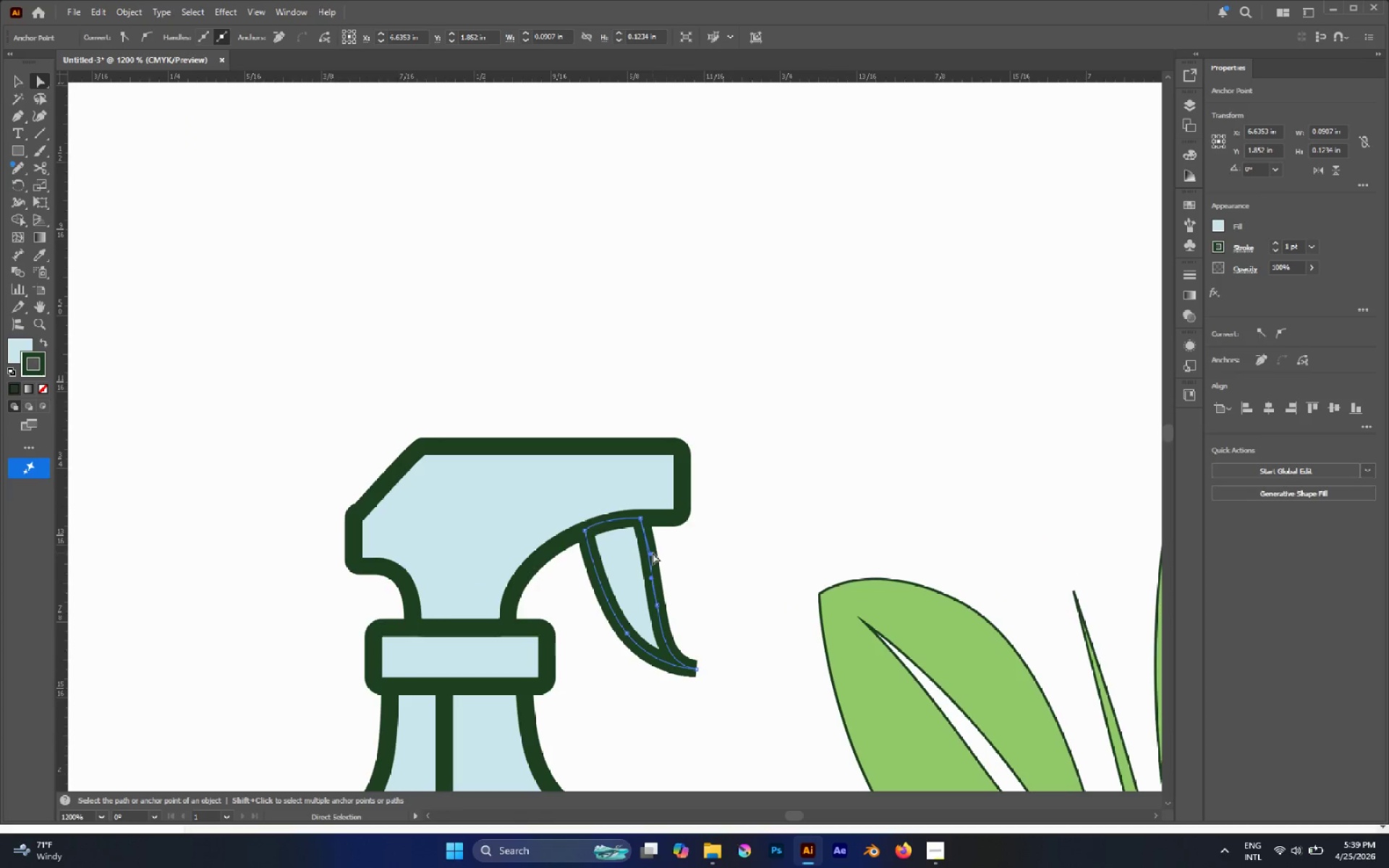 
scroll: coordinate [659, 583], scroll_direction: up, amount: 4.0
 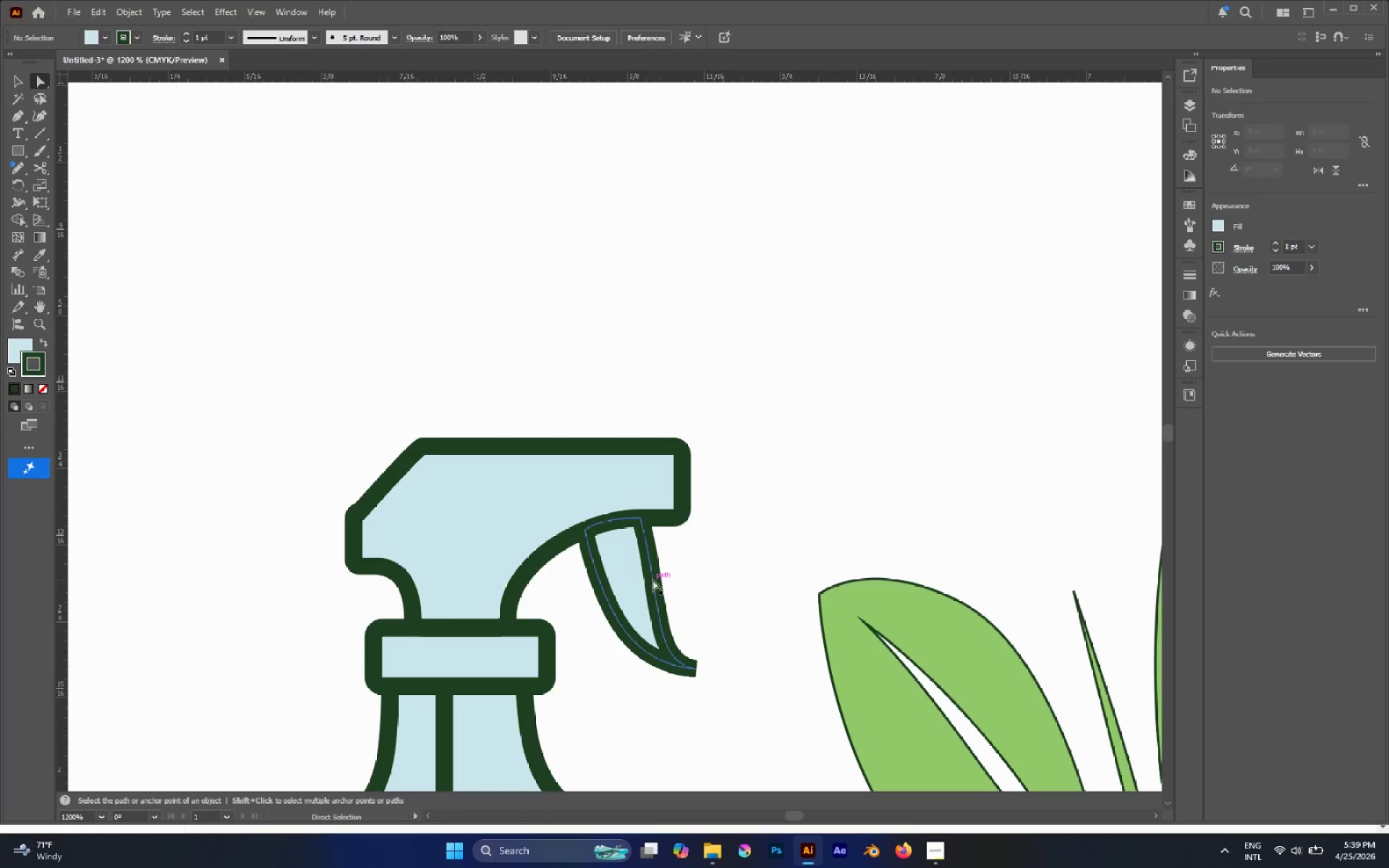 
left_click_drag(start_coordinate=[652, 553], to_coordinate=[640, 563])
 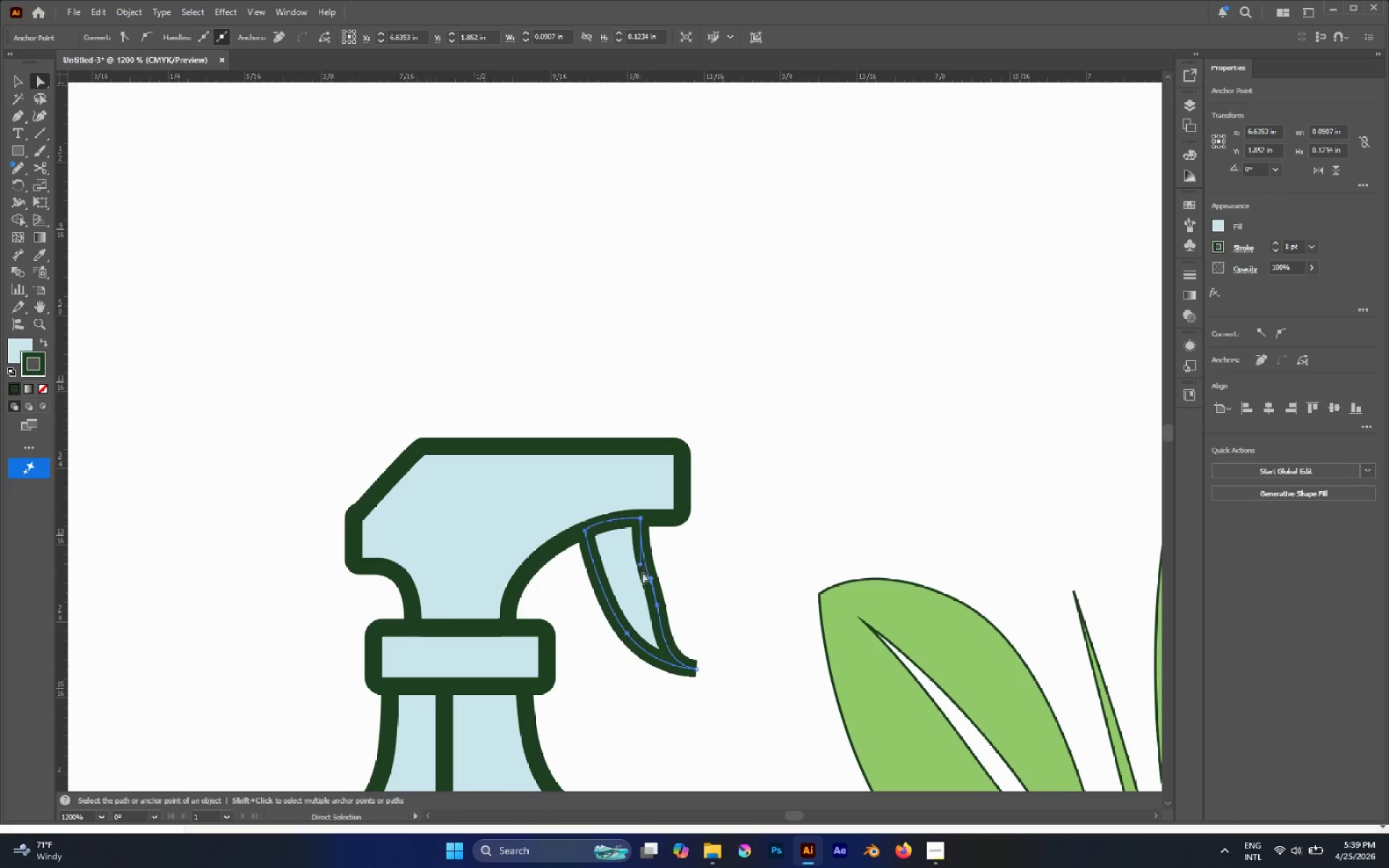 
hold_key(key=AltLeft, duration=0.44)
scroll: coordinate [640, 579], scroll_direction: up, amount: 3.0
 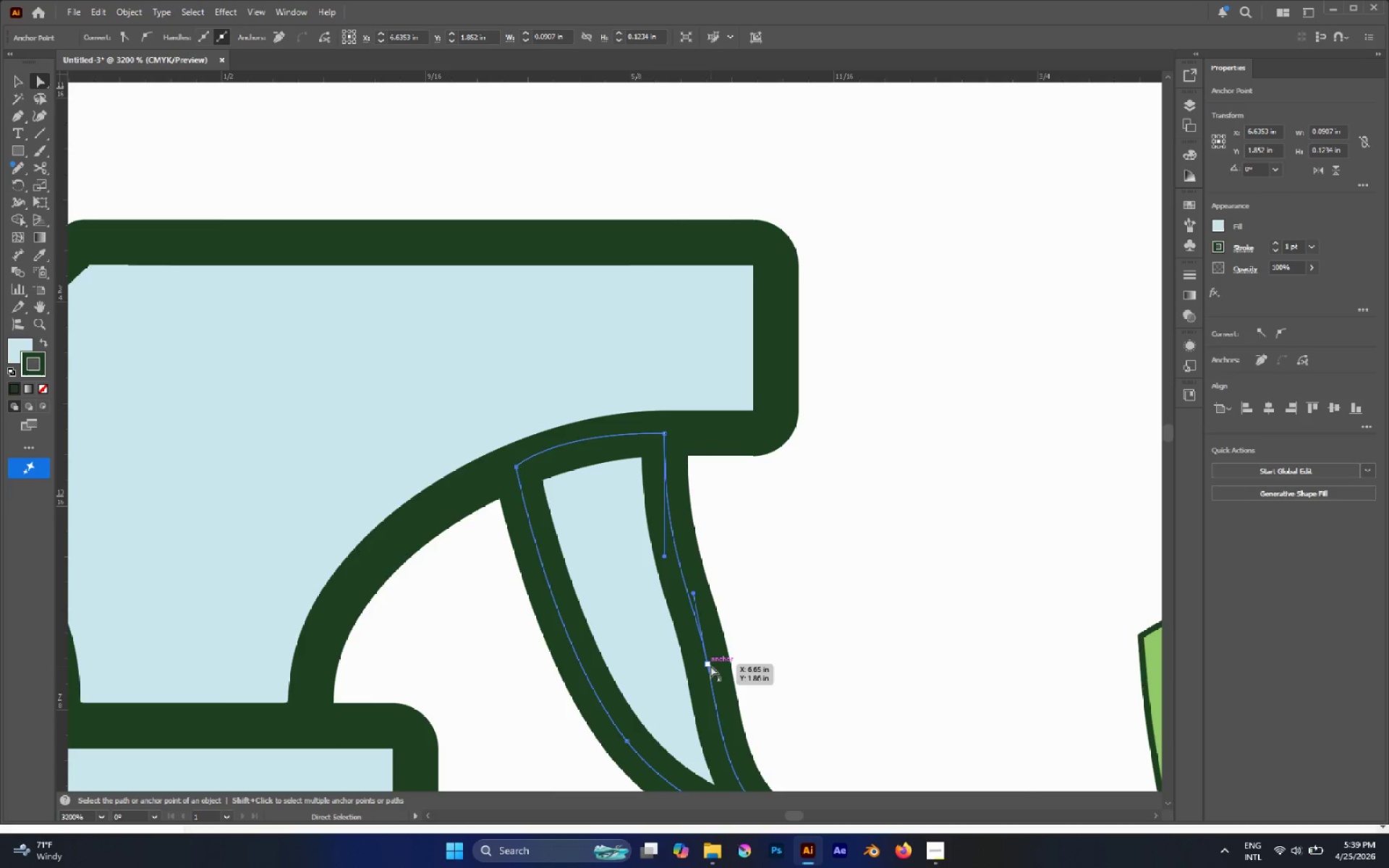 
left_click([710, 665])
 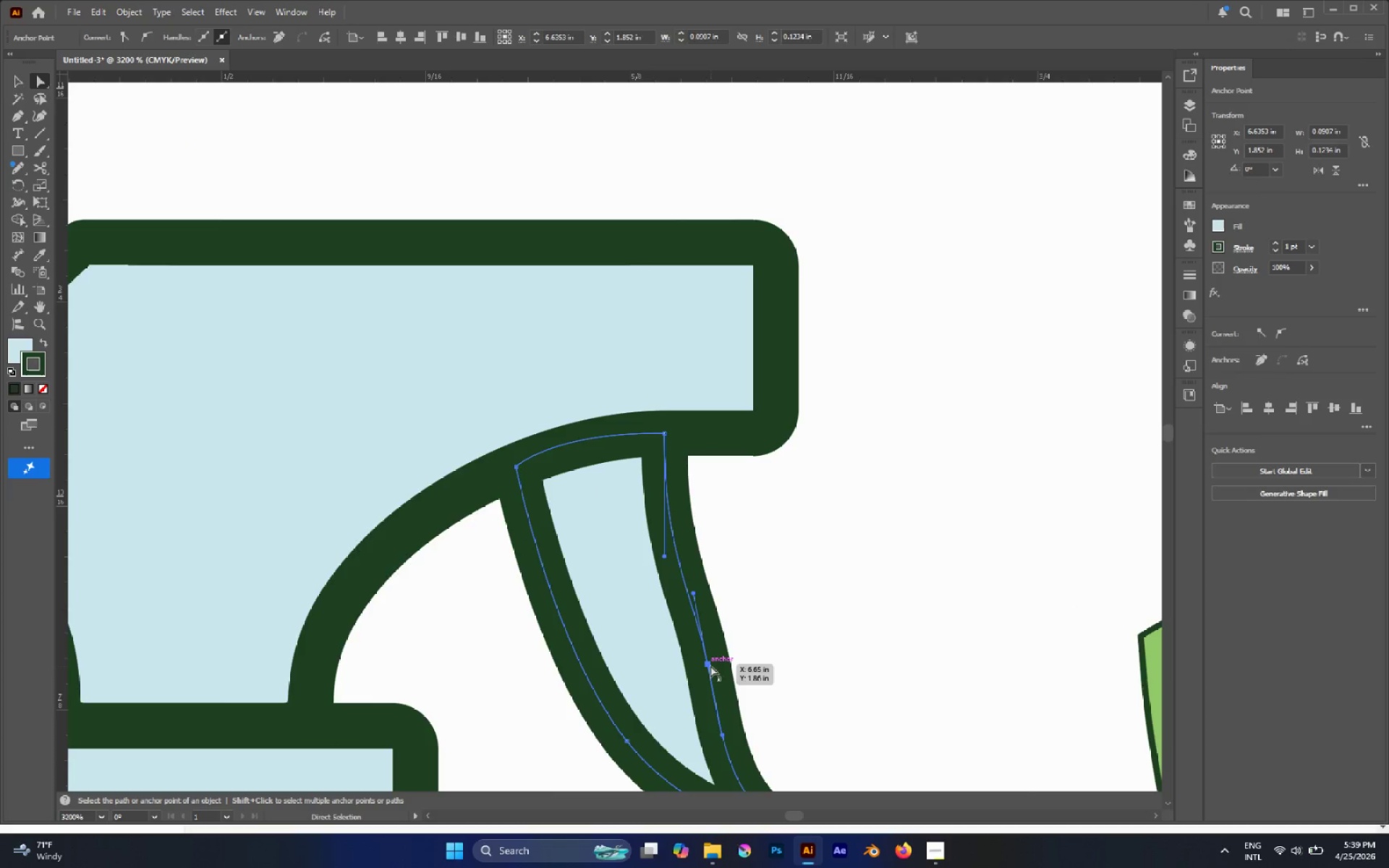 
left_click_drag(start_coordinate=[710, 665], to_coordinate=[684, 648])
 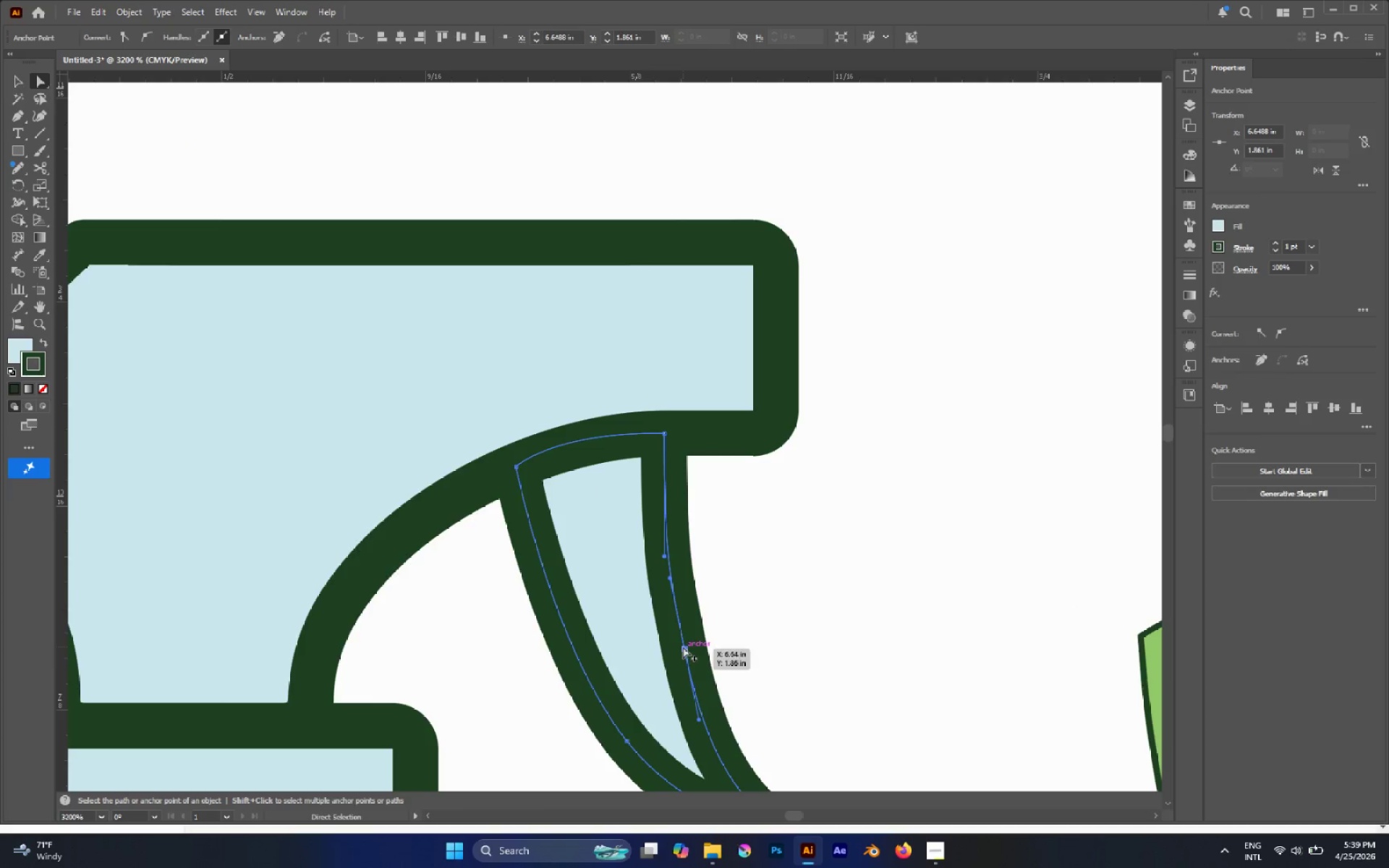 
hold_key(key=AltLeft, duration=0.55)
scroll: coordinate [683, 647], scroll_direction: down, amount: 4.0
 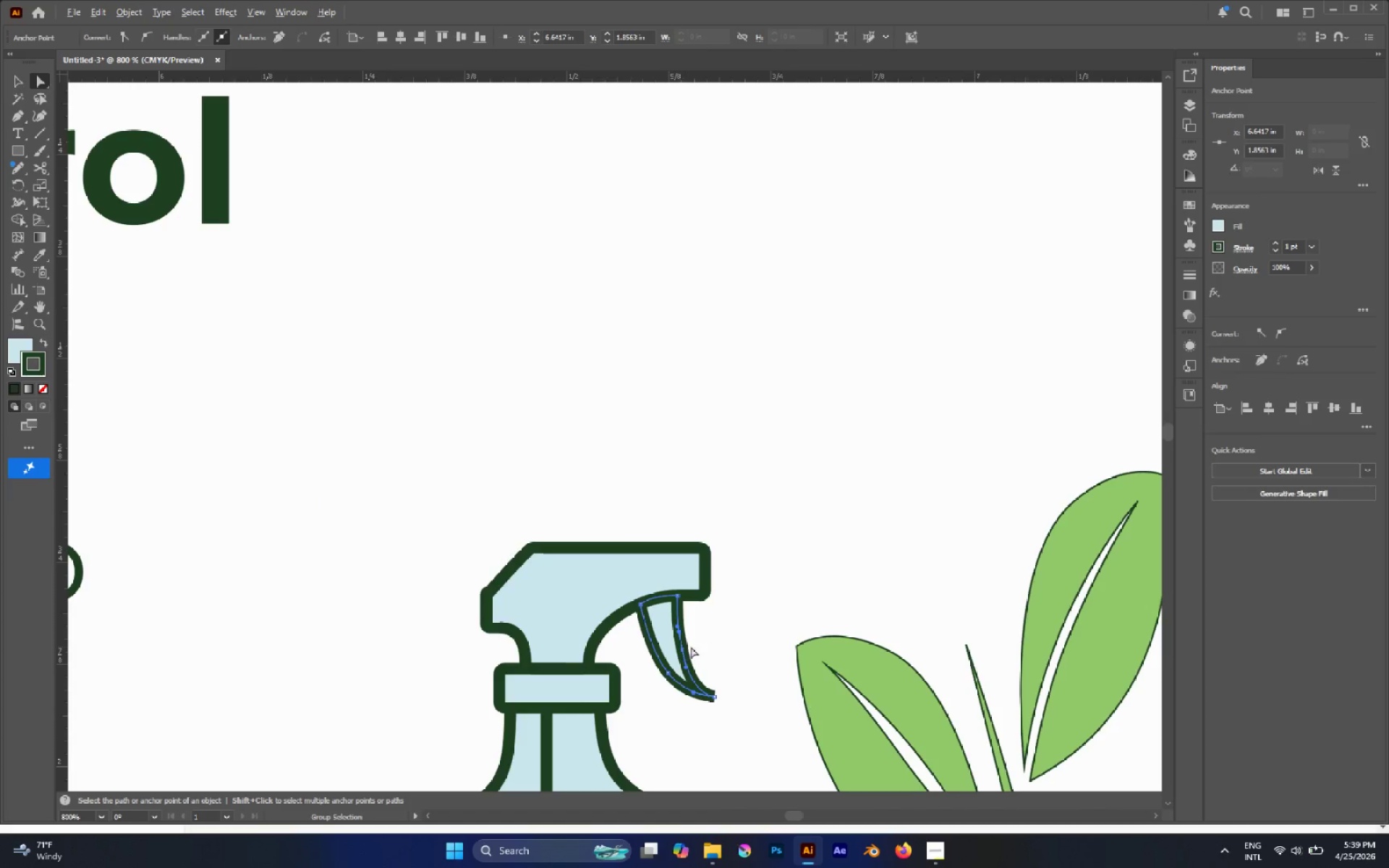 
hold_key(key=AltLeft, duration=0.94)
scroll: coordinate [687, 649], scroll_direction: up, amount: 4.0
 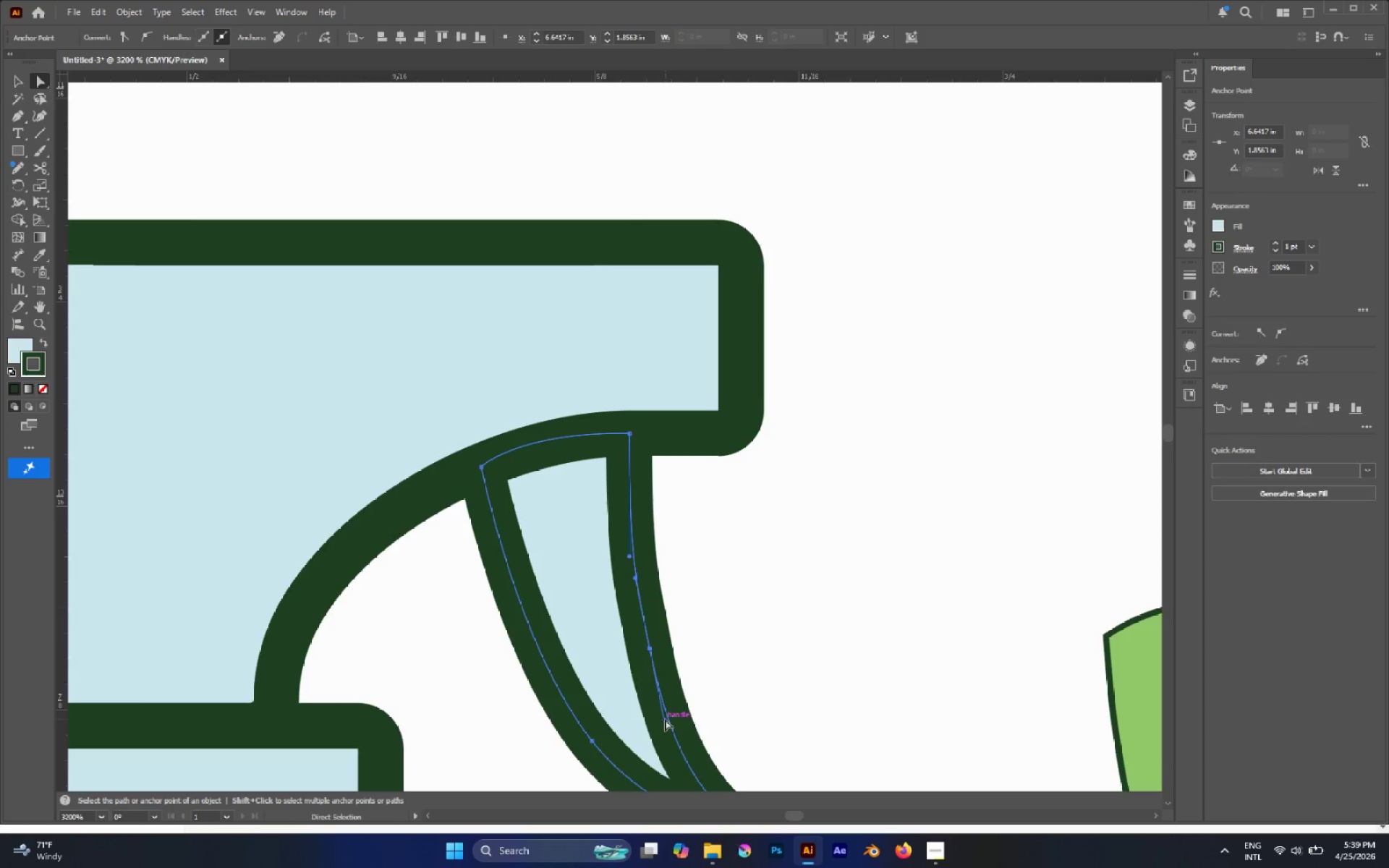 
left_click_drag(start_coordinate=[665, 719], to_coordinate=[663, 701])
 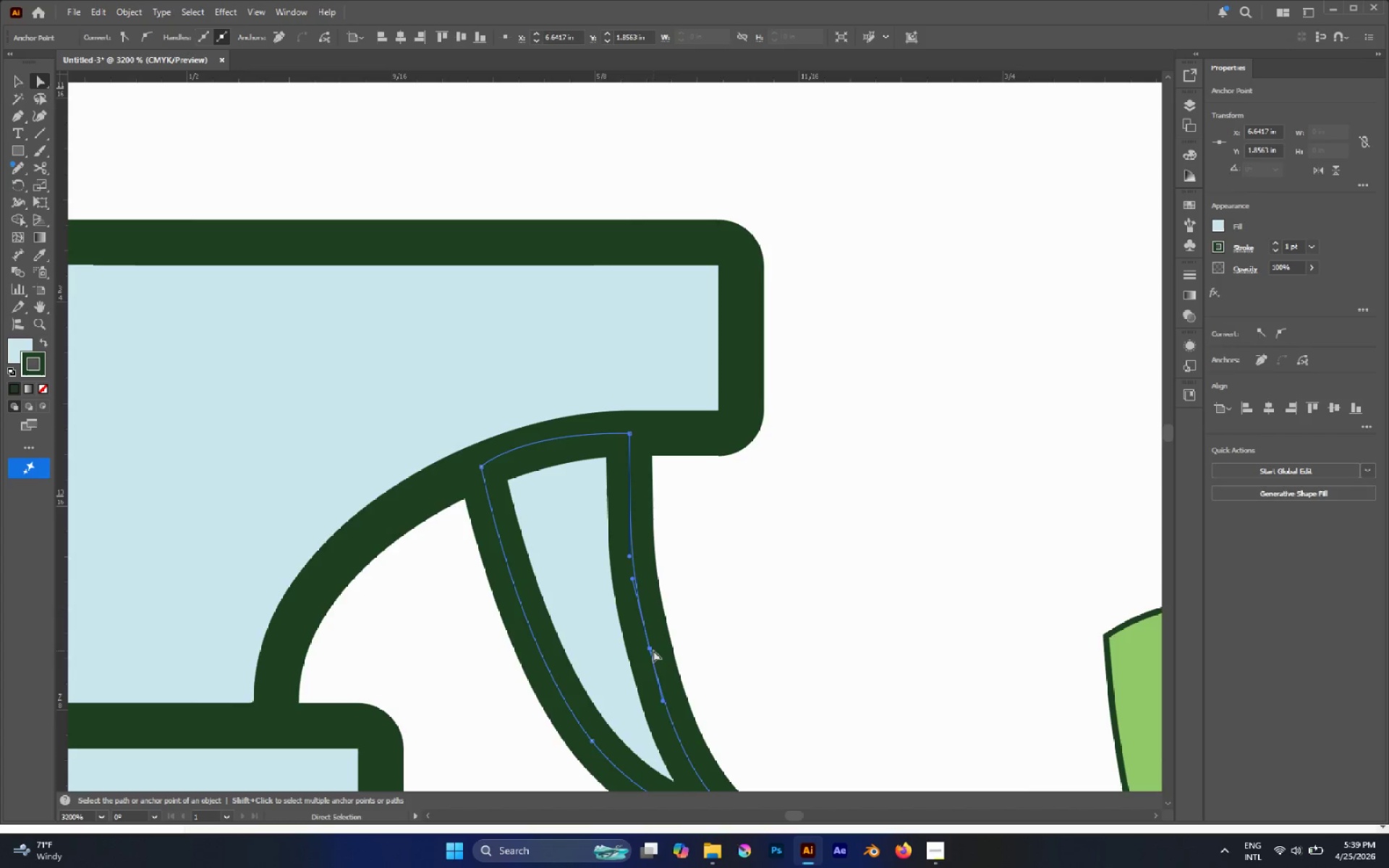 
left_click_drag(start_coordinate=[653, 650], to_coordinate=[648, 665])
 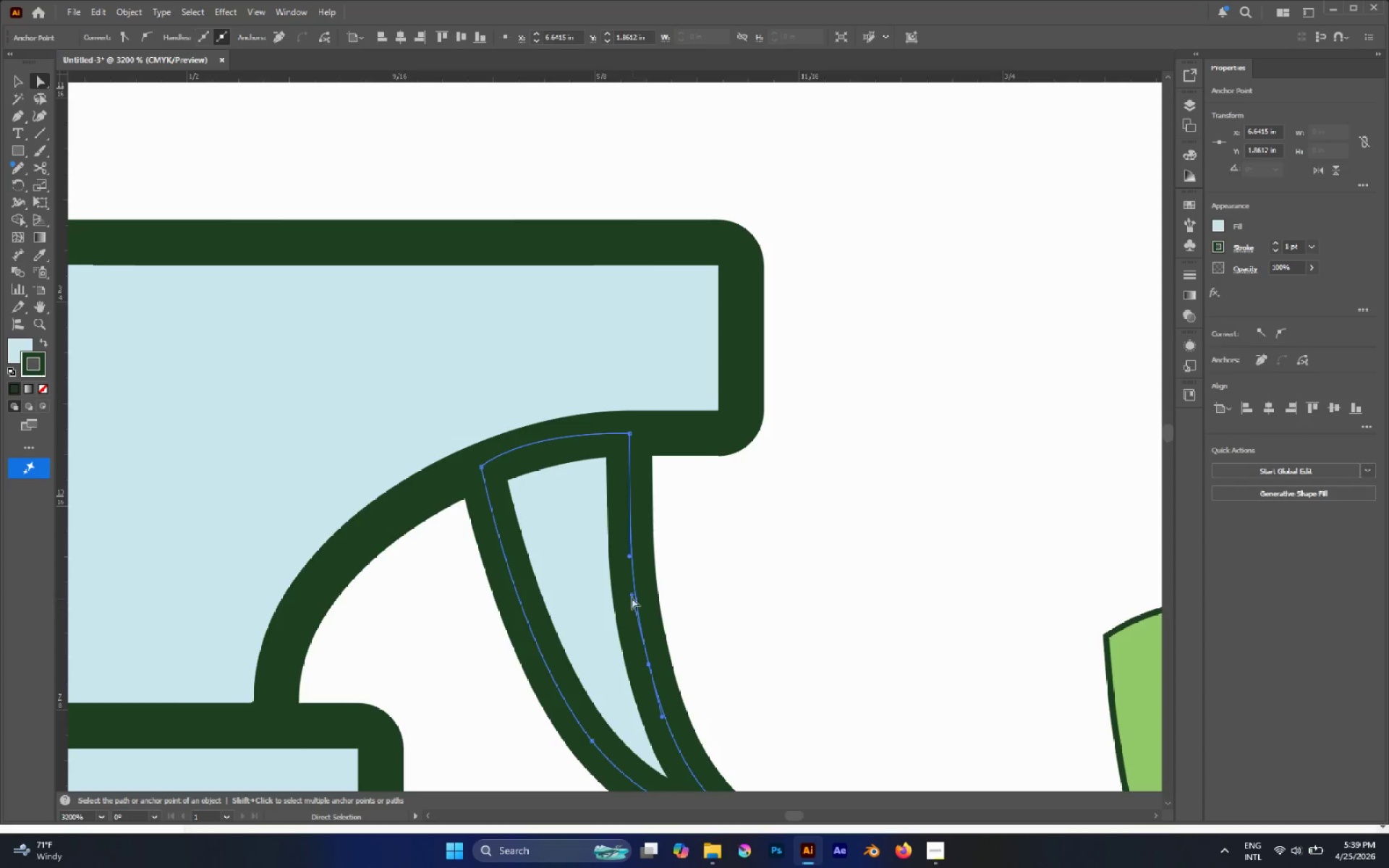 
left_click_drag(start_coordinate=[631, 596], to_coordinate=[632, 590])
 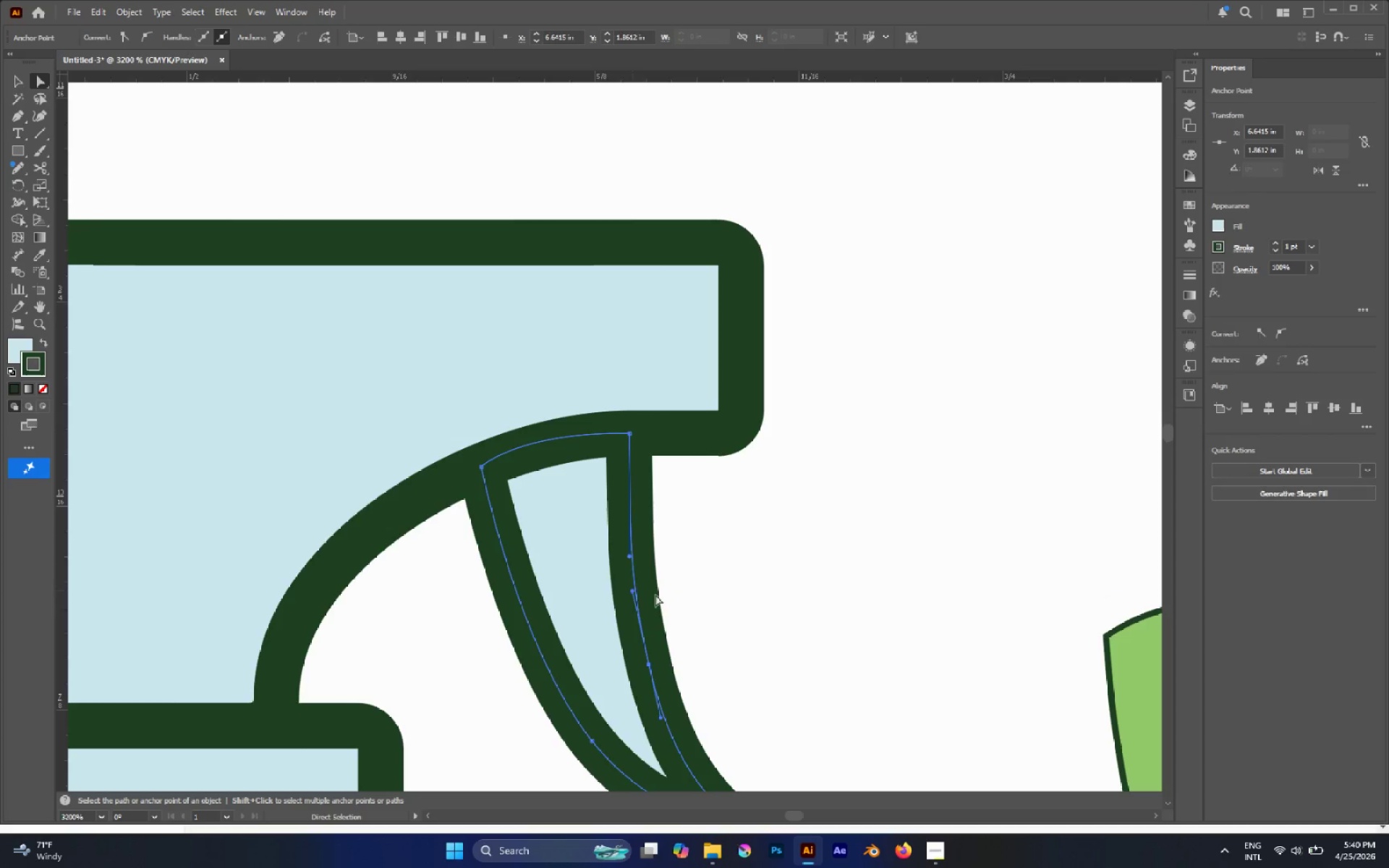 
left_click([820, 608])
 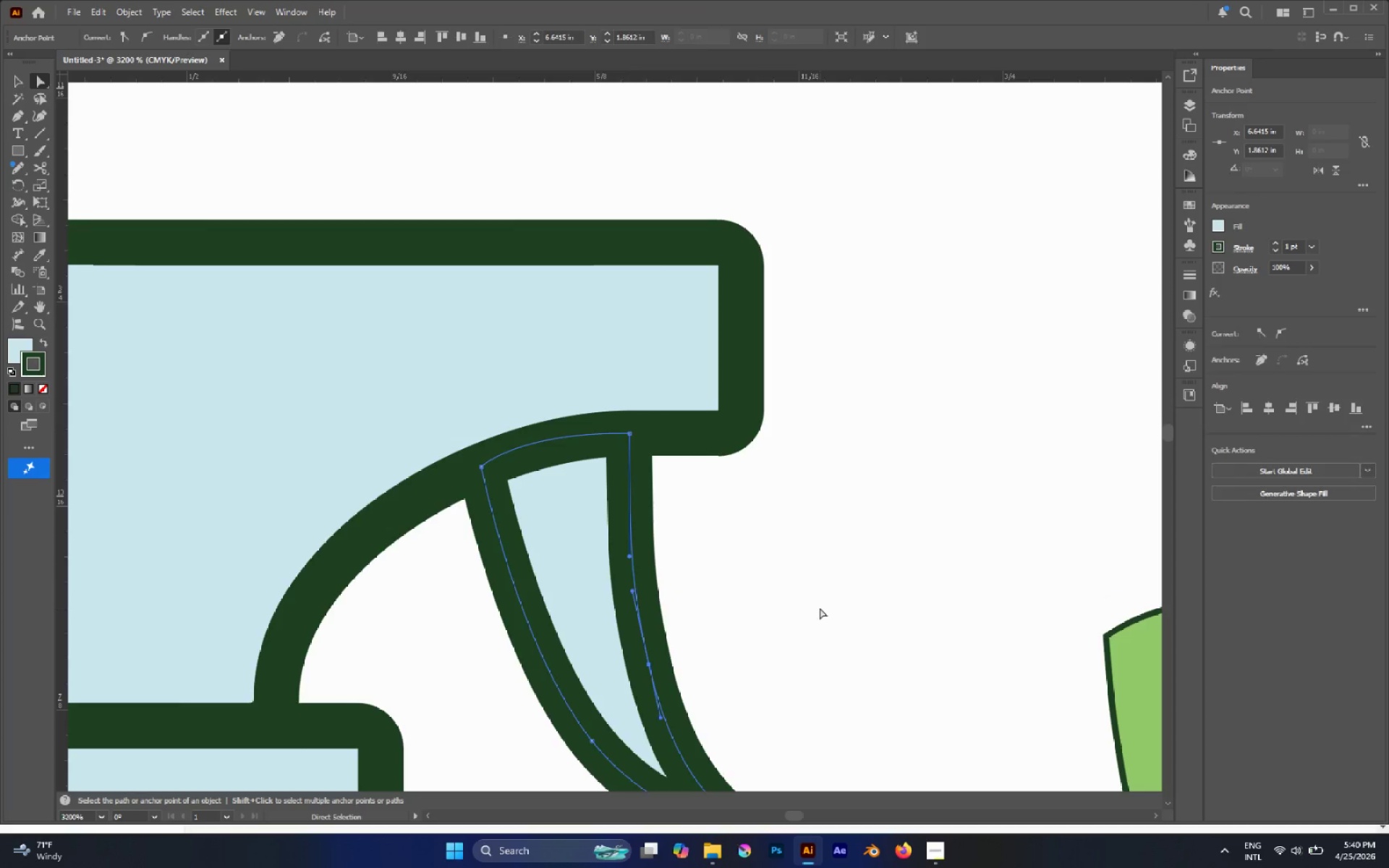 
hold_key(key=AltLeft, duration=0.66)
scroll: coordinate [748, 595], scroll_direction: down, amount: 3.0
 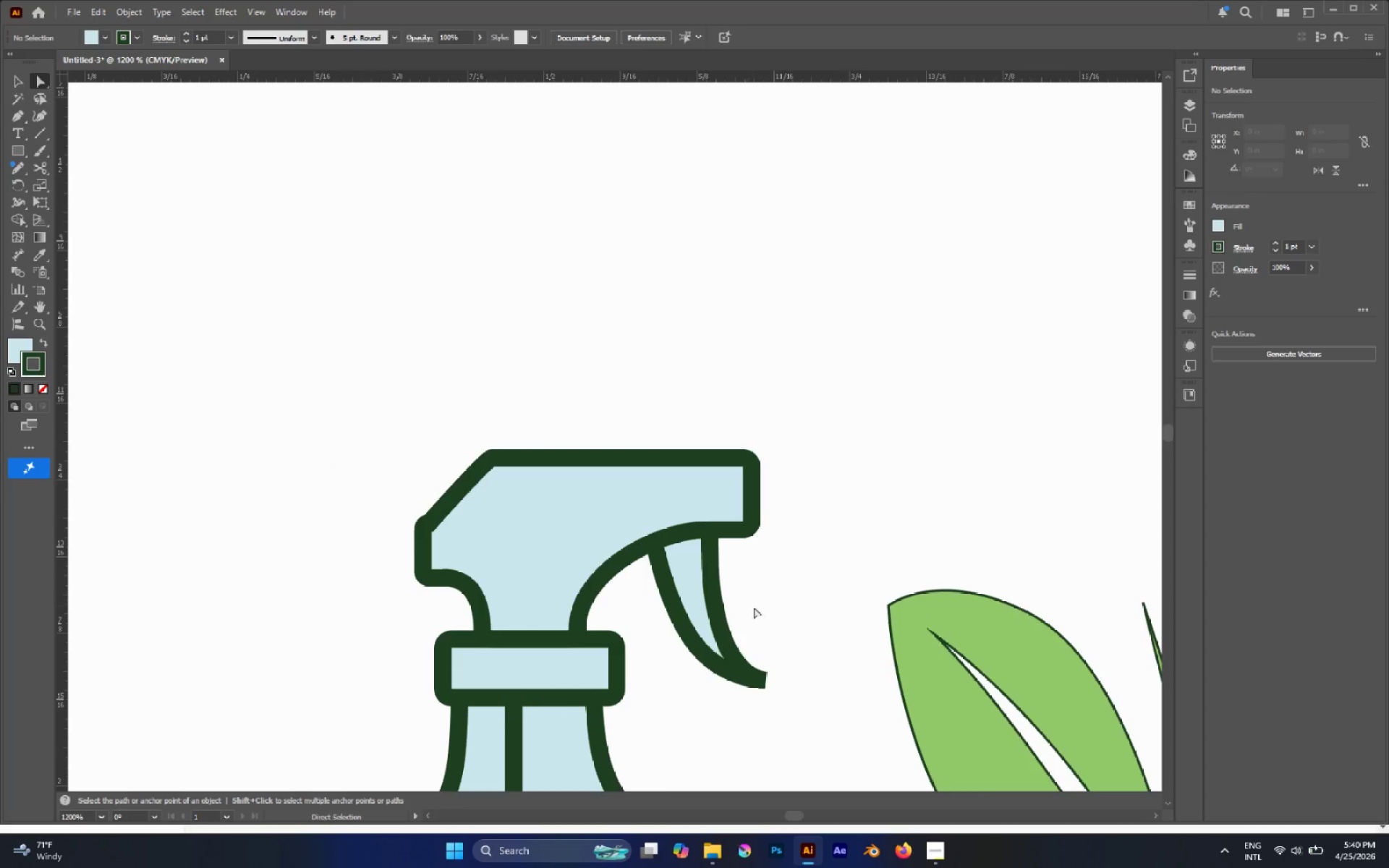 
hold_key(key=AltLeft, duration=0.68)
 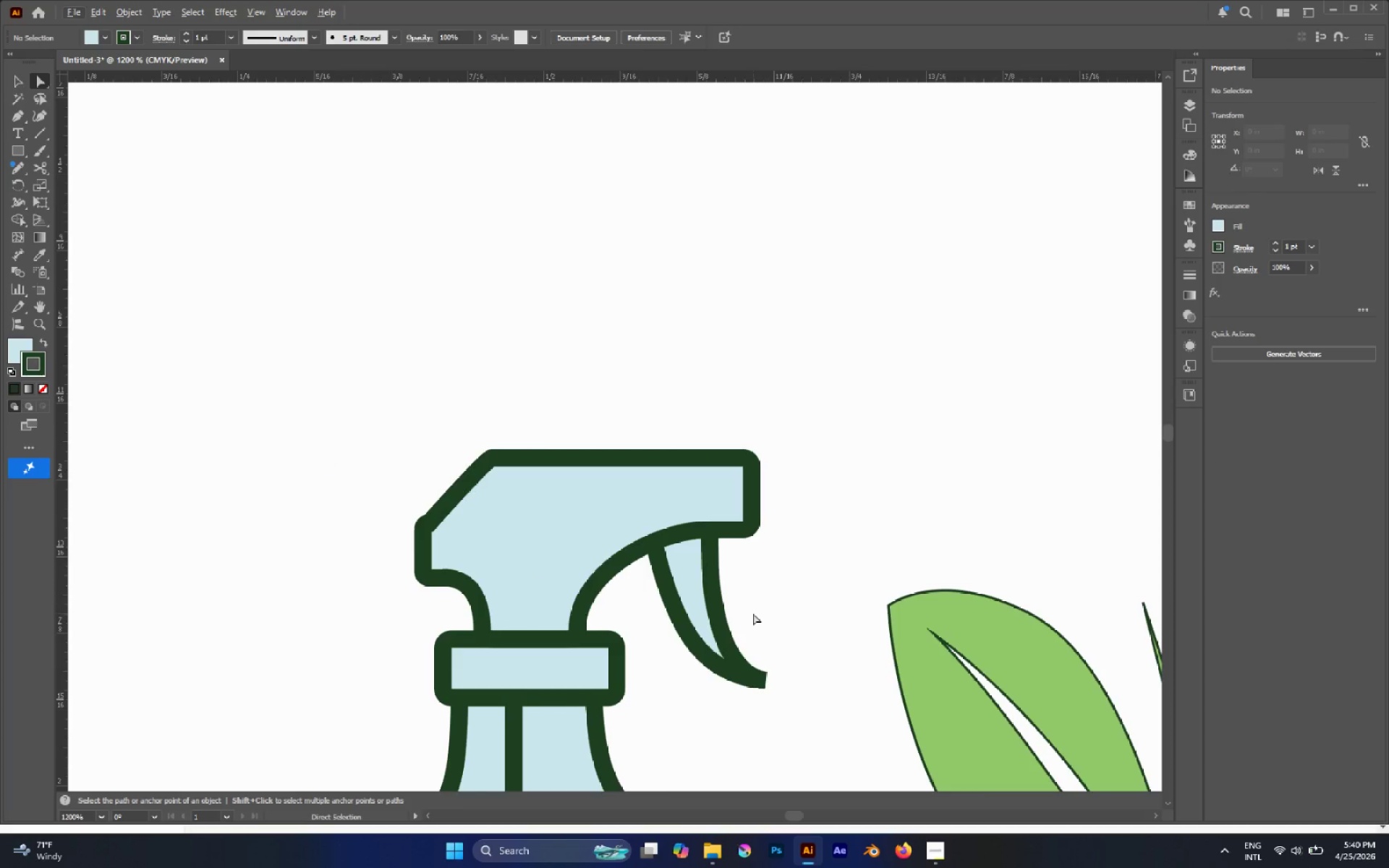 
hold_key(key=AltLeft, duration=0.33)
scroll: coordinate [753, 613], scroll_direction: up, amount: 1.0
 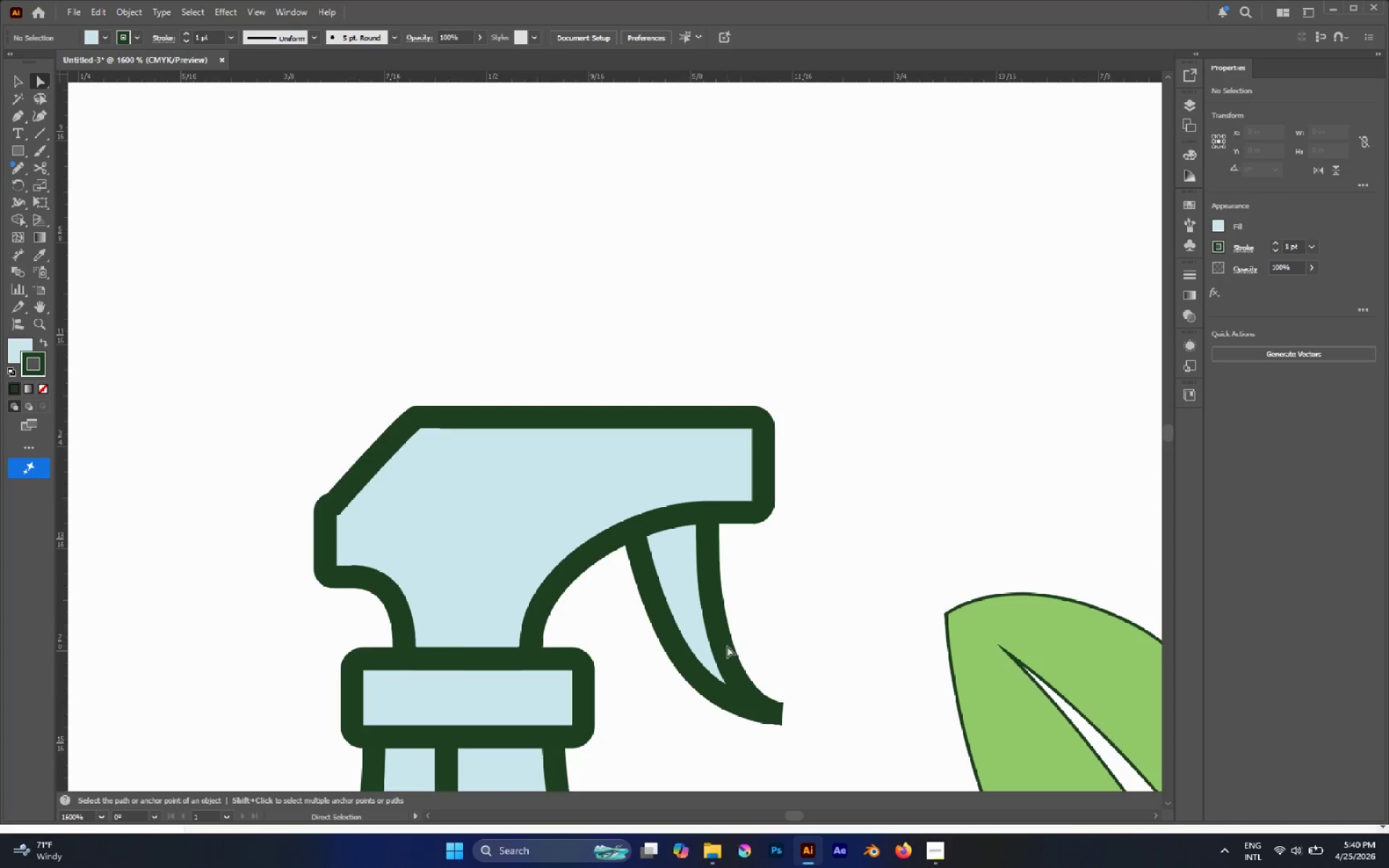 
left_click([710, 641])
 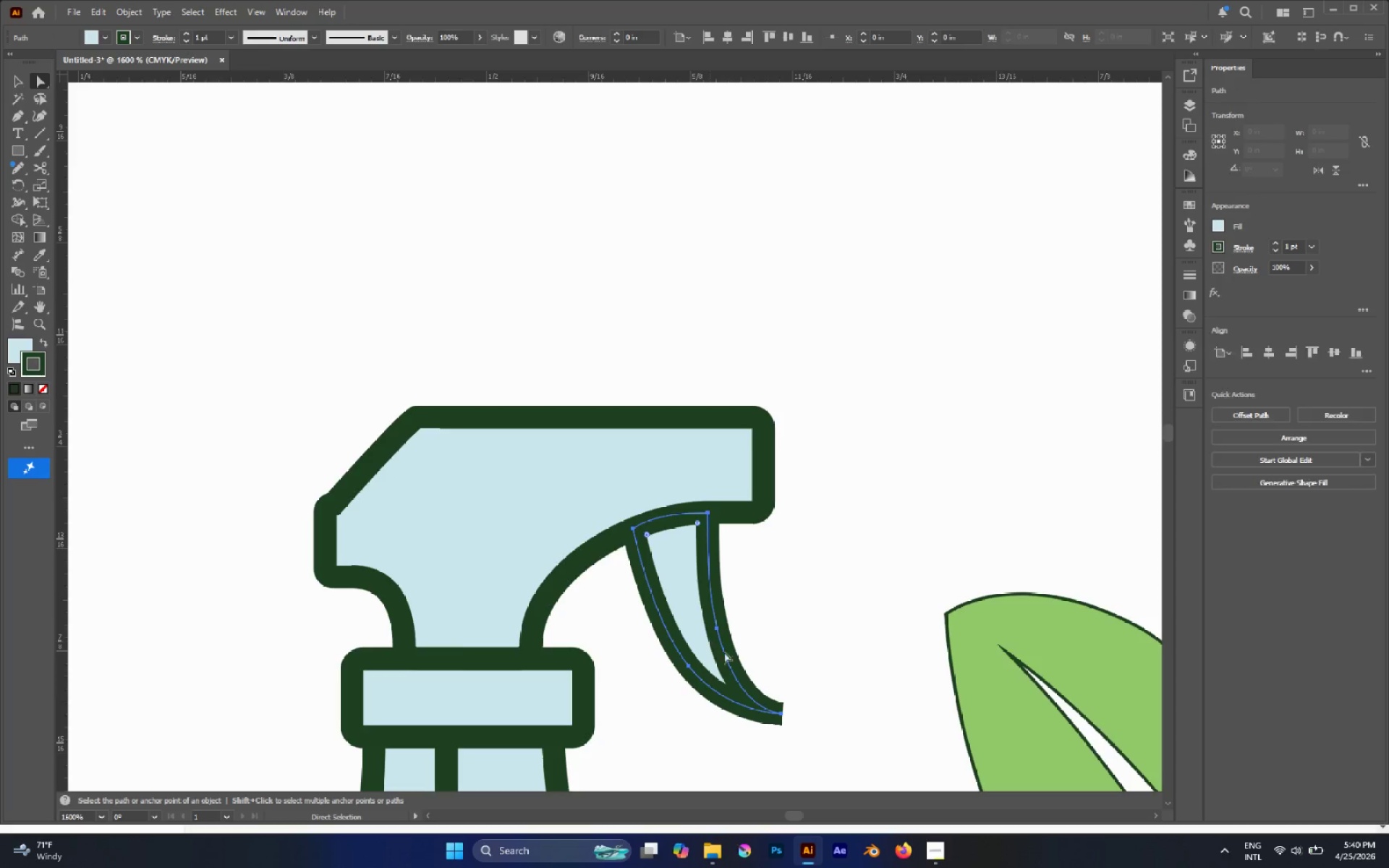 
hold_key(key=AltLeft, duration=0.39)
scroll: coordinate [766, 692], scroll_direction: up, amount: 2.0
 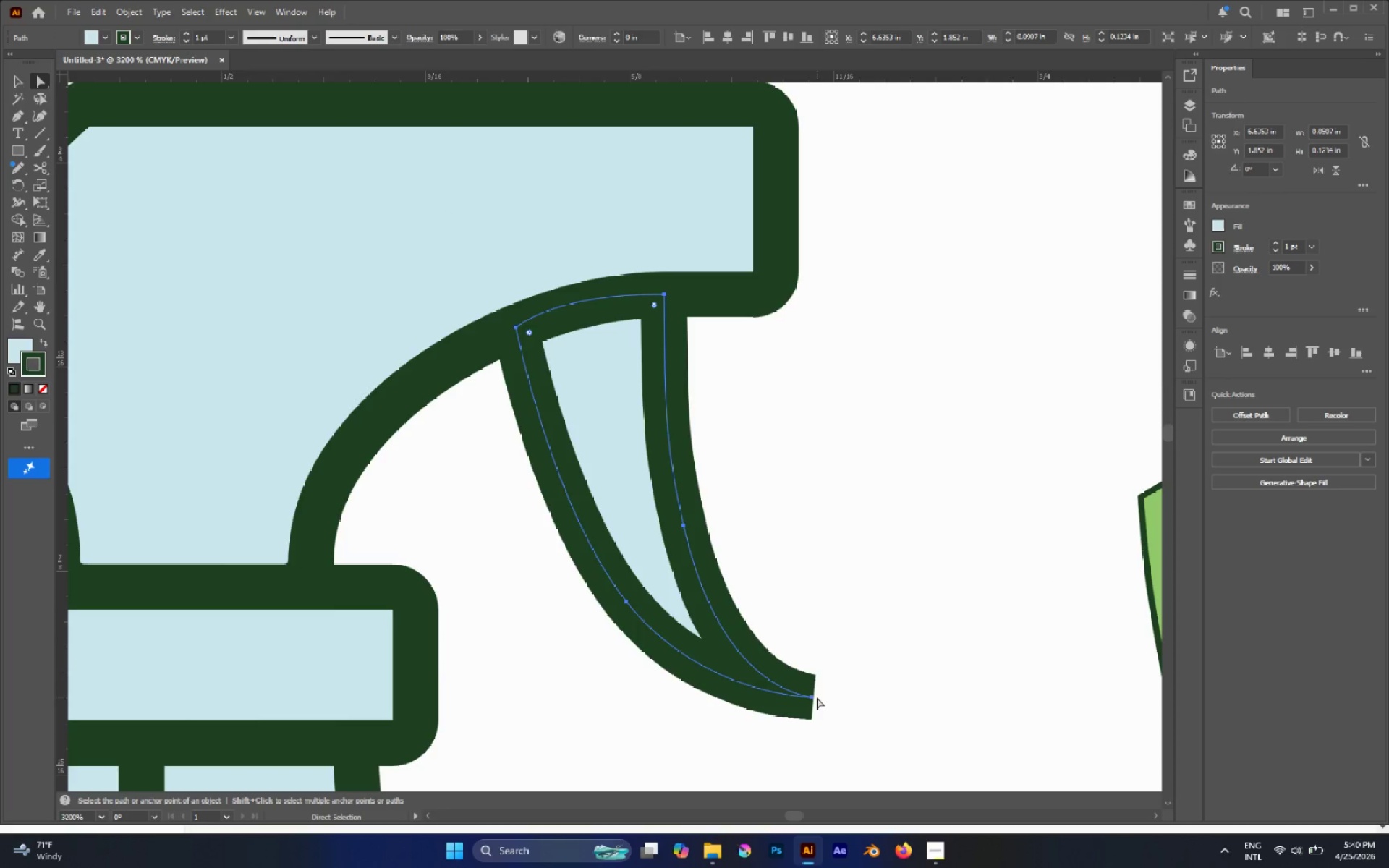 
left_click([812, 697])
 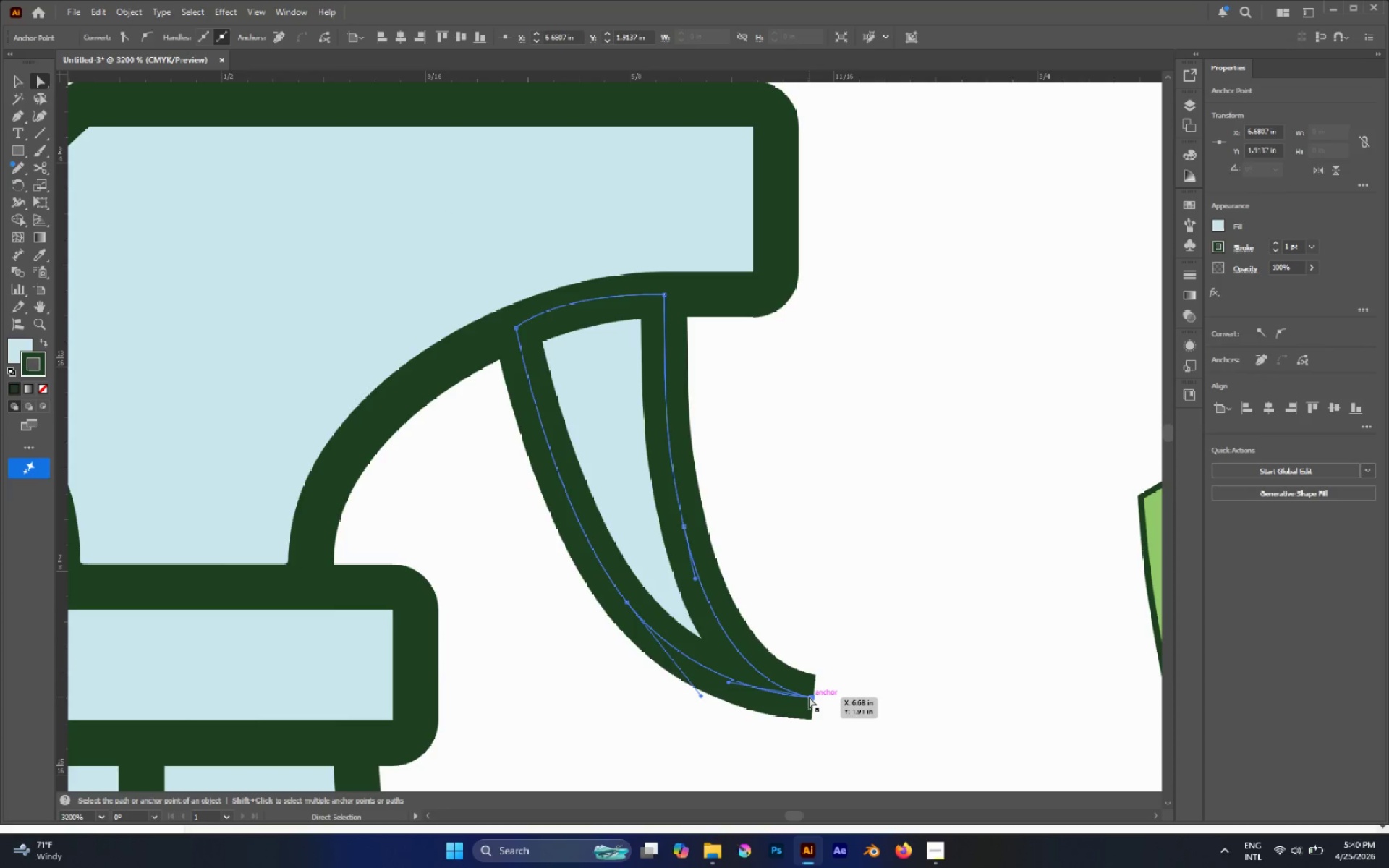 
hold_key(key=AltLeft, duration=0.55)
scroll: coordinate [812, 698], scroll_direction: up, amount: 3.0
 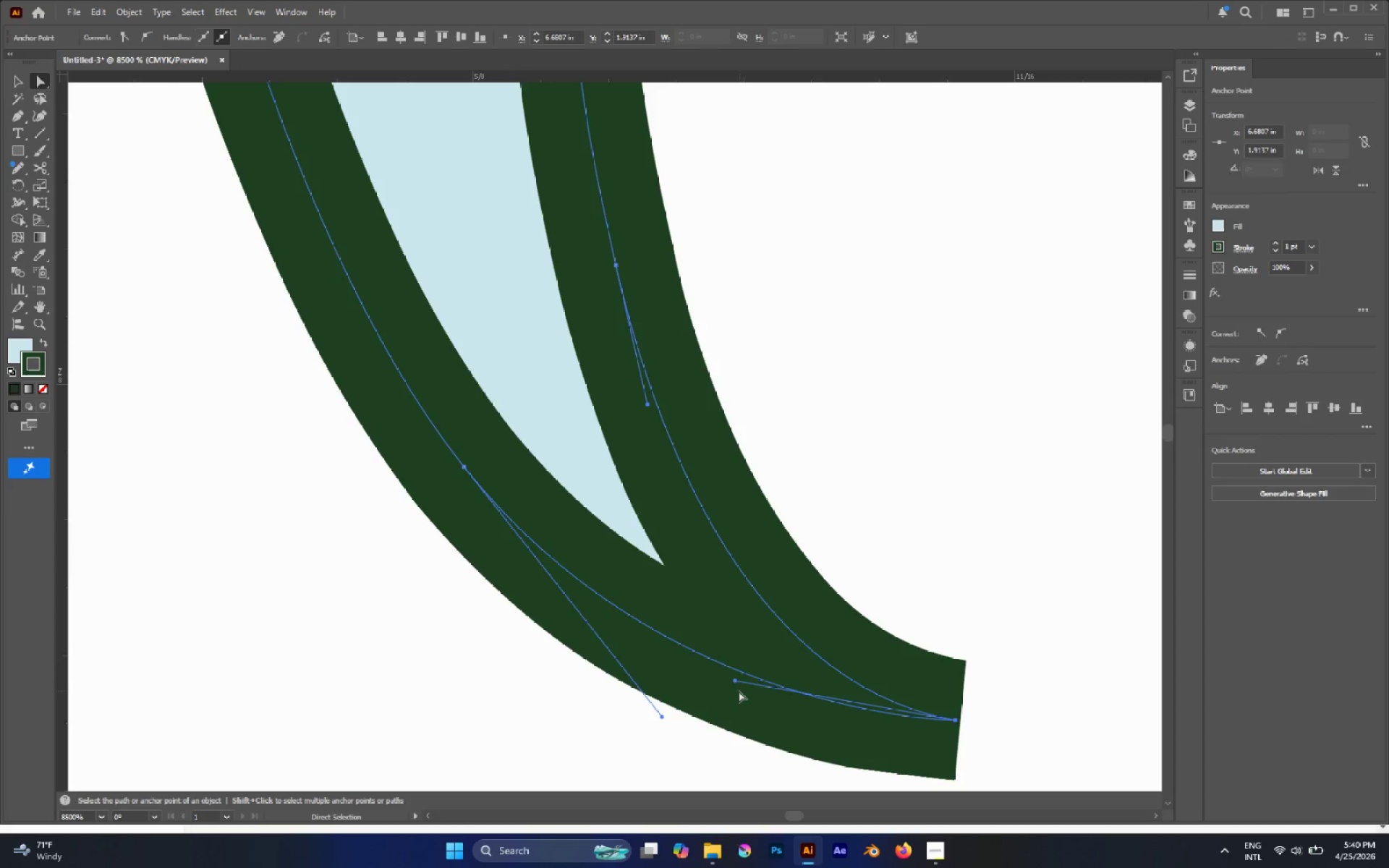 
left_click_drag(start_coordinate=[735, 681], to_coordinate=[805, 673])
 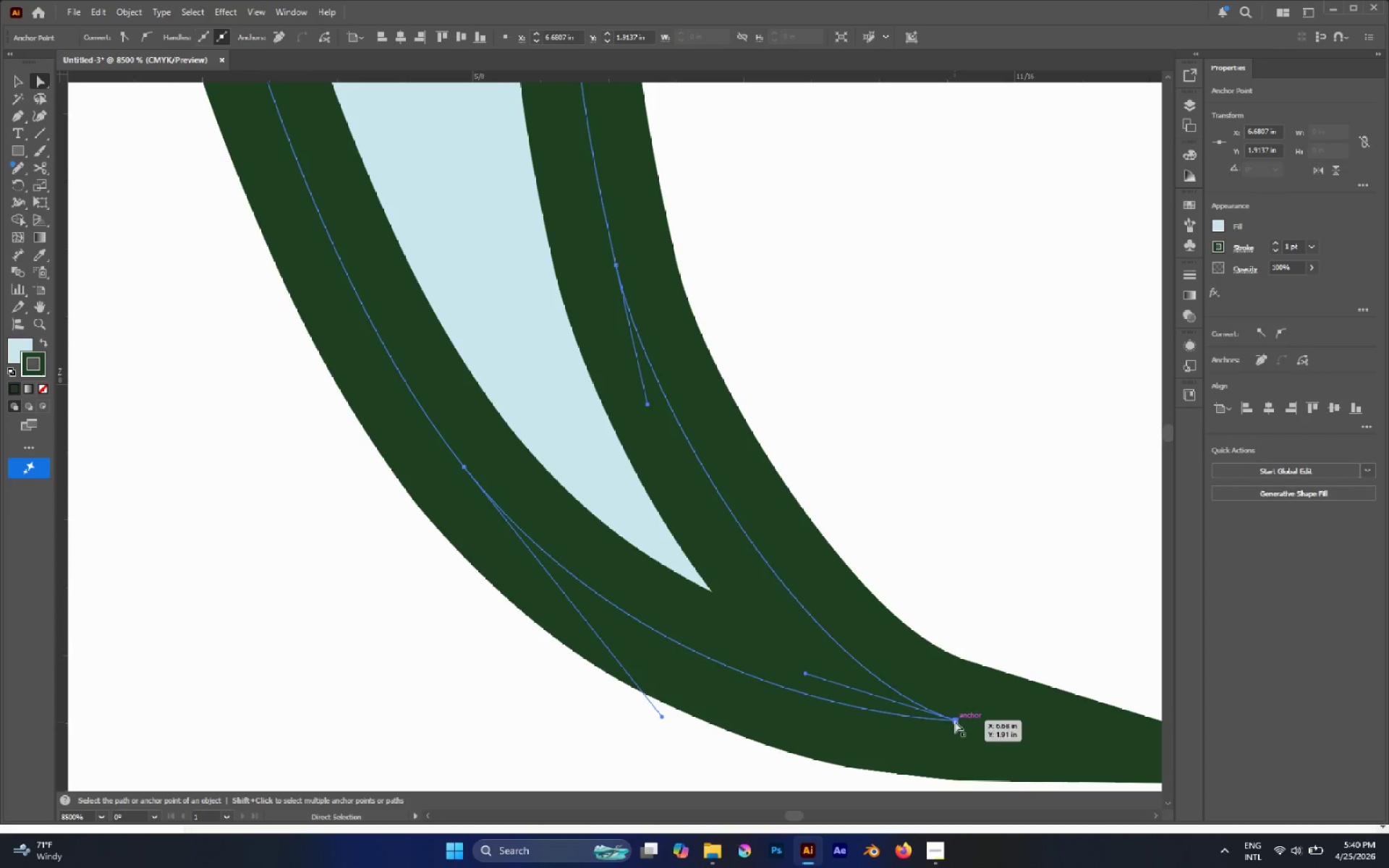 
left_click([955, 720])
 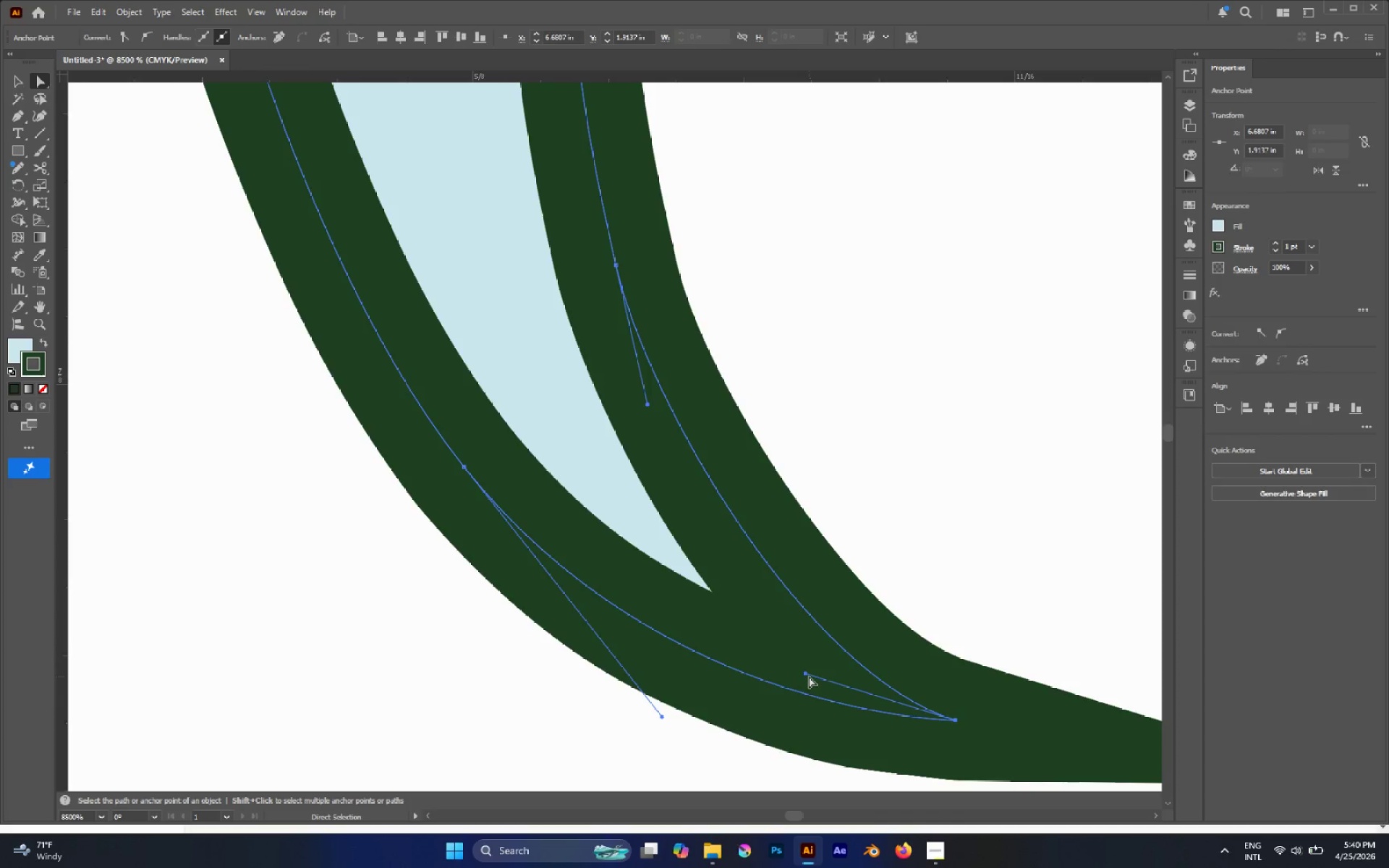 
left_click_drag(start_coordinate=[806, 676], to_coordinate=[851, 628])
 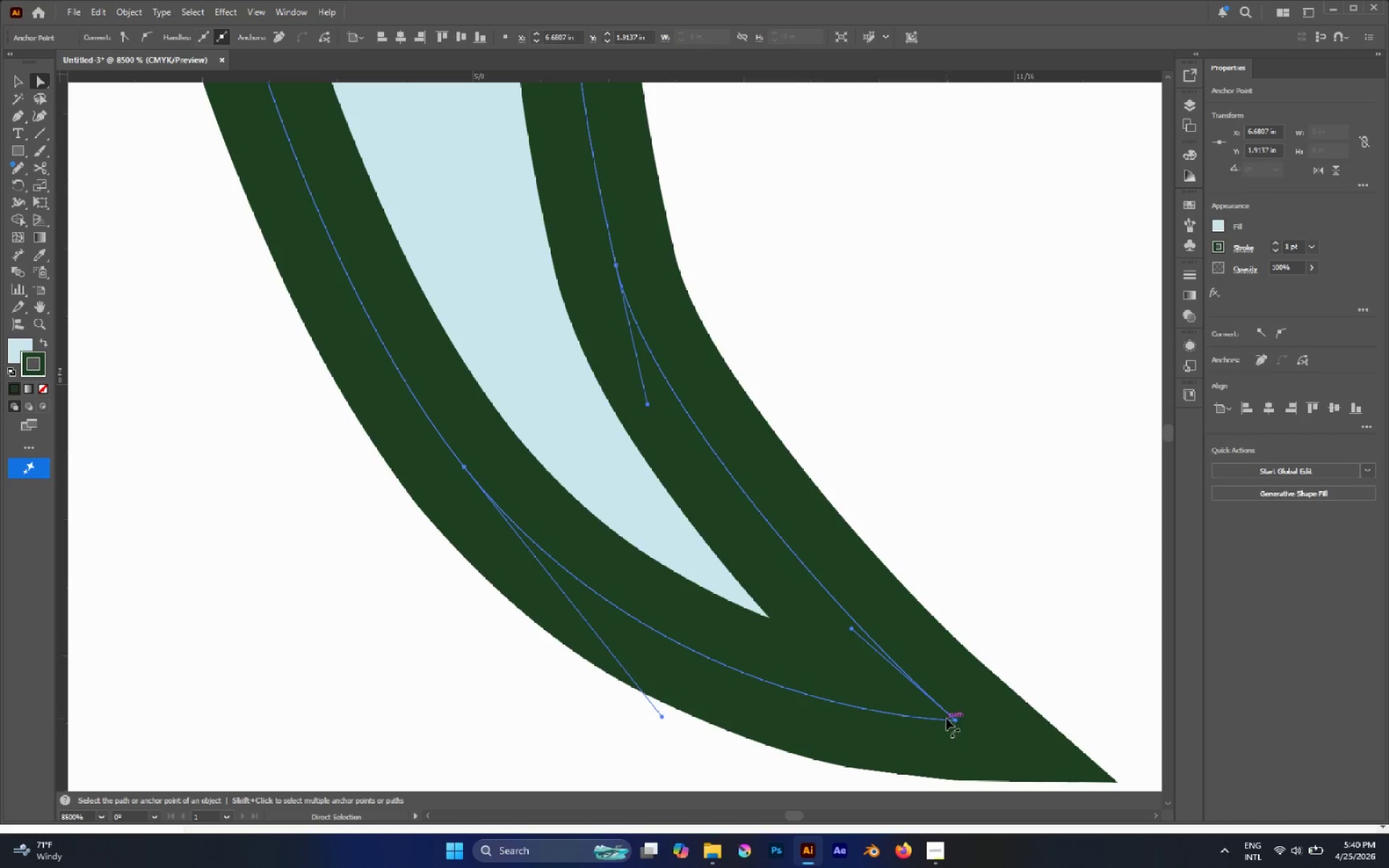 
left_click([953, 719])
 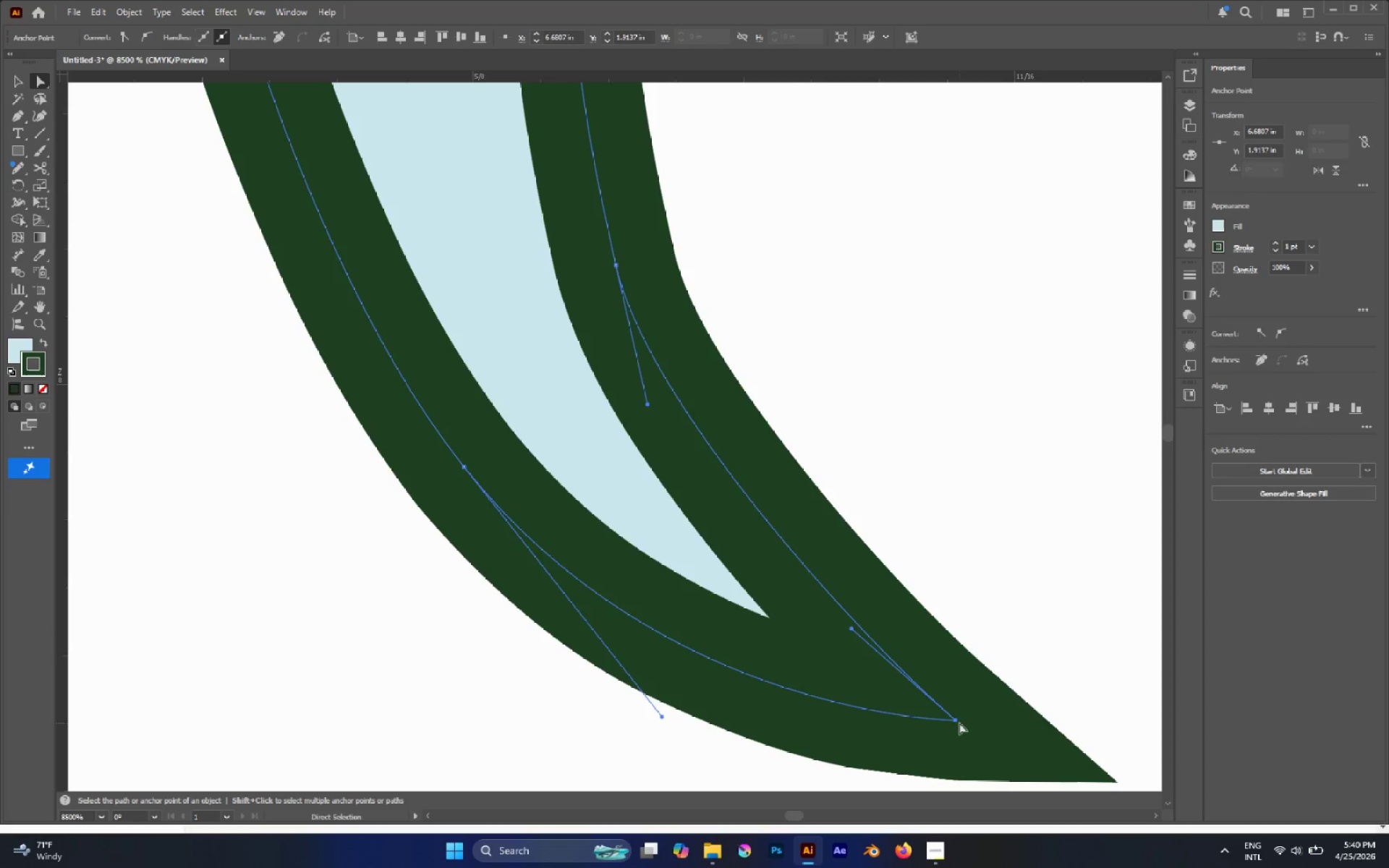 
left_click([956, 720])
 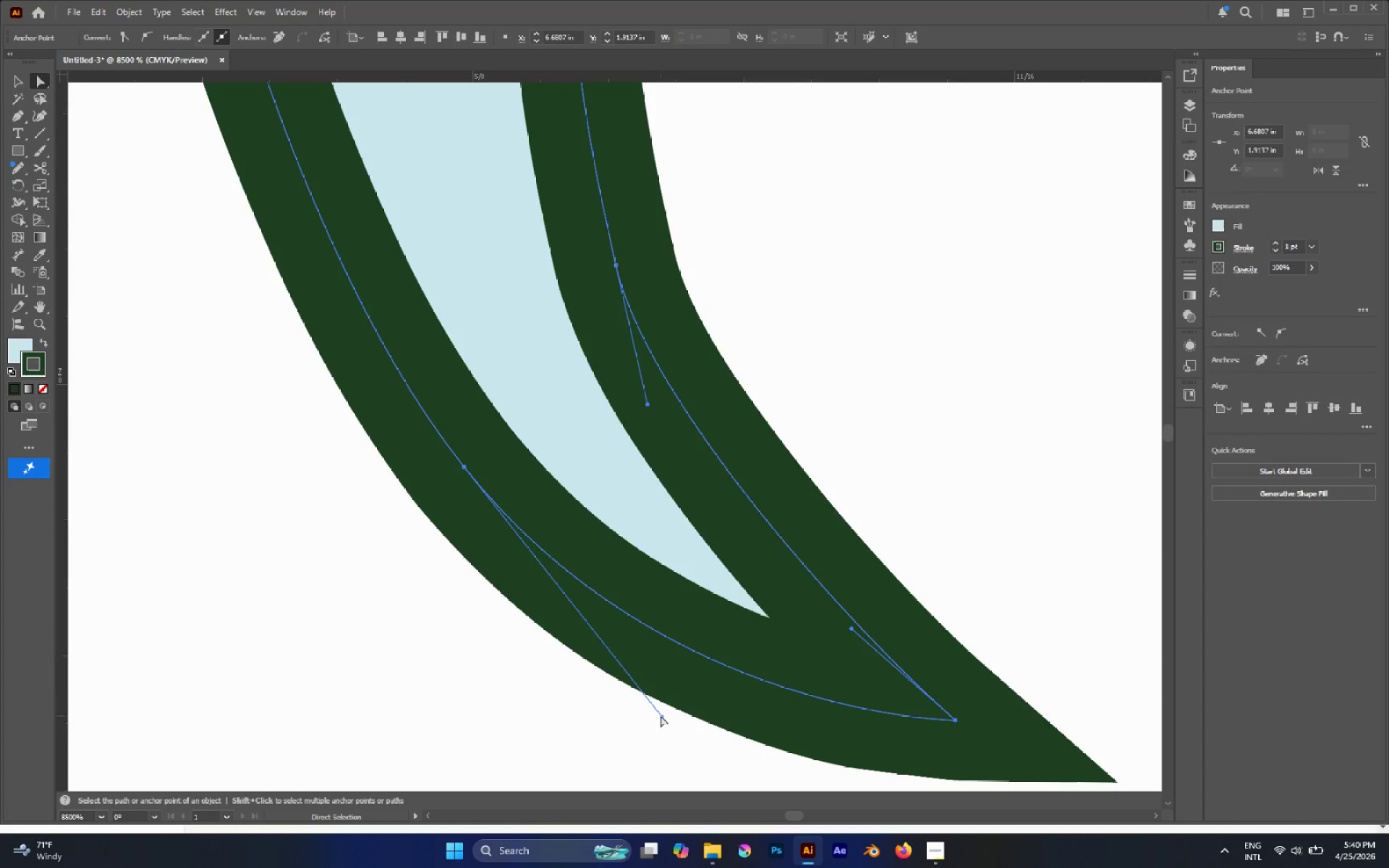 
left_click_drag(start_coordinate=[660, 715], to_coordinate=[666, 631])
 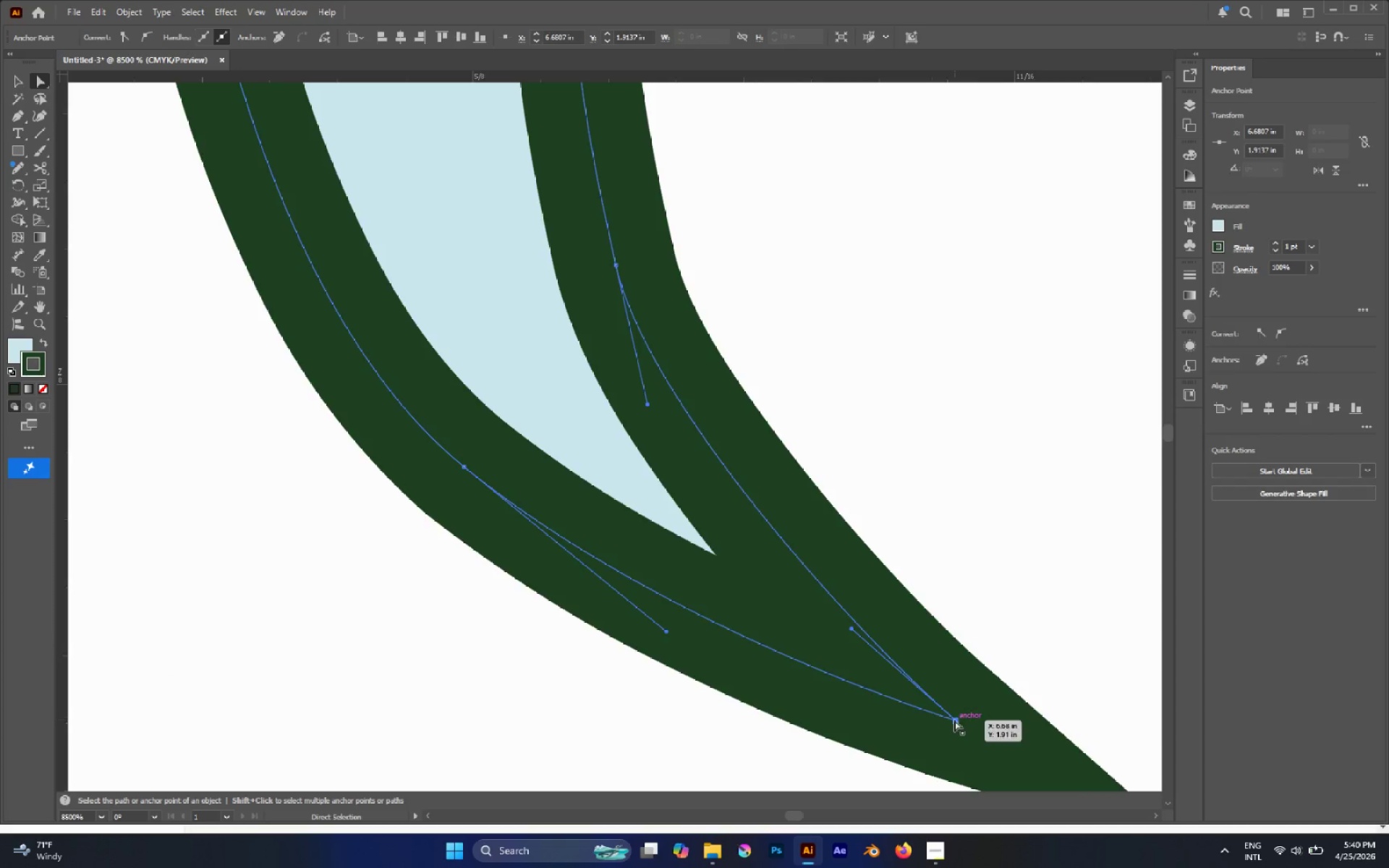 
left_click([954, 720])
 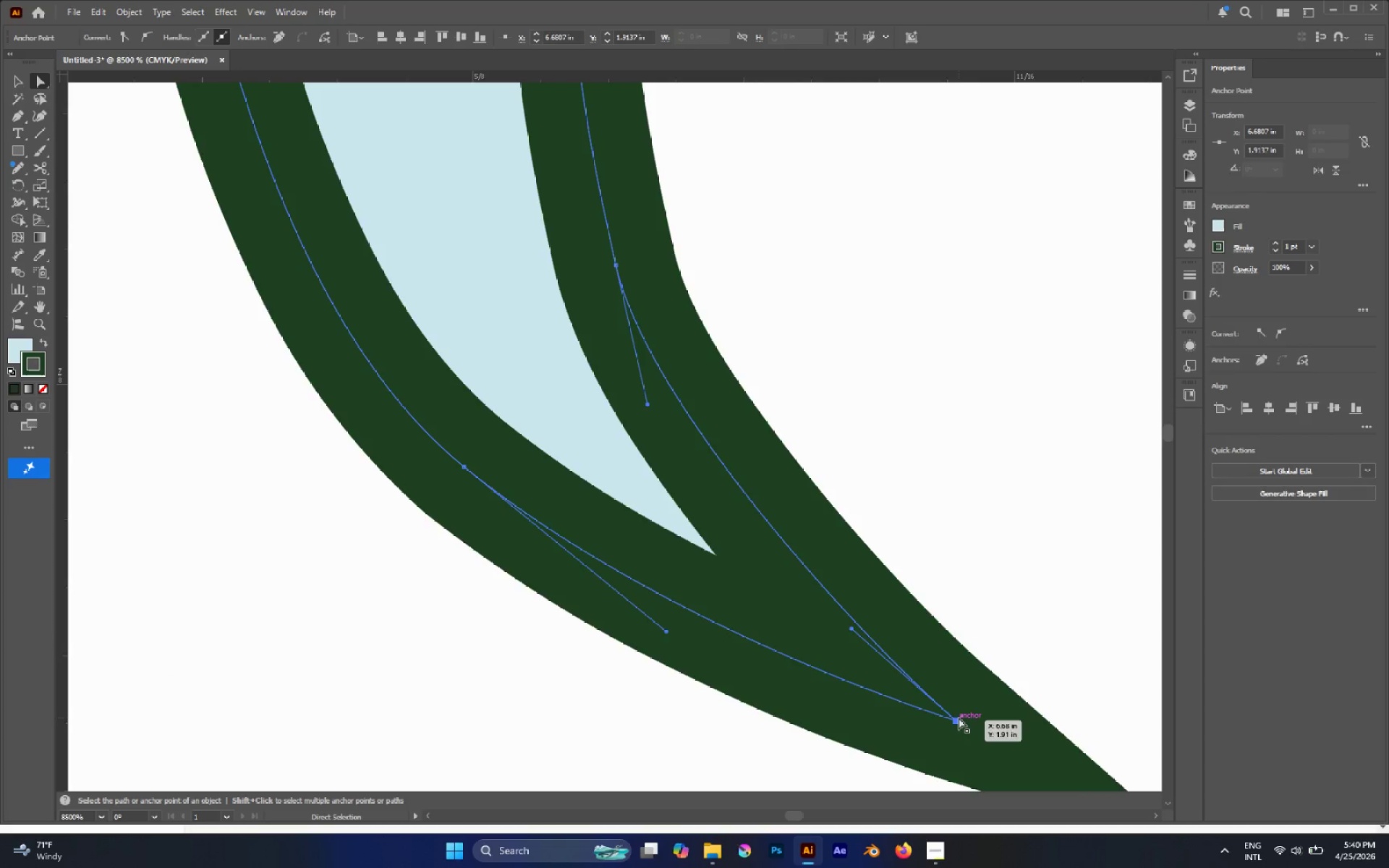 
hold_key(key=AltLeft, duration=0.53)
 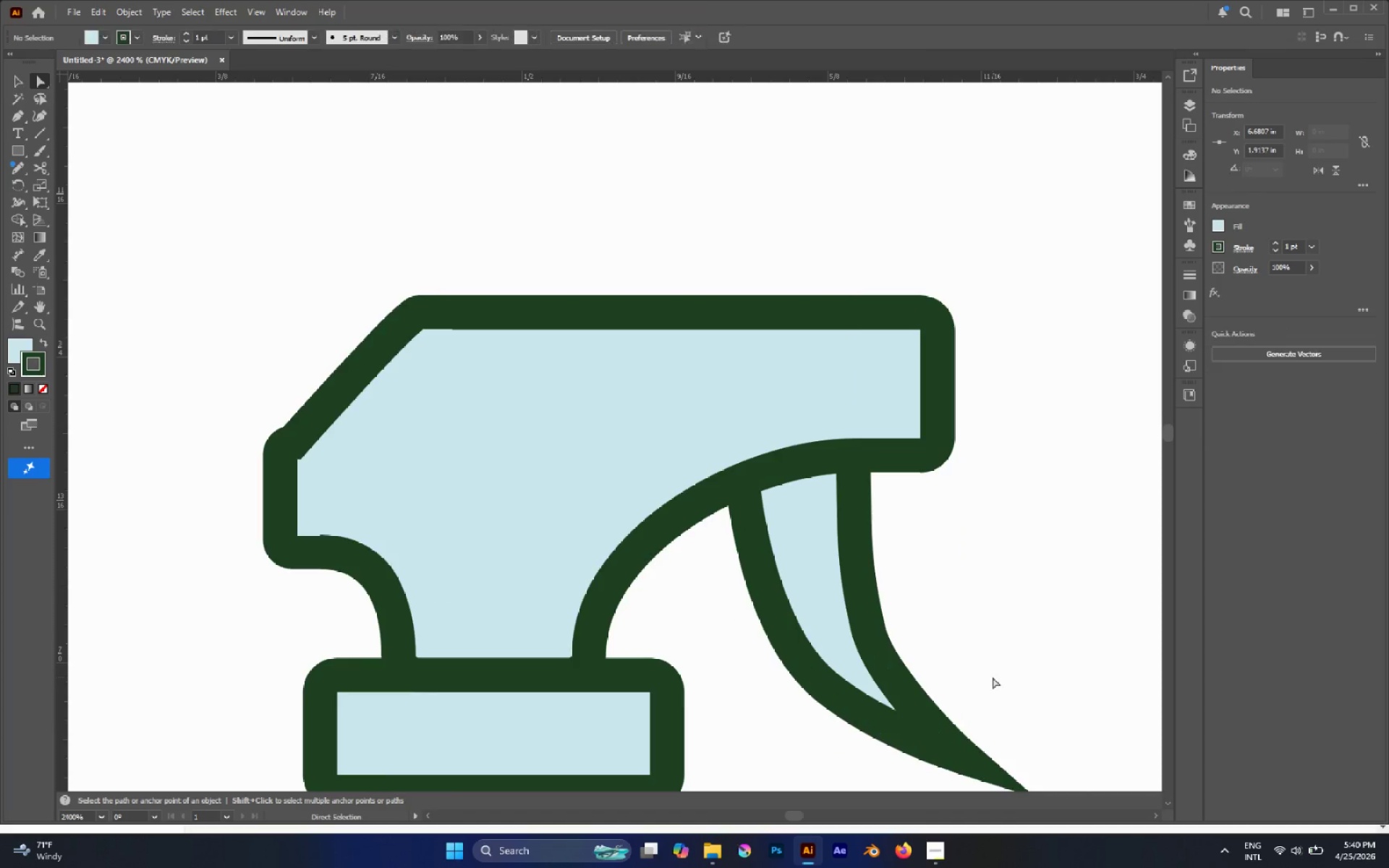 
left_click([993, 677])
 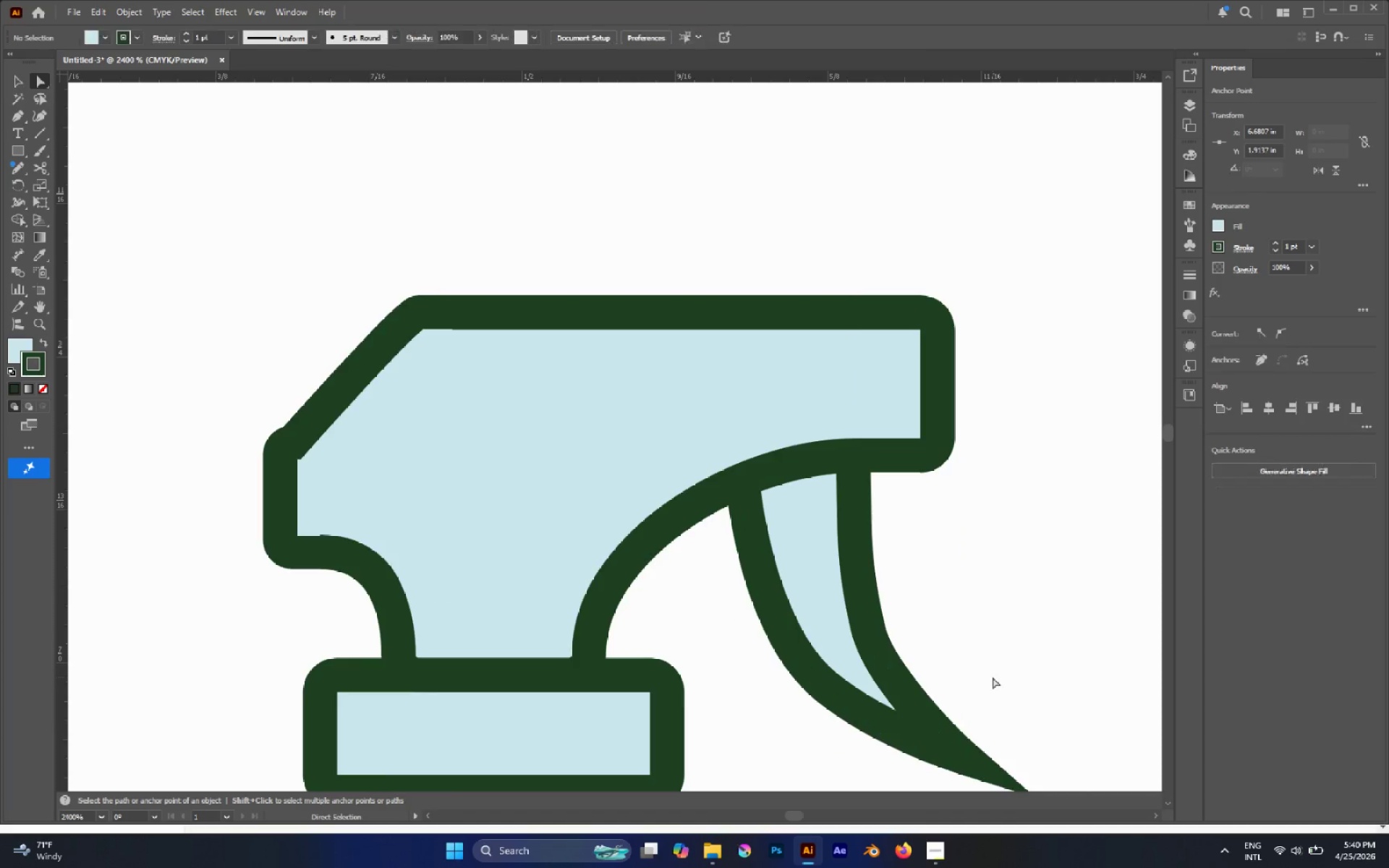 
scroll: coordinate [961, 726], scroll_direction: down, amount: 4.0
 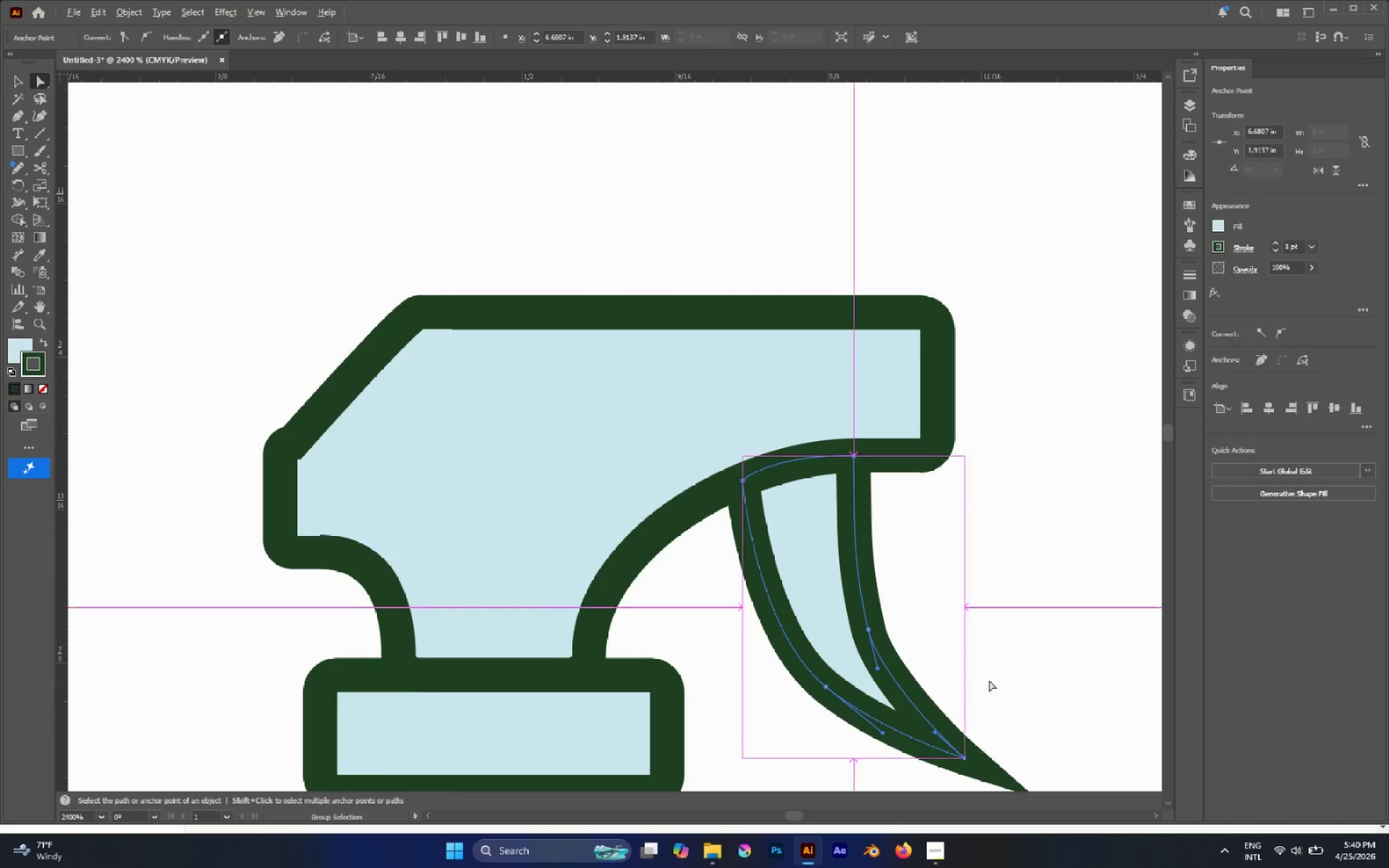 
hold_key(key=AltLeft, duration=0.37)
scroll: coordinate [992, 684], scroll_direction: down, amount: 2.0
 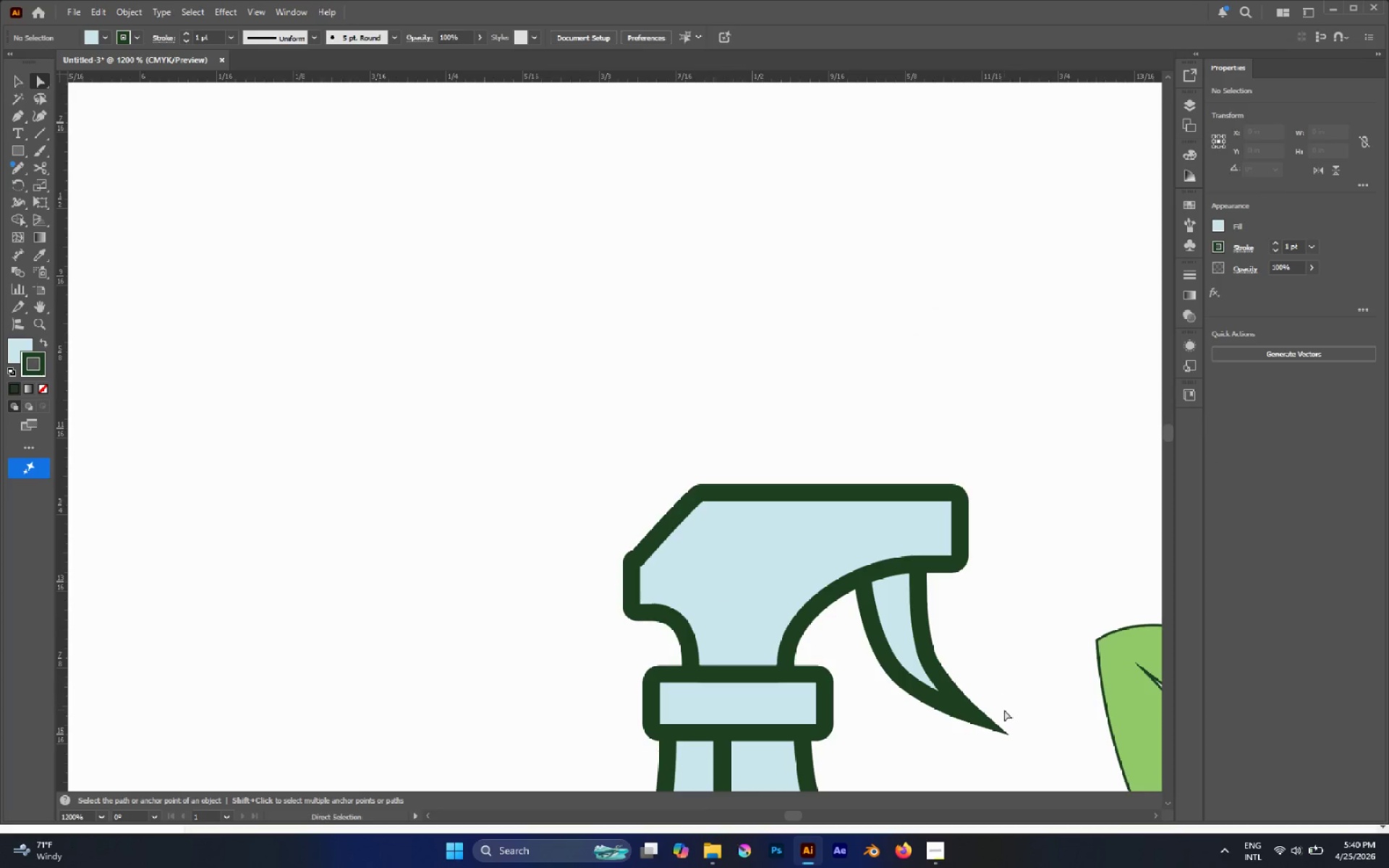 
left_click_drag(start_coordinate=[1003, 690], to_coordinate=[889, 774])
 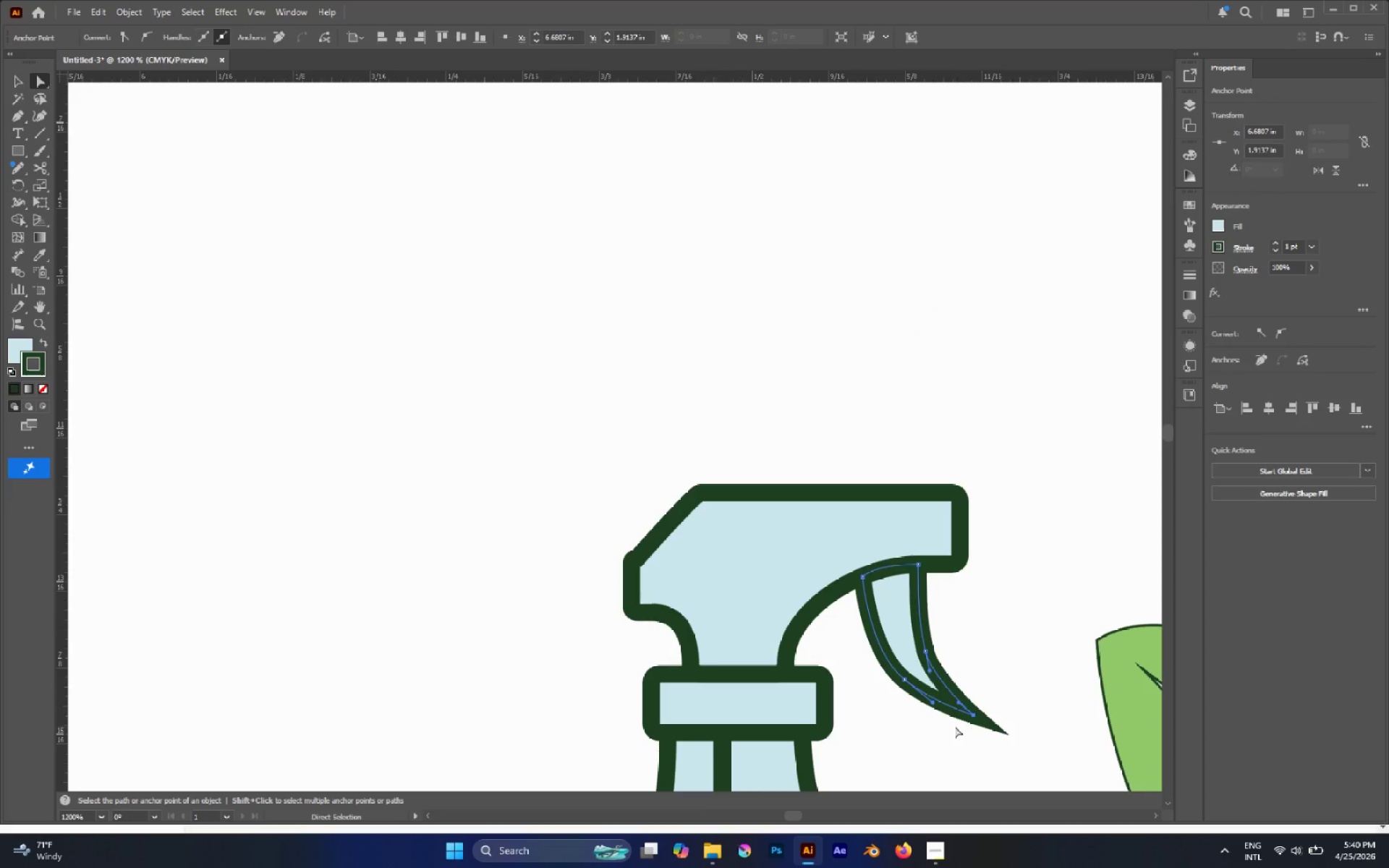 
key(Control+Z)
 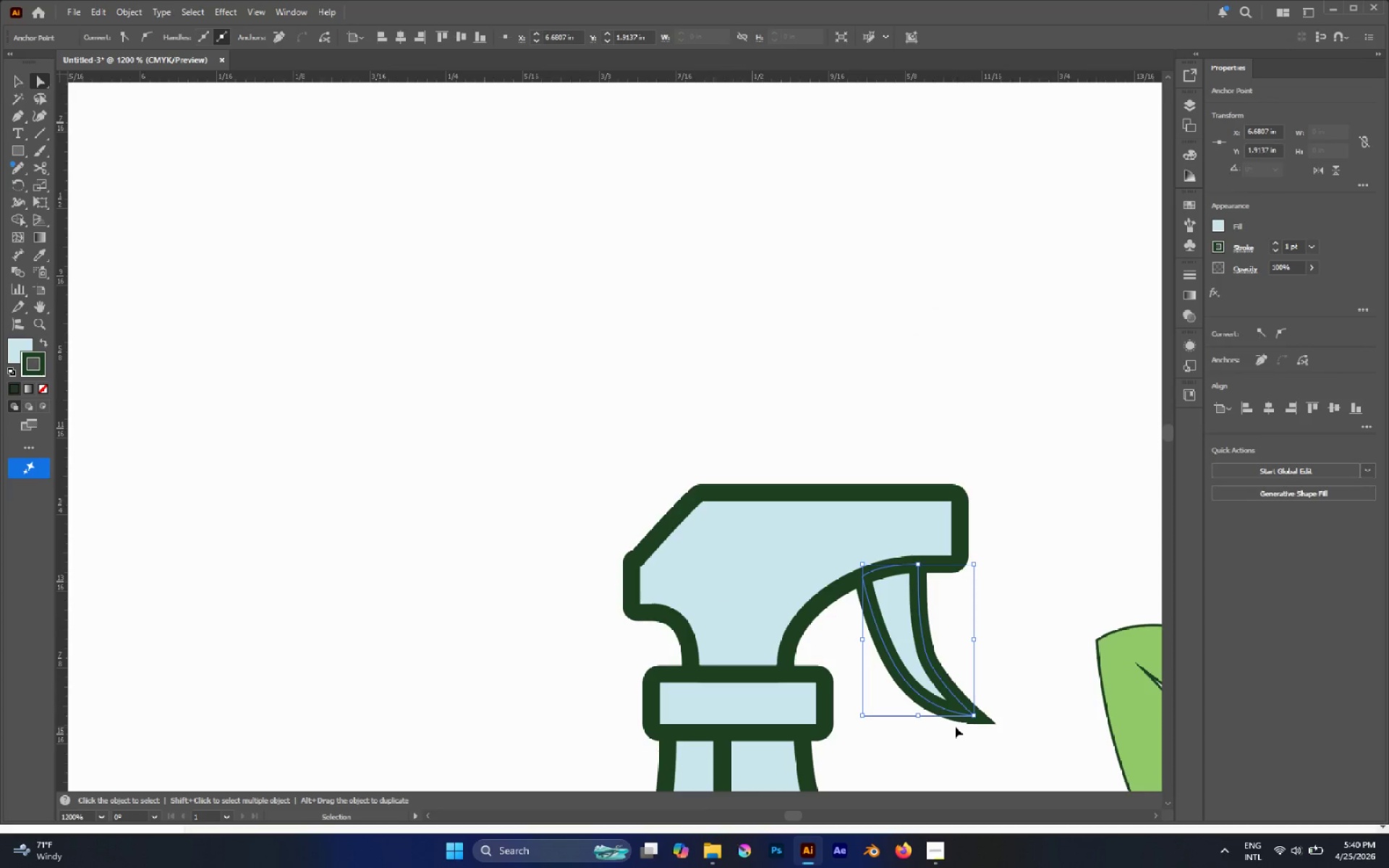 
key(Control+Z)
 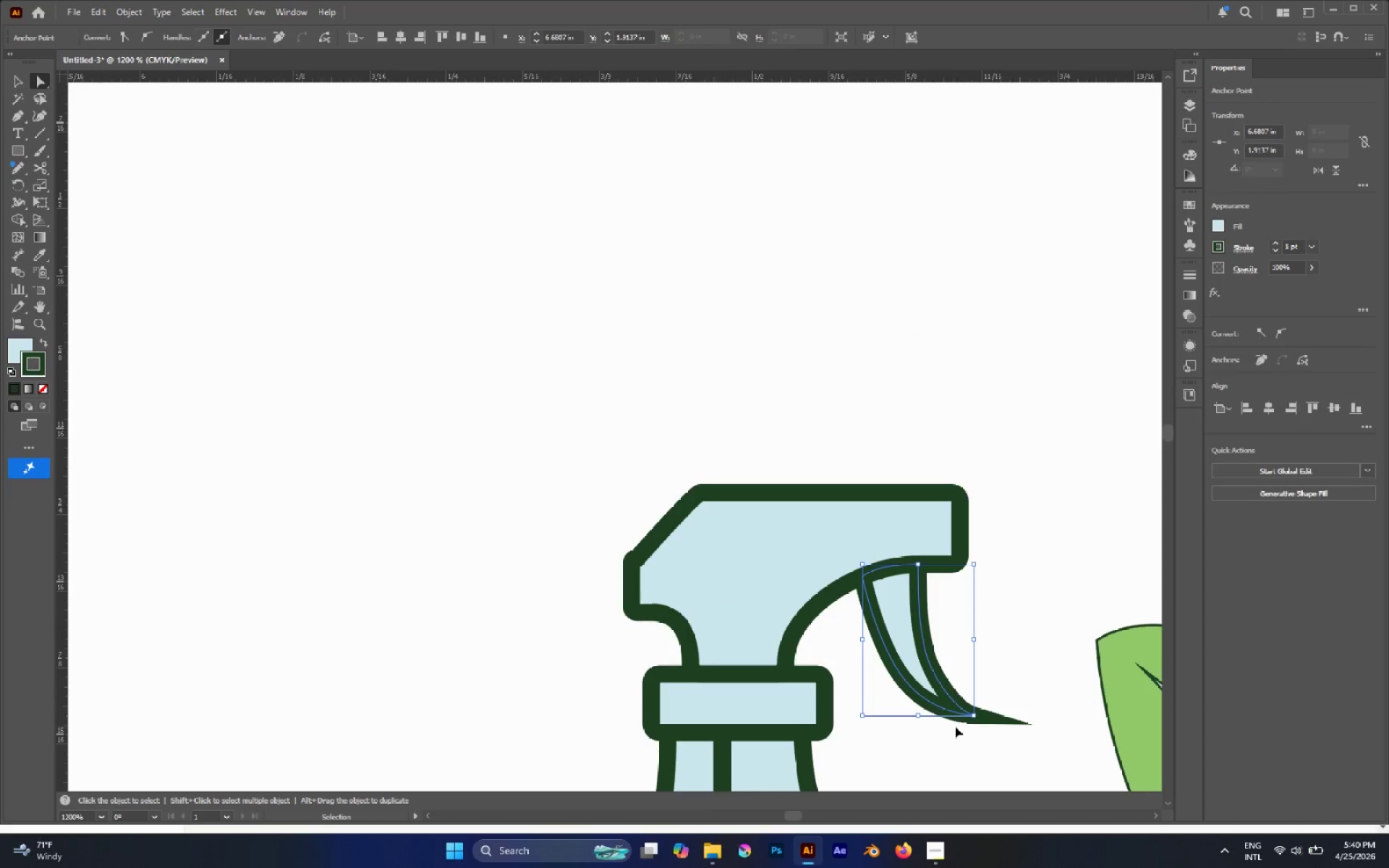 
key(Control+Z)
 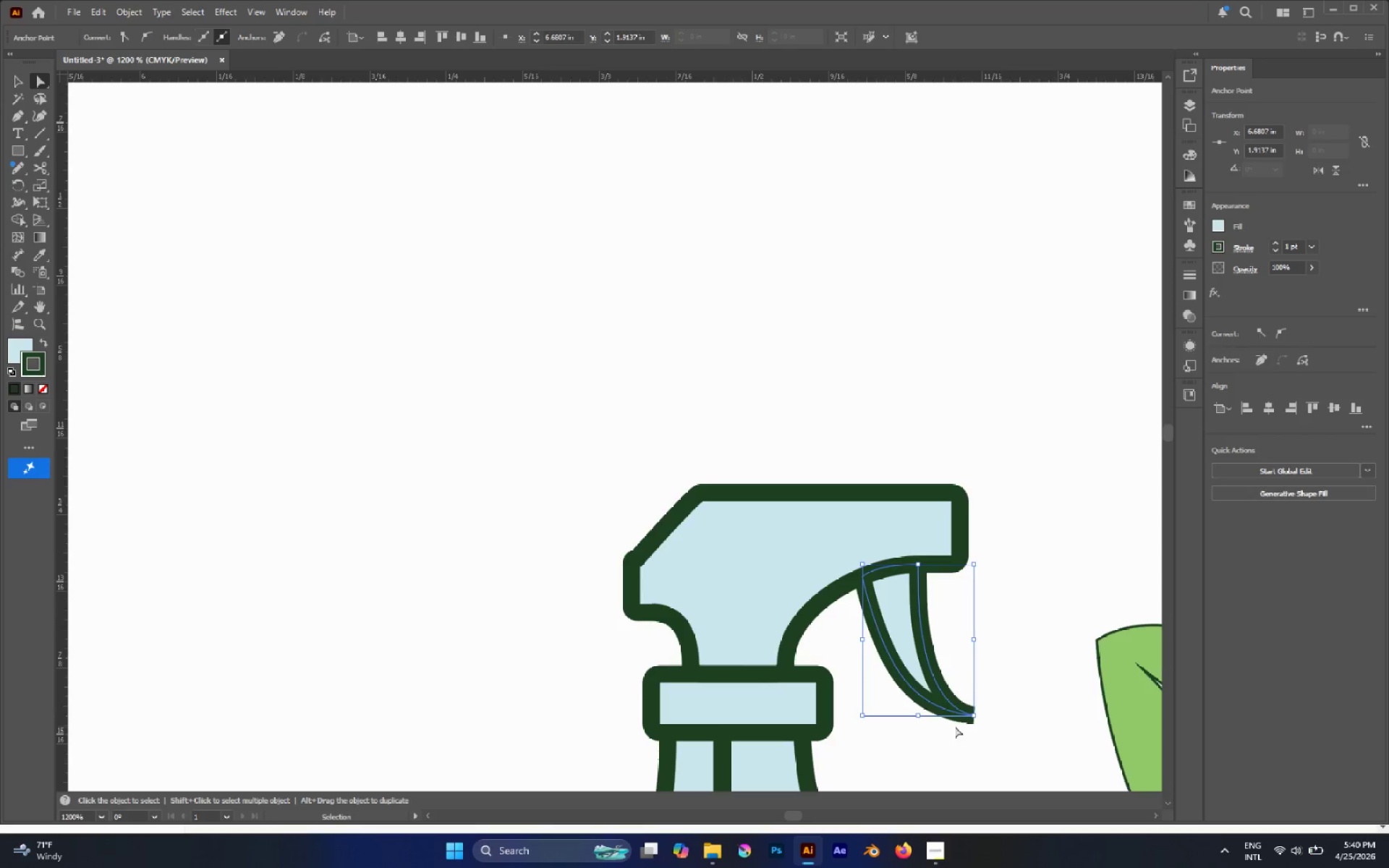 
left_click([1063, 603])
 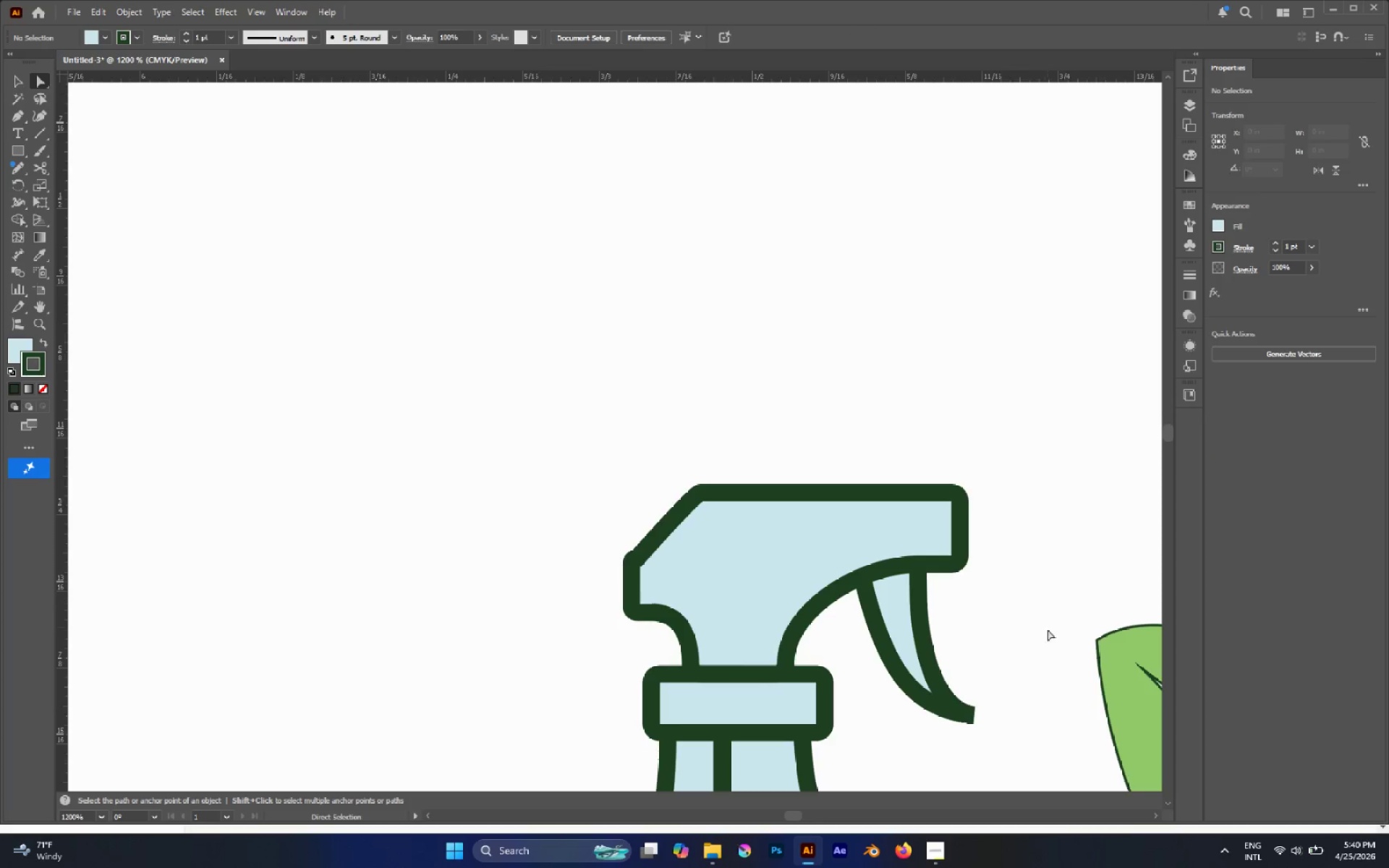 
hold_key(key=AltLeft, duration=0.46)
scroll: coordinate [972, 611], scroll_direction: down, amount: 5.0
 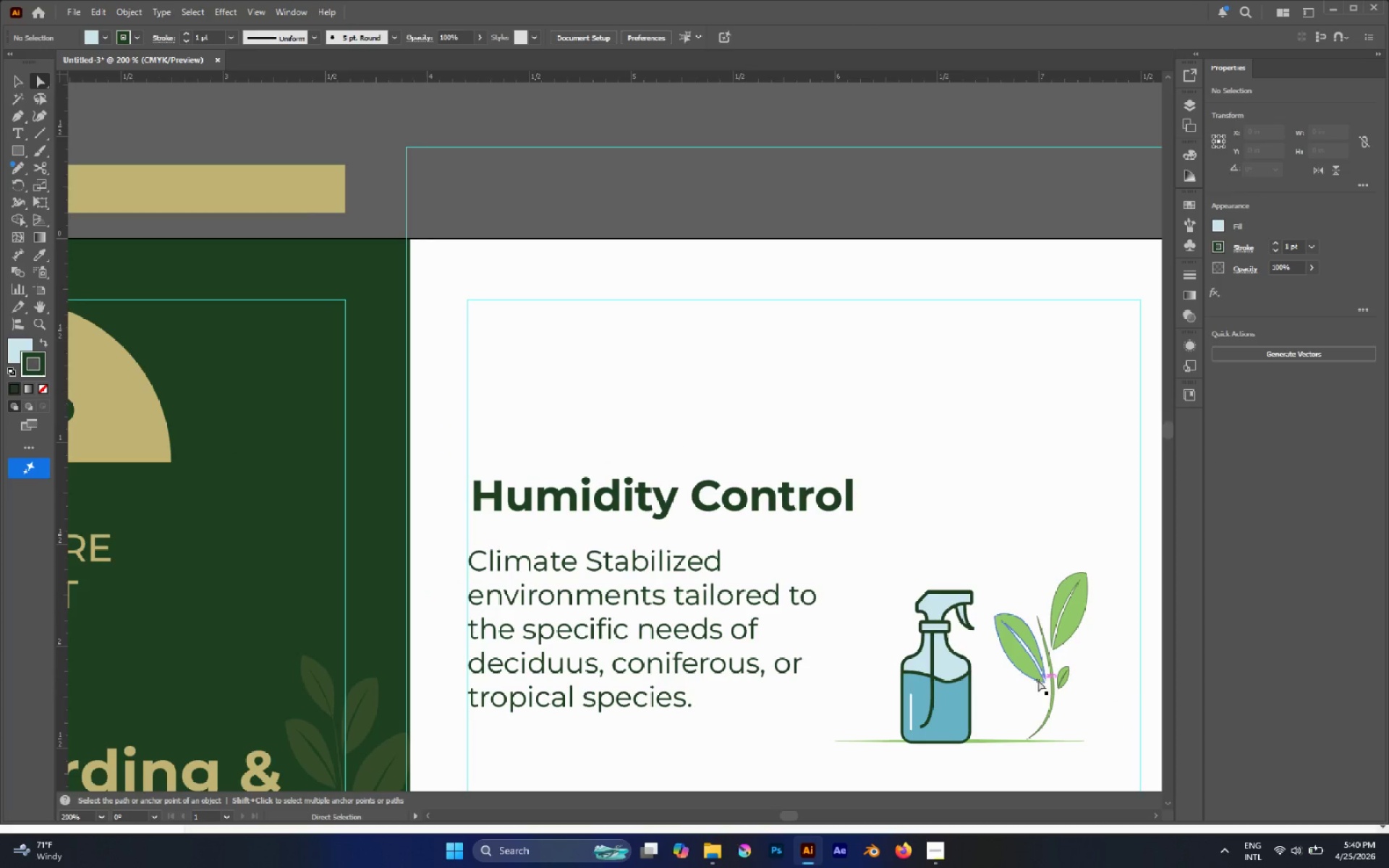 
hold_key(key=AltLeft, duration=0.85)
scroll: coordinate [913, 580], scroll_direction: up, amount: 5.0
 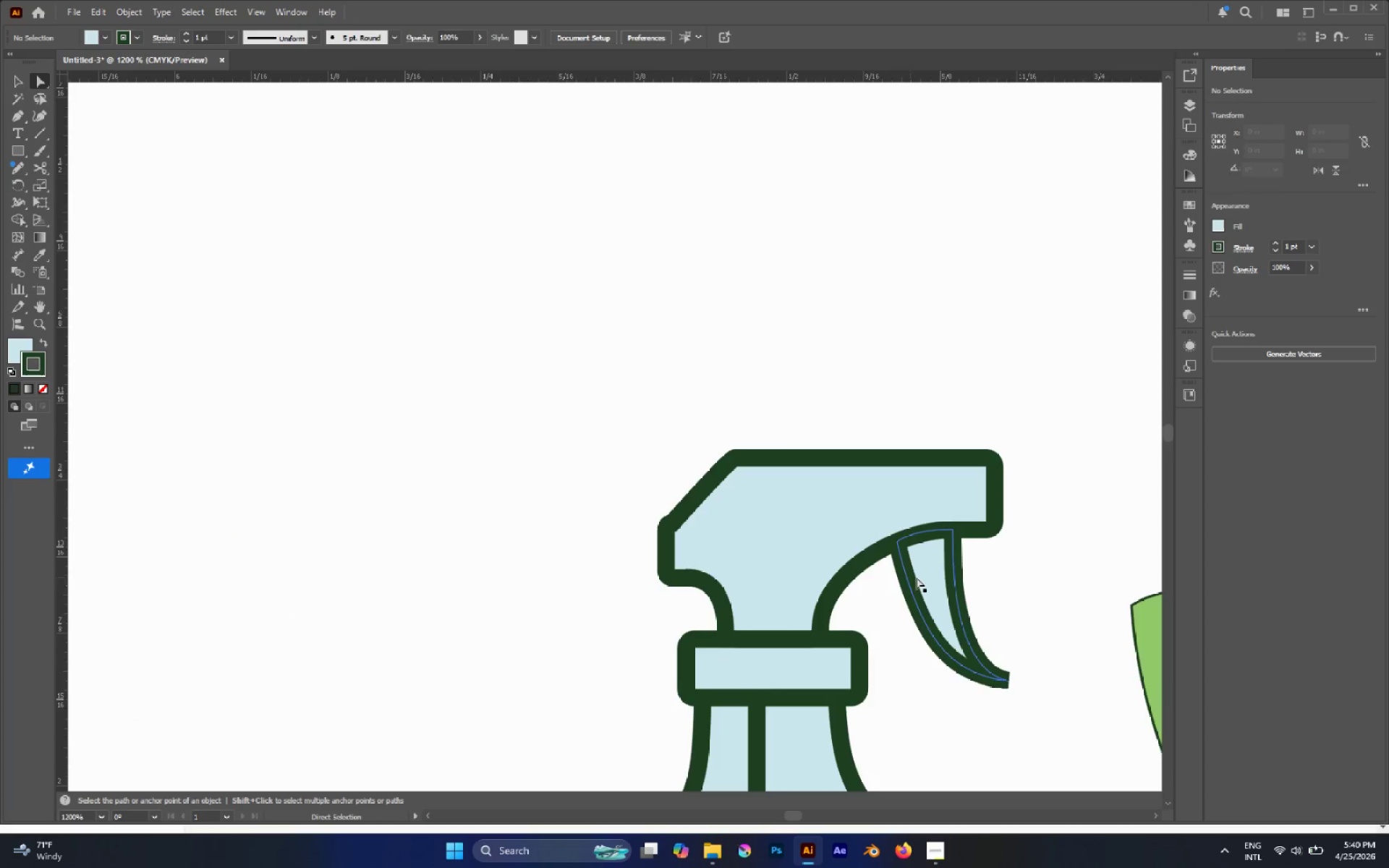 
left_click([924, 577])
 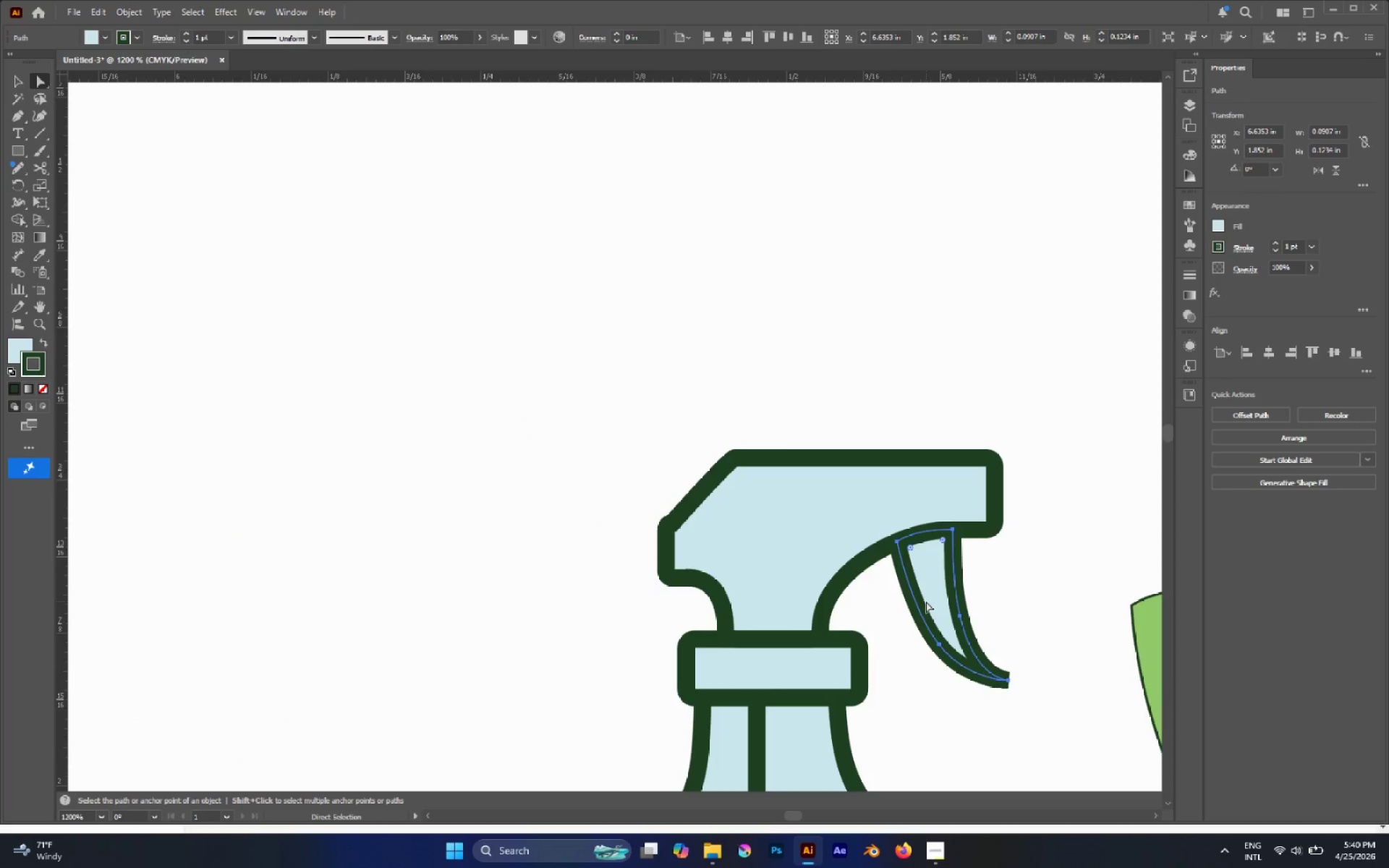 
scroll: coordinate [919, 603], scroll_direction: down, amount: 3.0
 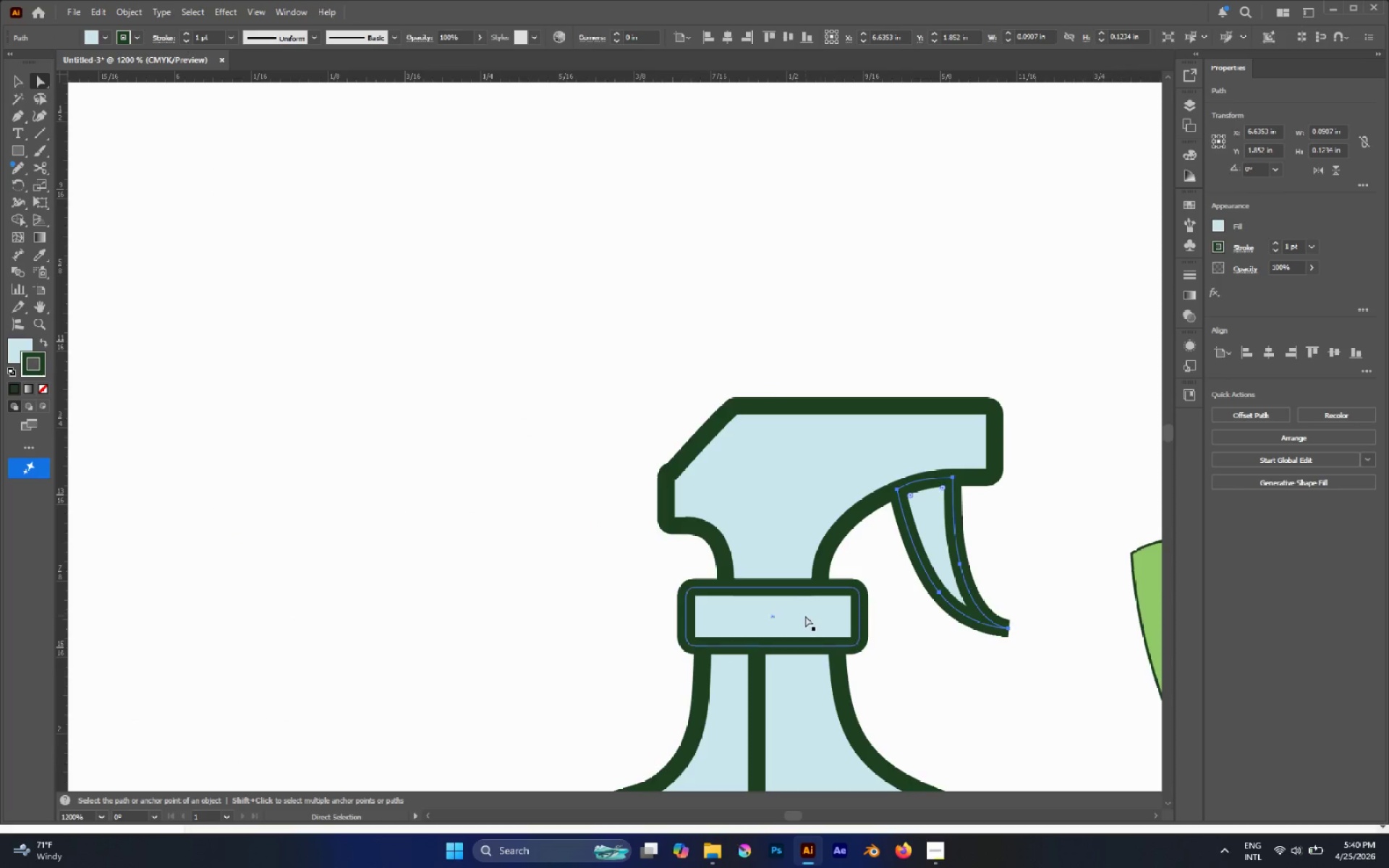 
hold_key(key=ShiftLeft, duration=0.54)
left_click([805, 616])
 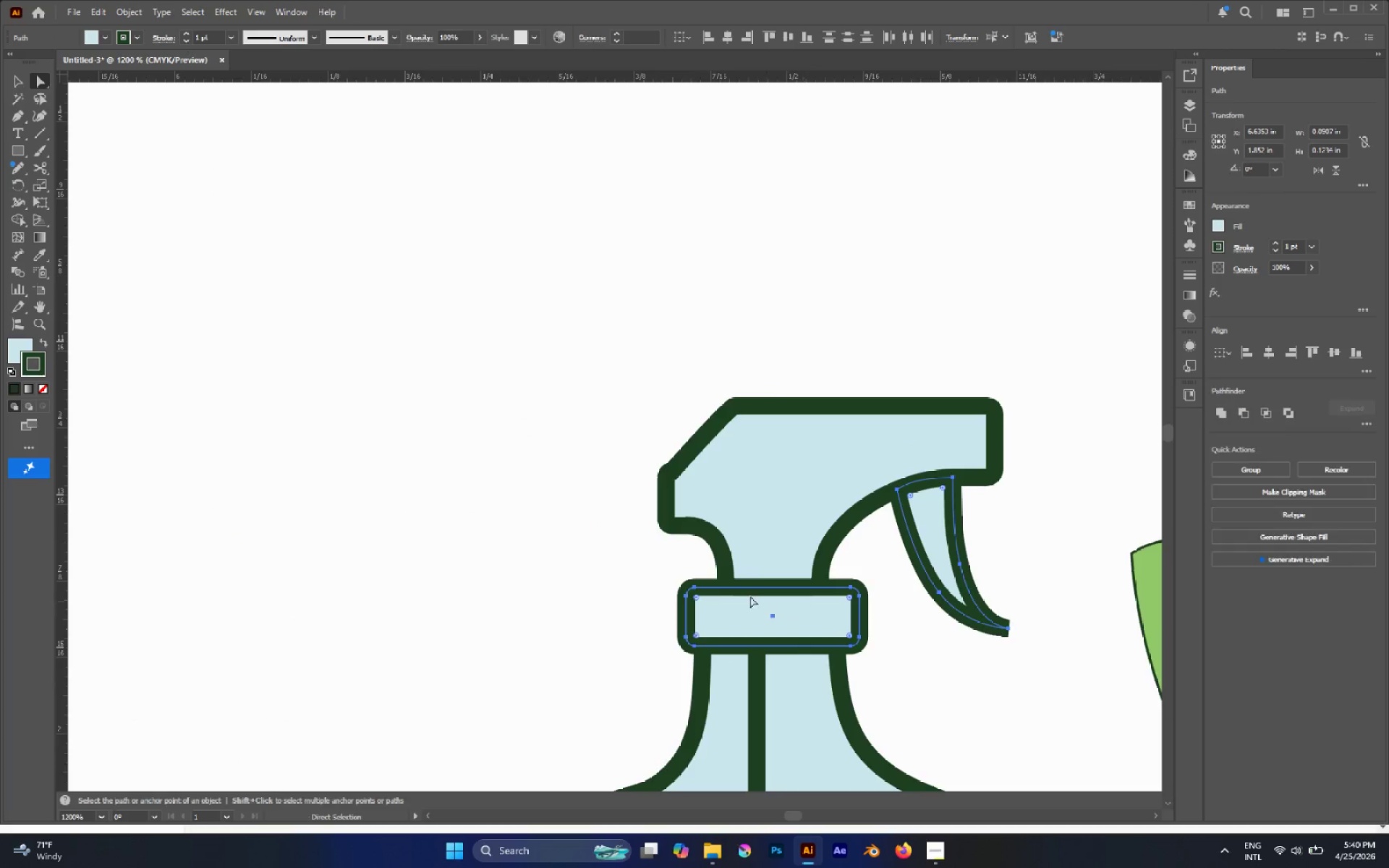 
hold_key(key=AltLeft, duration=0.78)
scroll: coordinate [731, 590], scroll_direction: down, amount: 7.0
 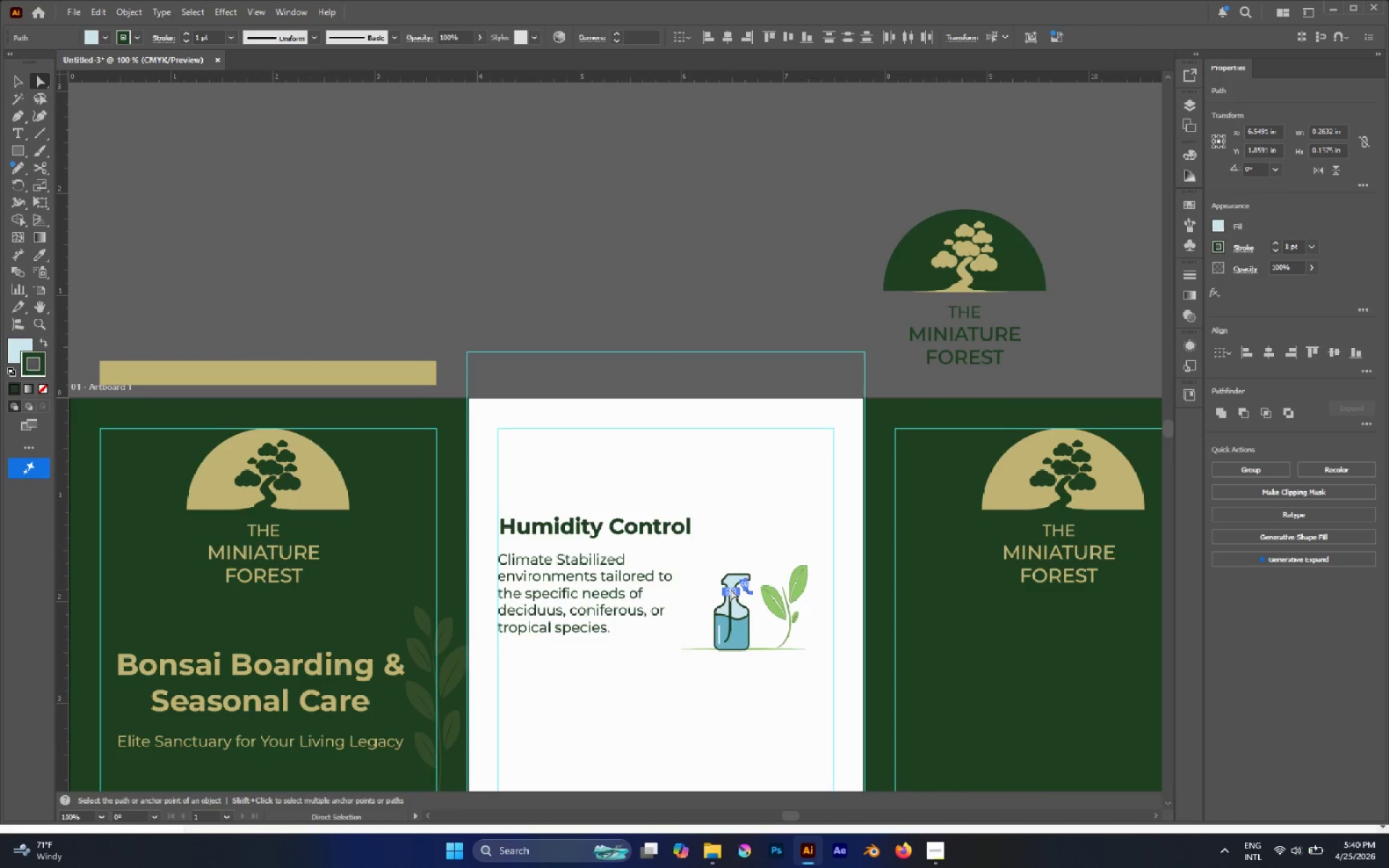 
hold_key(key=AltLeft, duration=0.34)
 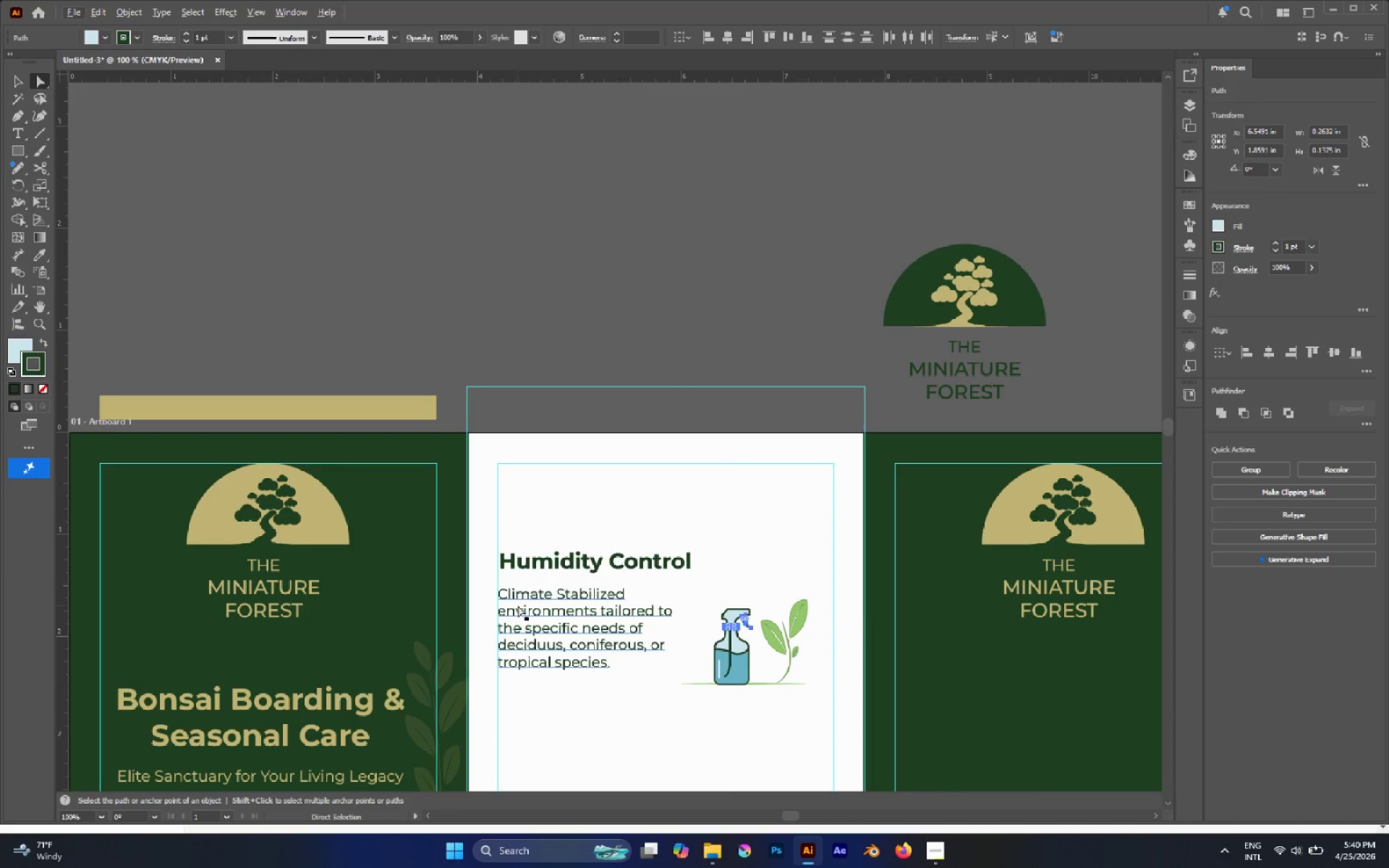 
scroll: coordinate [731, 589], scroll_direction: up, amount: 2.0
 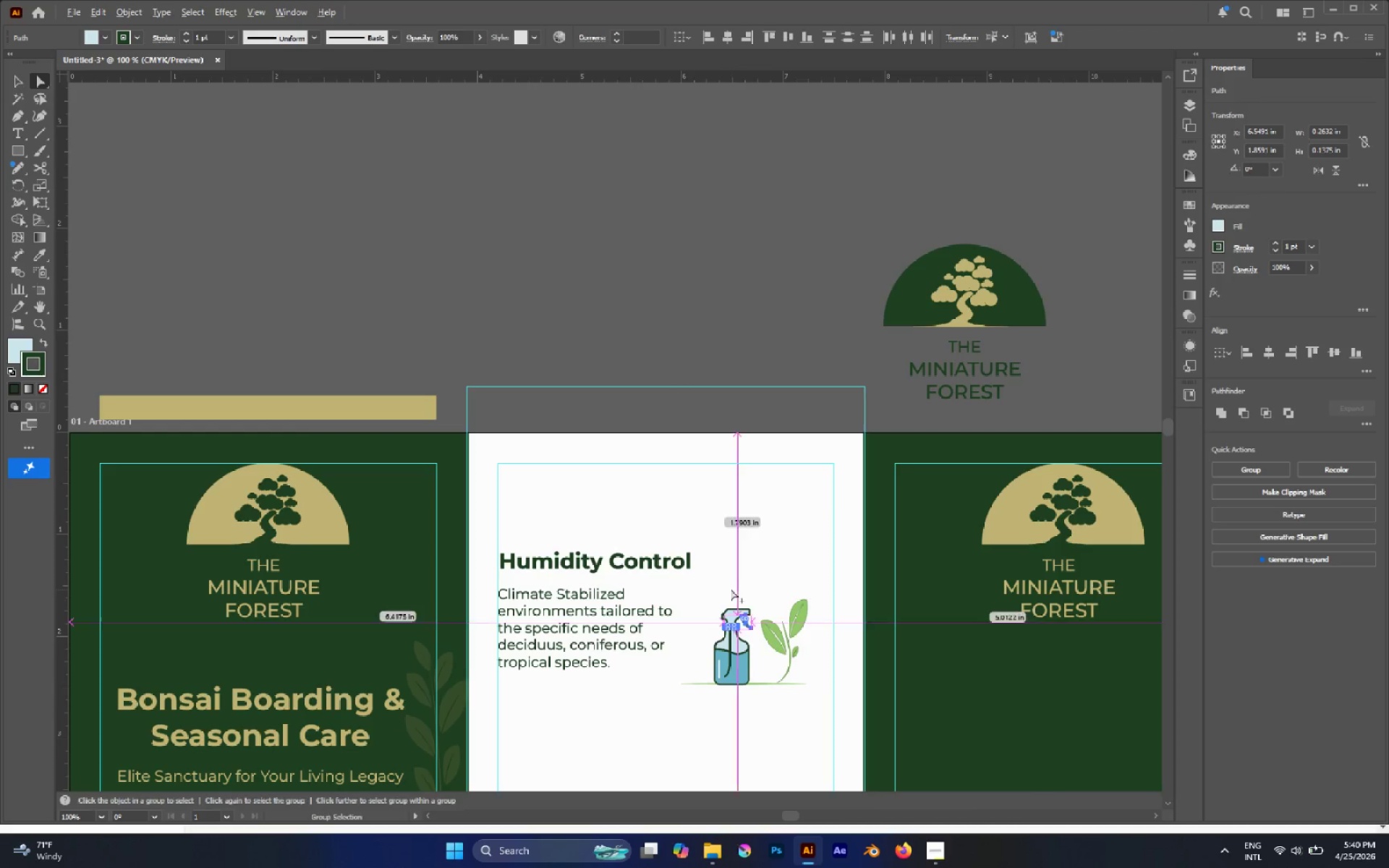 
type(xi)
 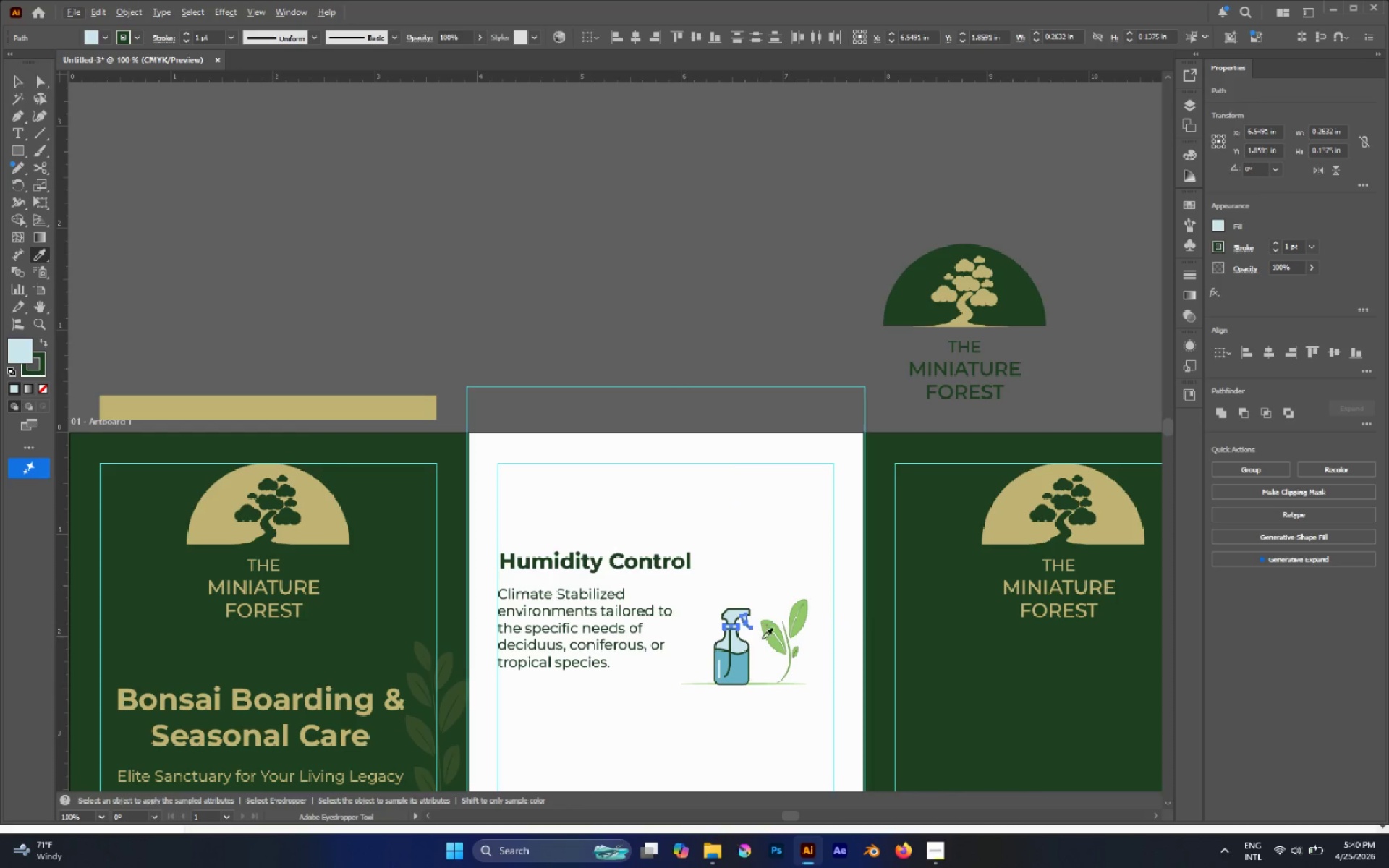 
hold_key(key=AltLeft, duration=0.65)
scroll: coordinate [809, 631], scroll_direction: up, amount: 4.0
 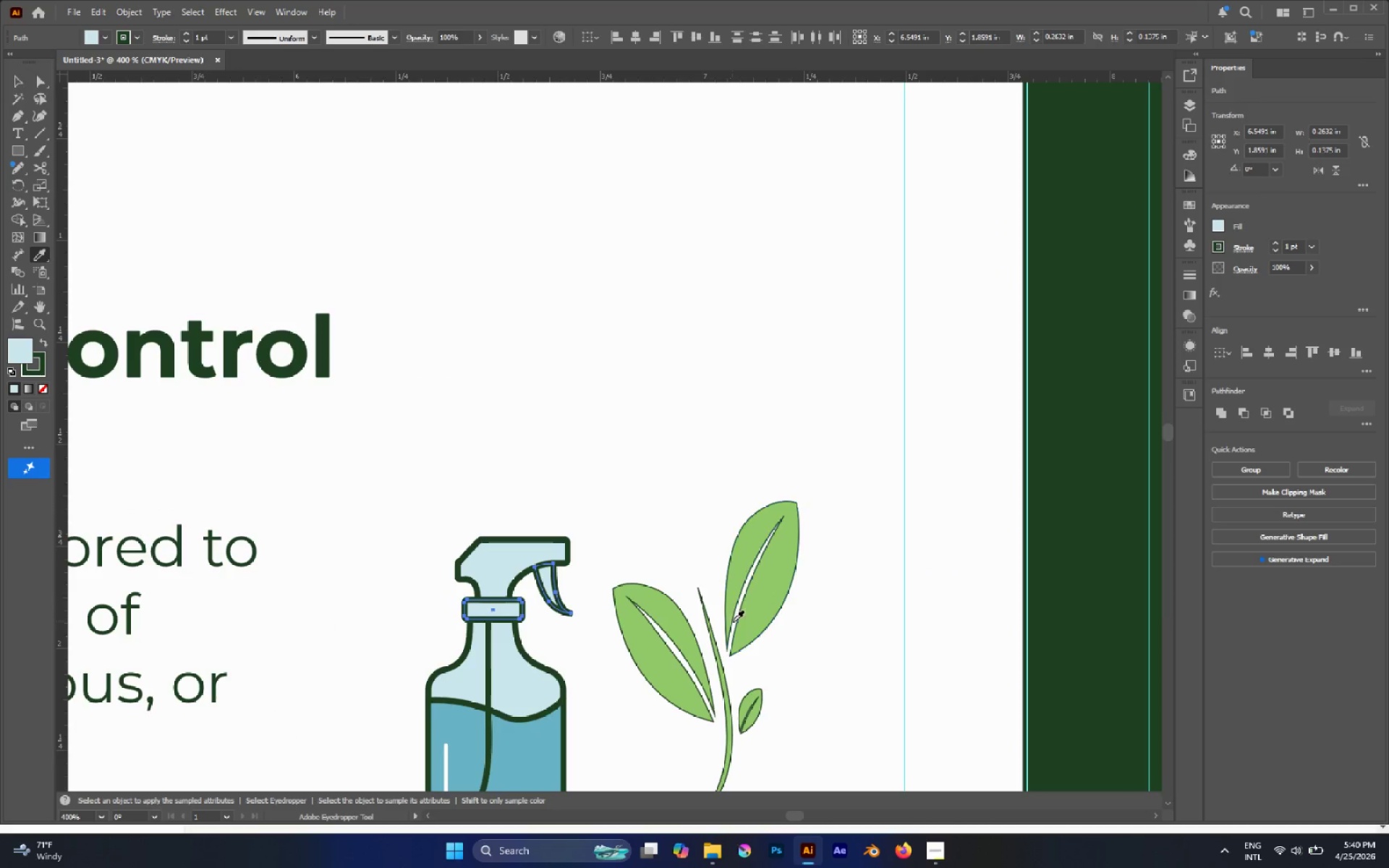 
hold_key(key=ShiftLeft, duration=1.06)
left_click([748, 613])
 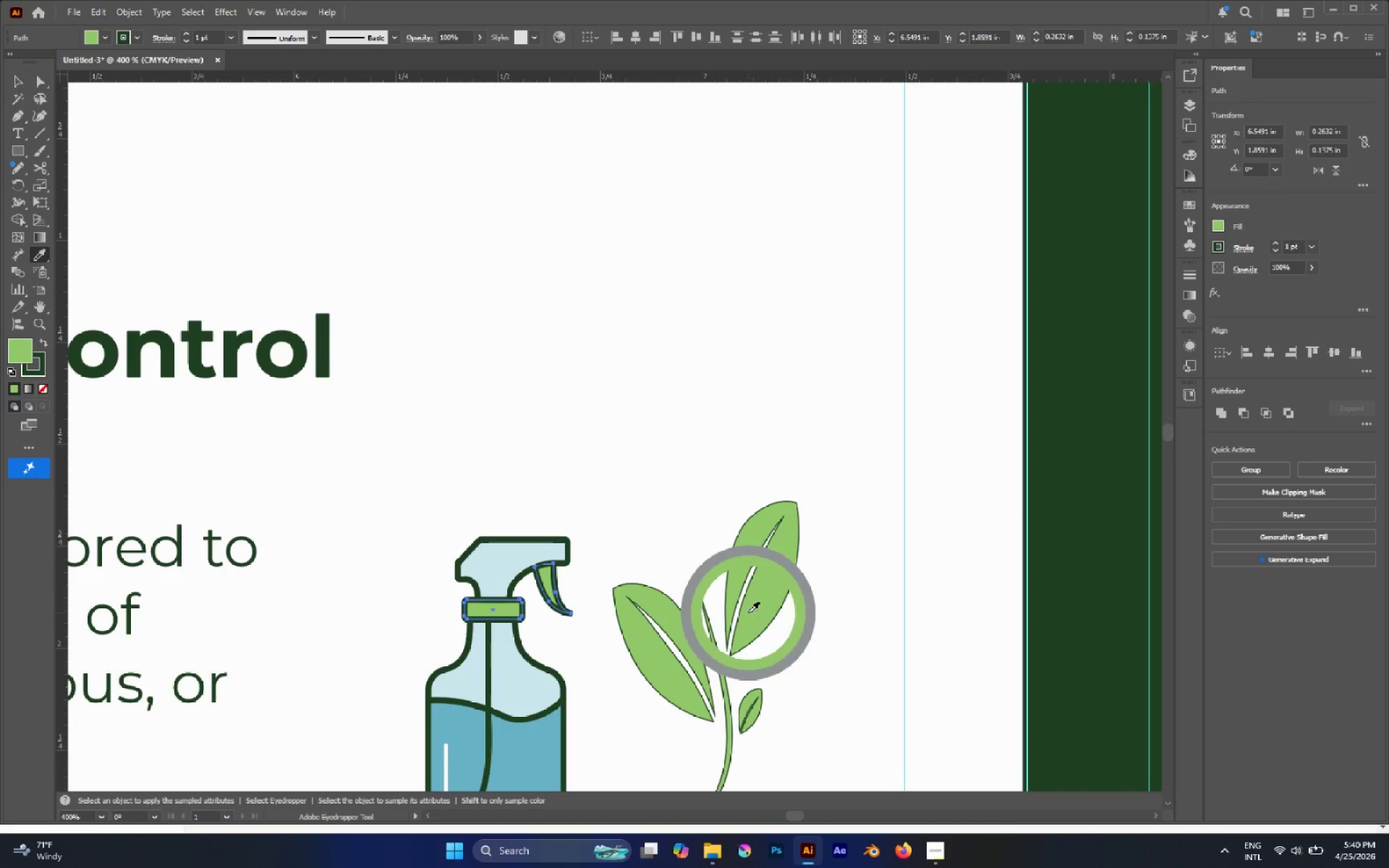 
key(A)
 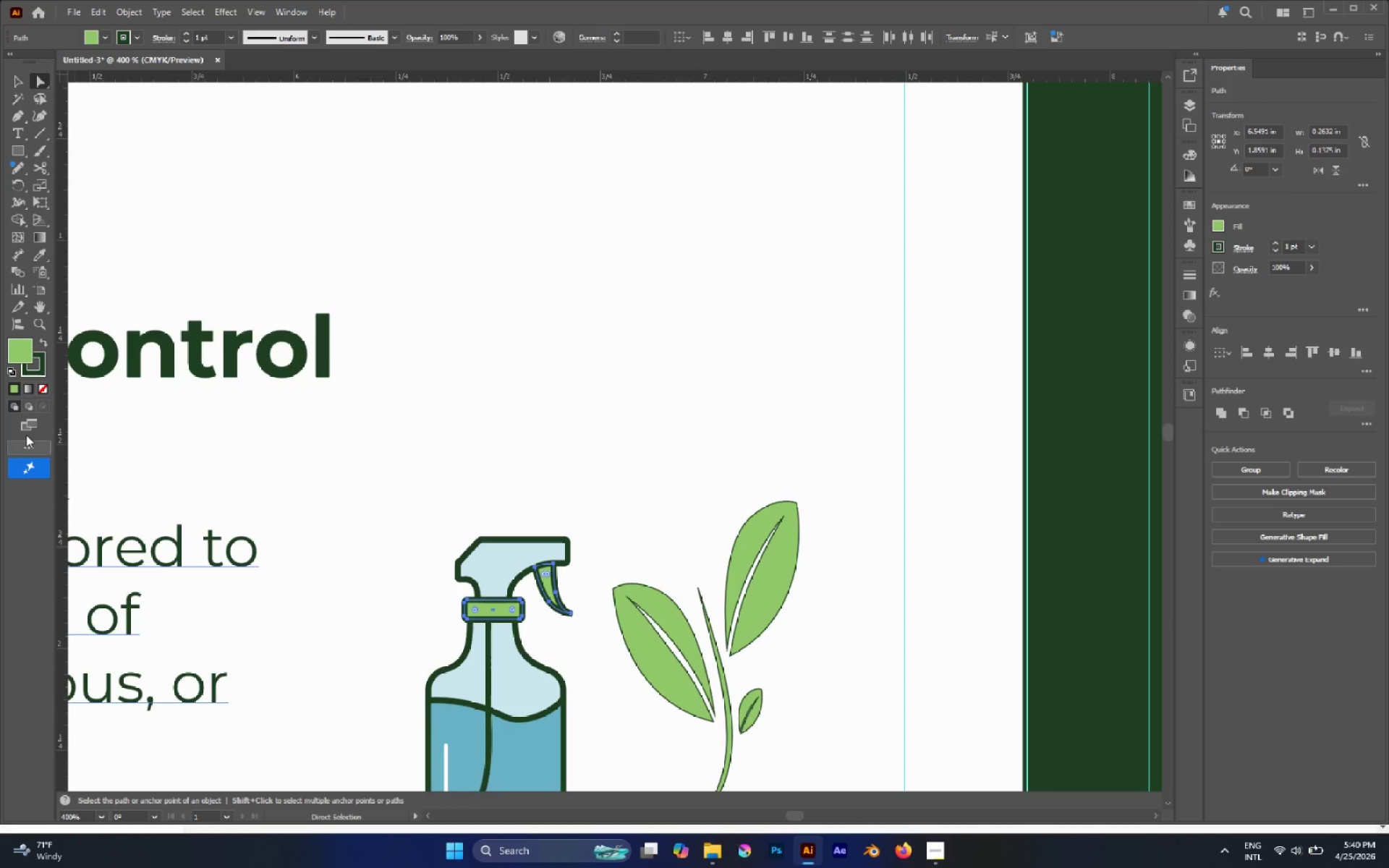 
double_click([13, 354])
 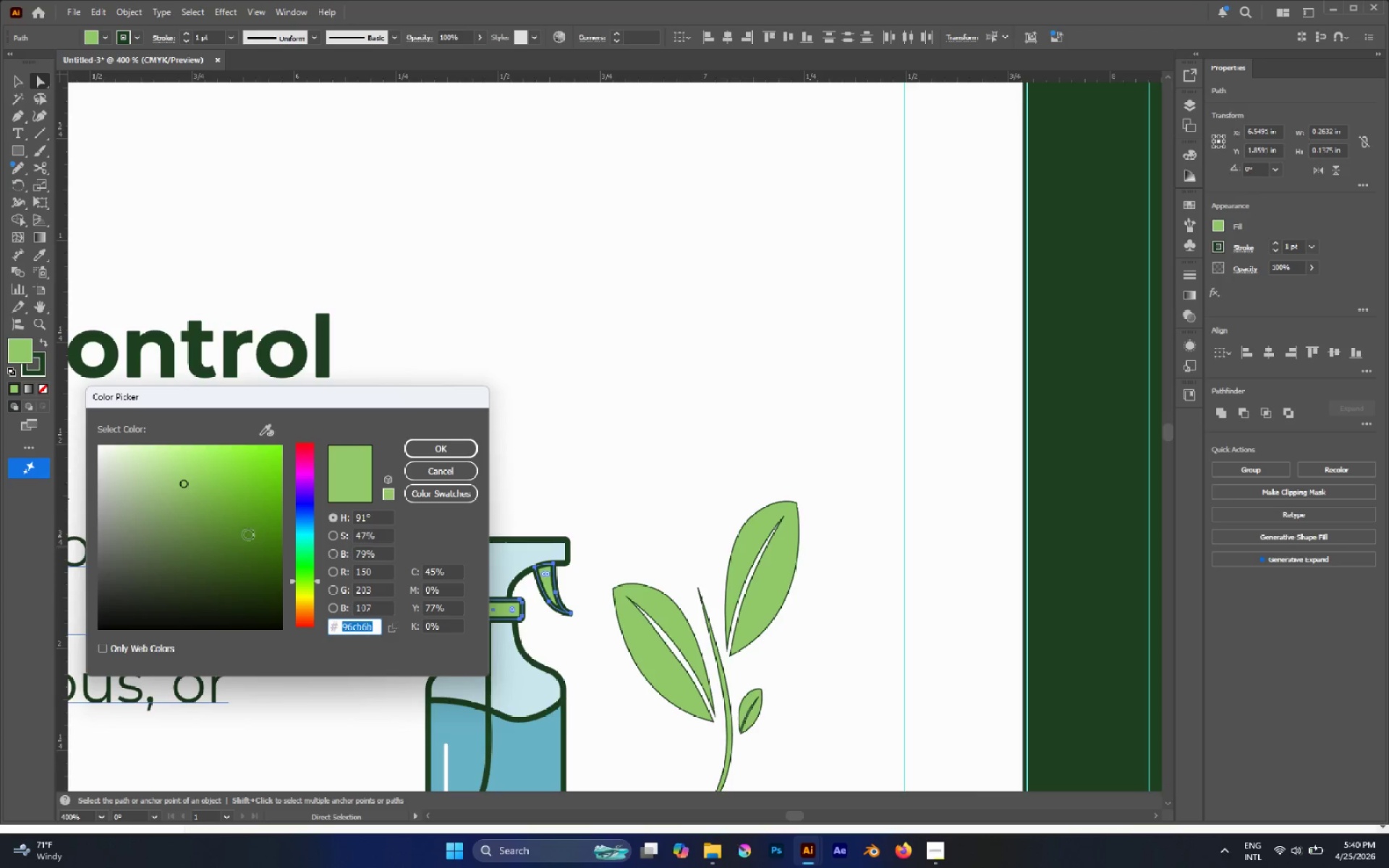 
left_click_drag(start_coordinate=[213, 520], to_coordinate=[221, 524])
 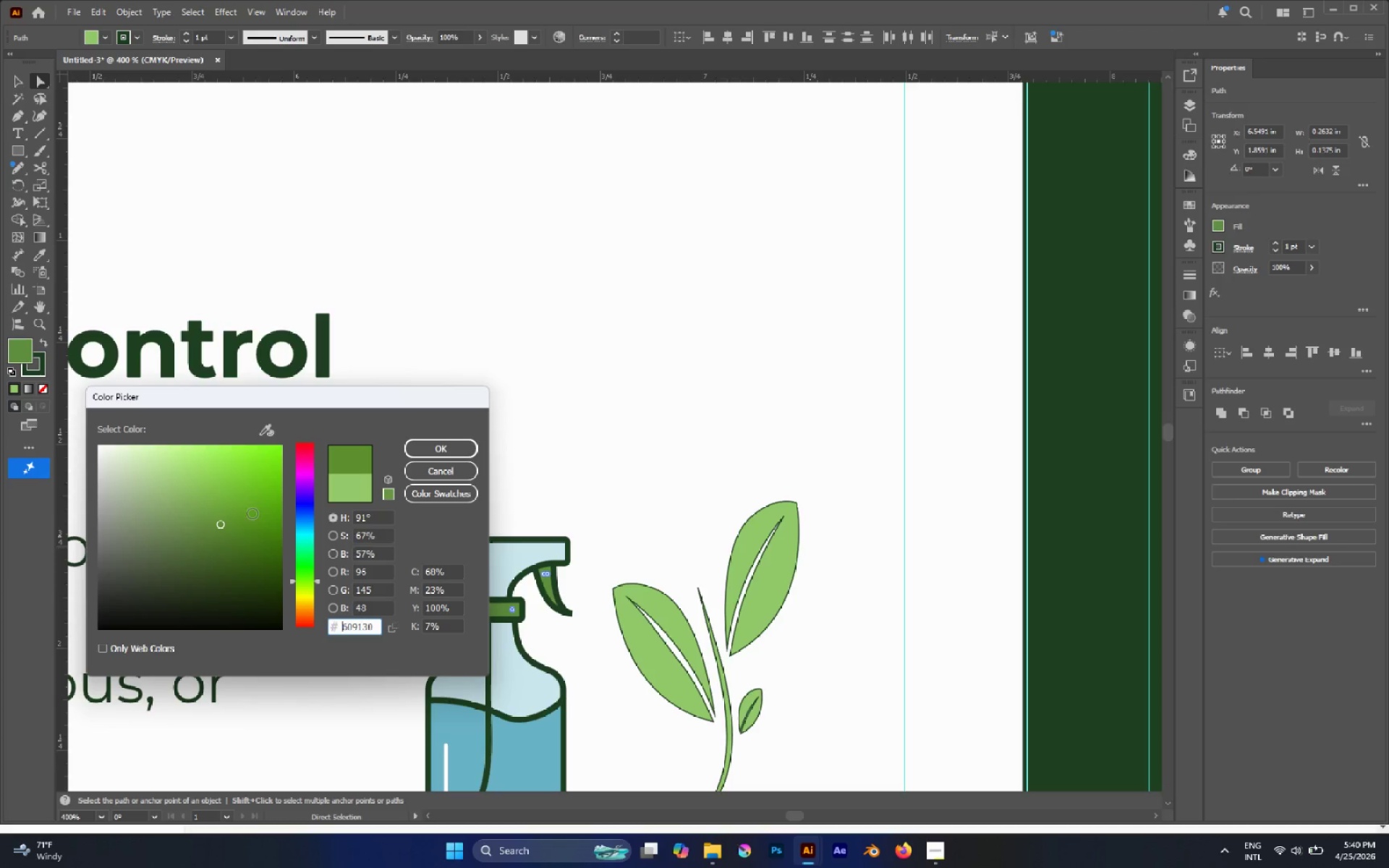 
left_click_drag(start_coordinate=[234, 519], to_coordinate=[245, 535])
 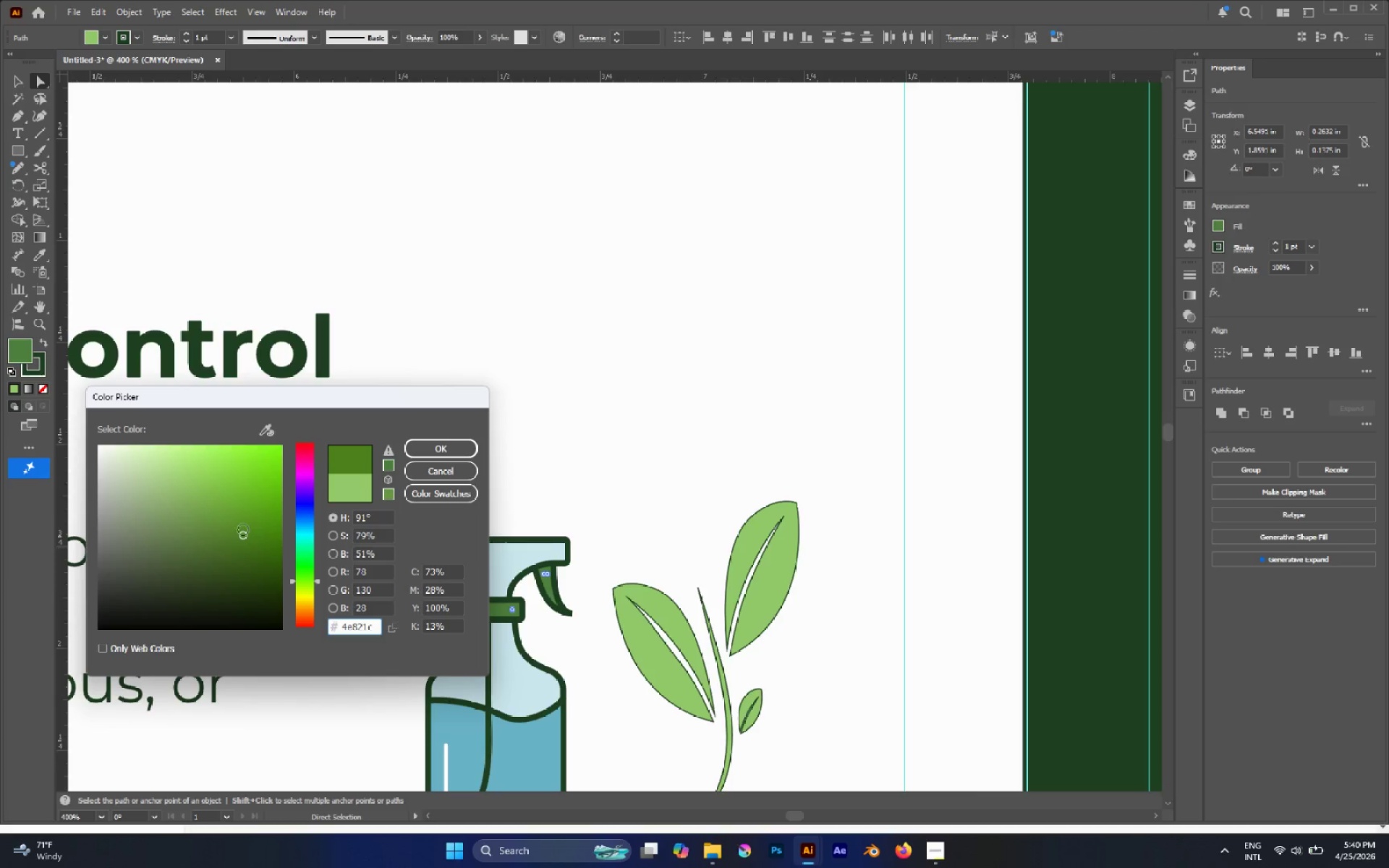 
left_click([242, 529])
 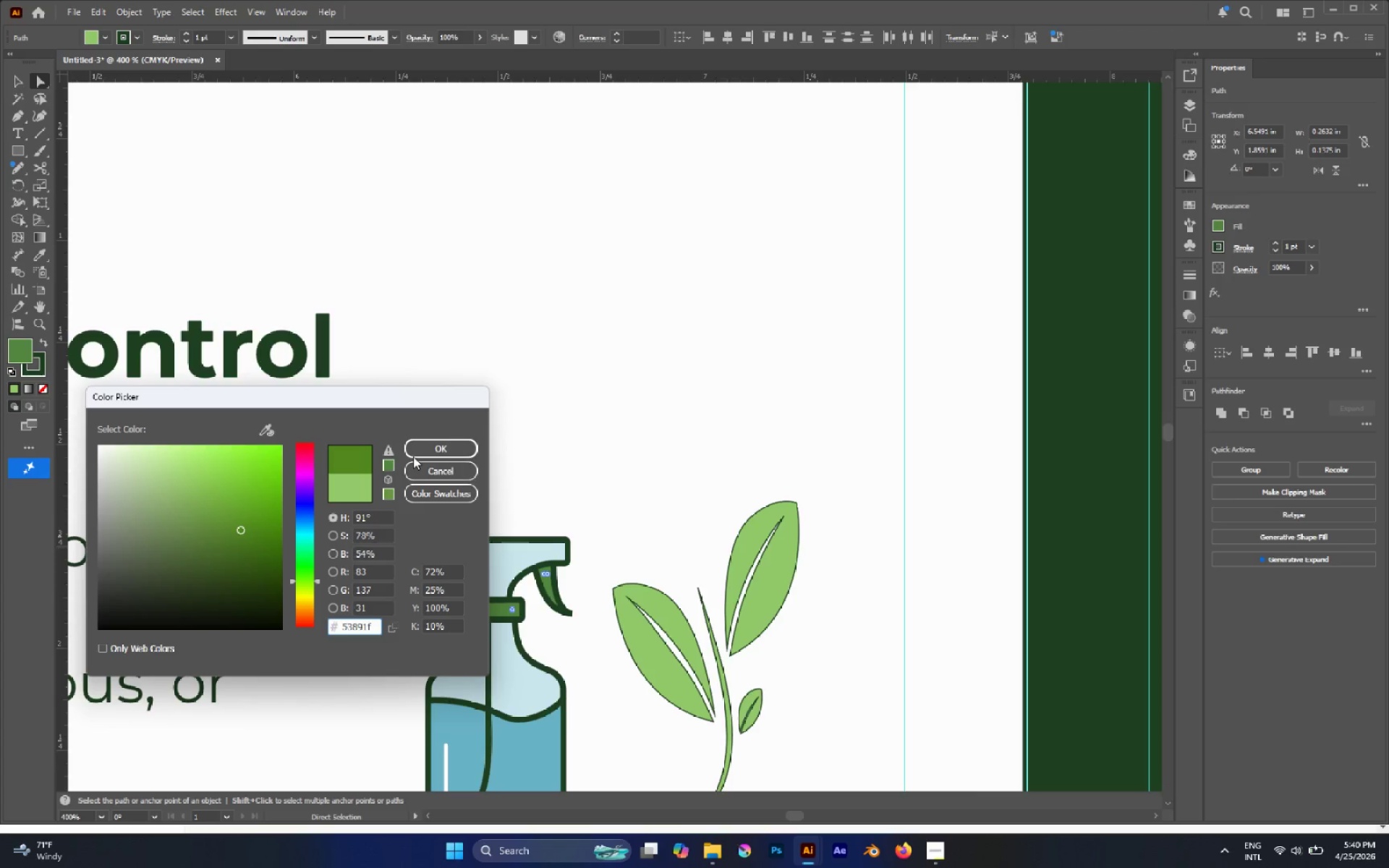 
left_click([416, 454])
 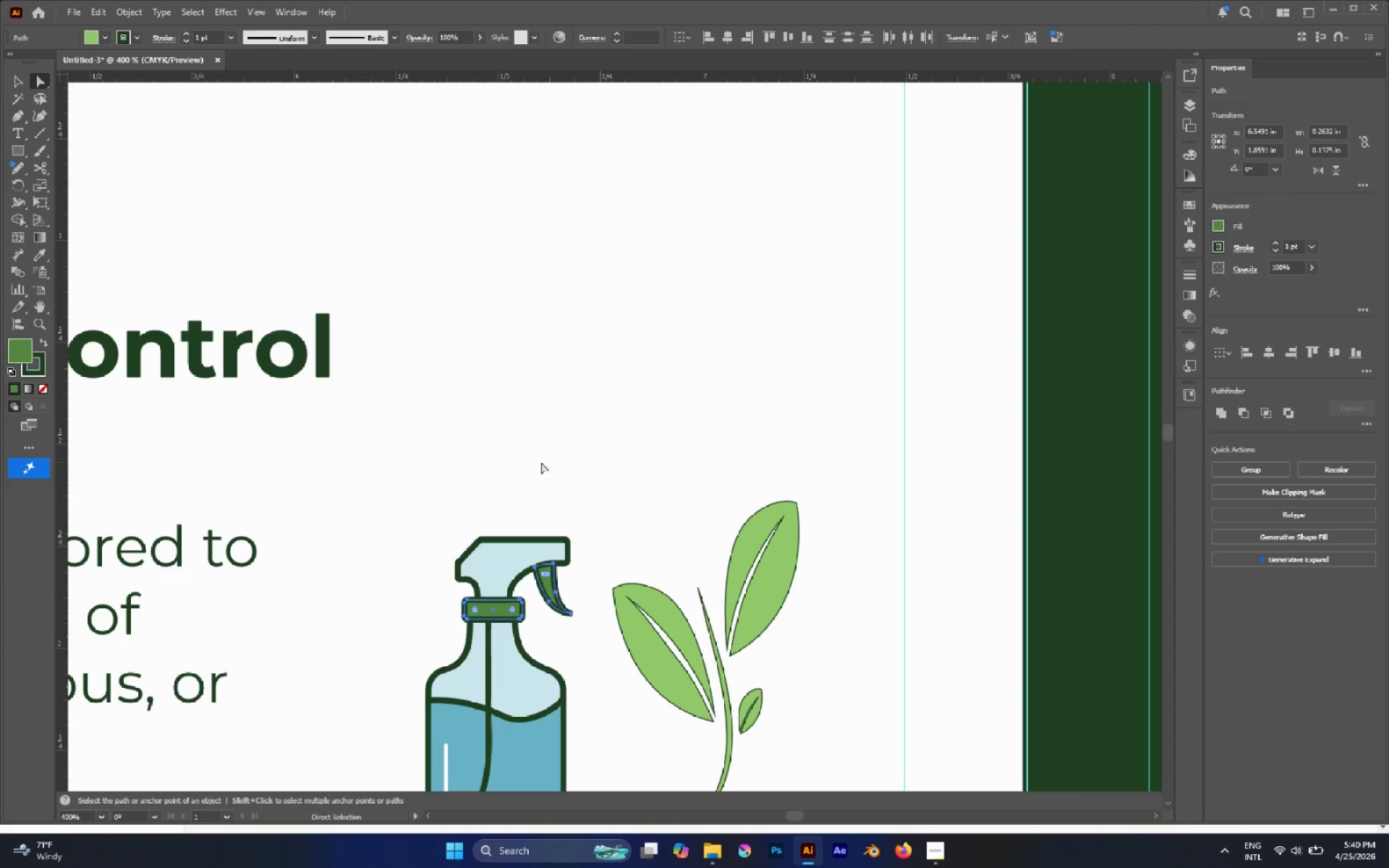 
key(A)
 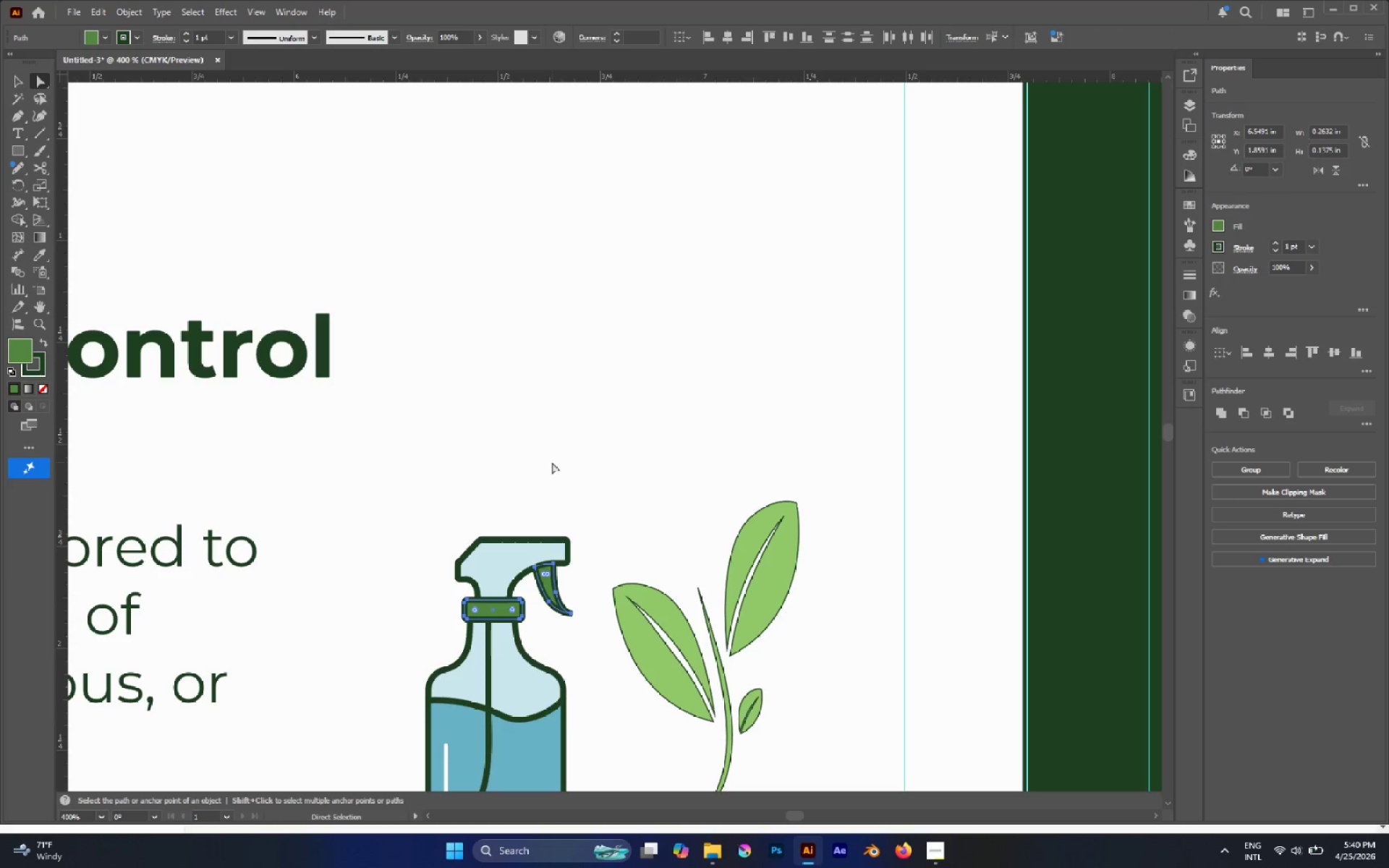 
left_click([552, 462])
 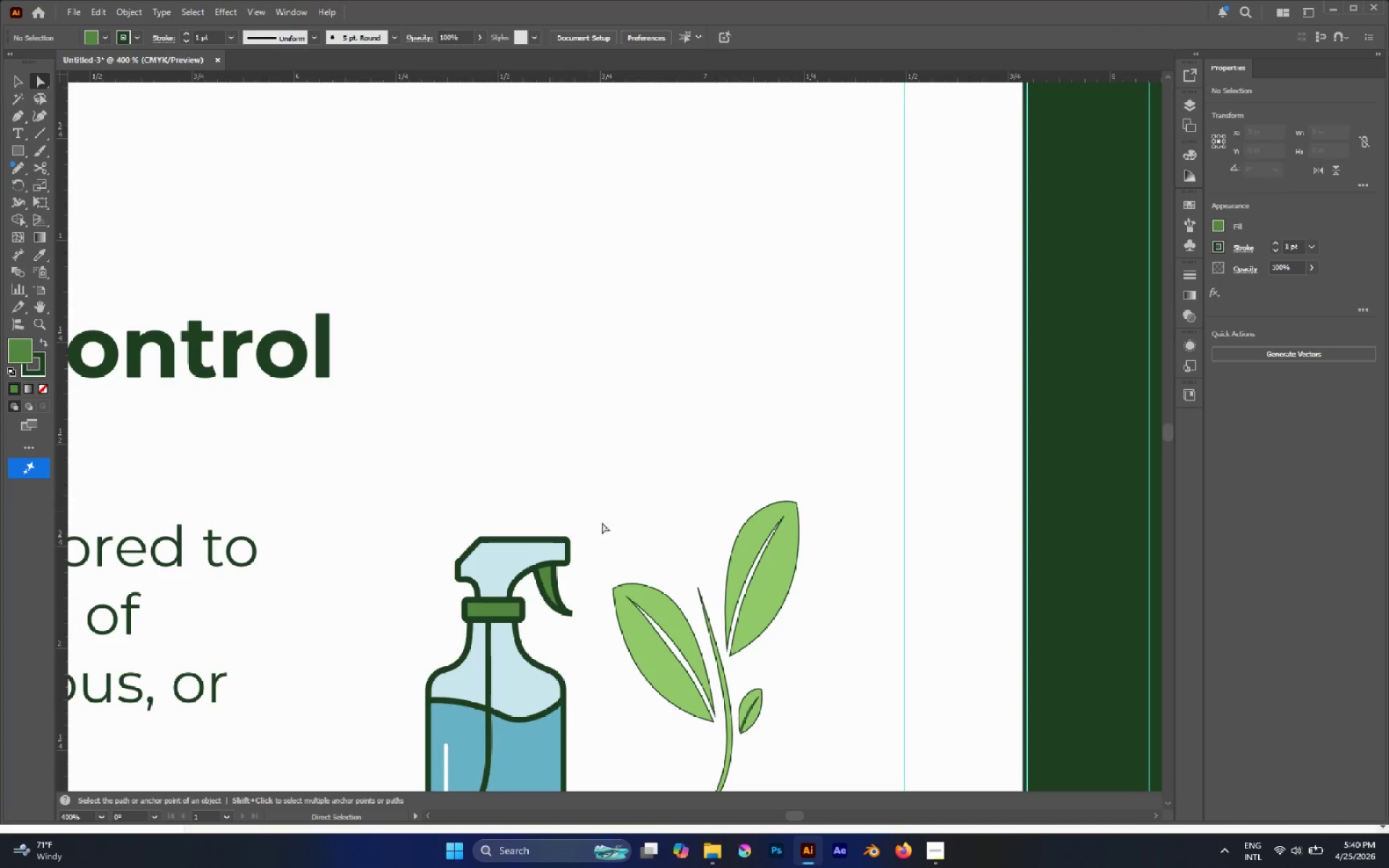 
hold_key(key=AltLeft, duration=0.91)
hold_key(key=AltLeft, duration=1.02)
scroll: coordinate [605, 566], scroll_direction: up, amount: 1.0
 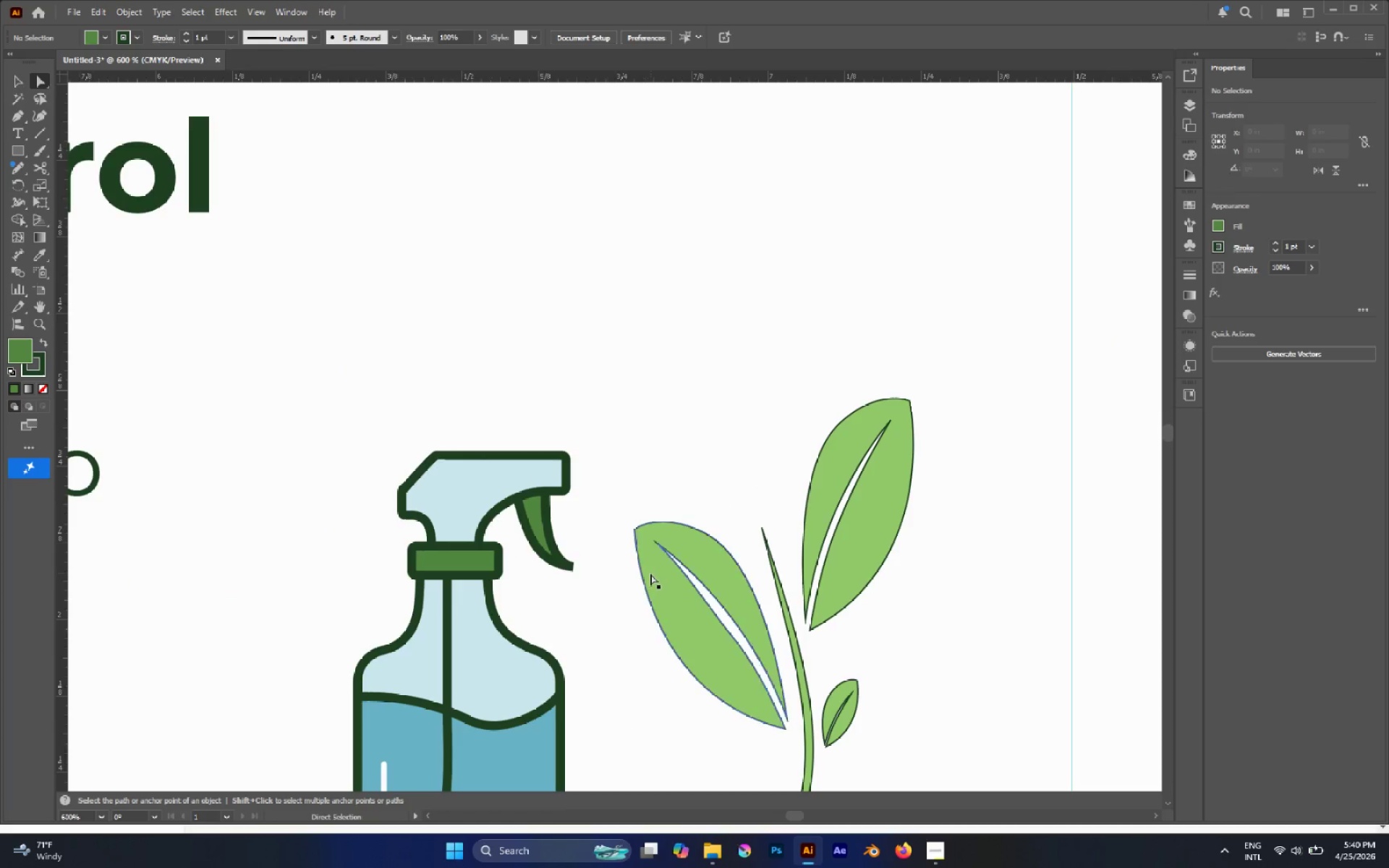 
left_click([681, 602])
 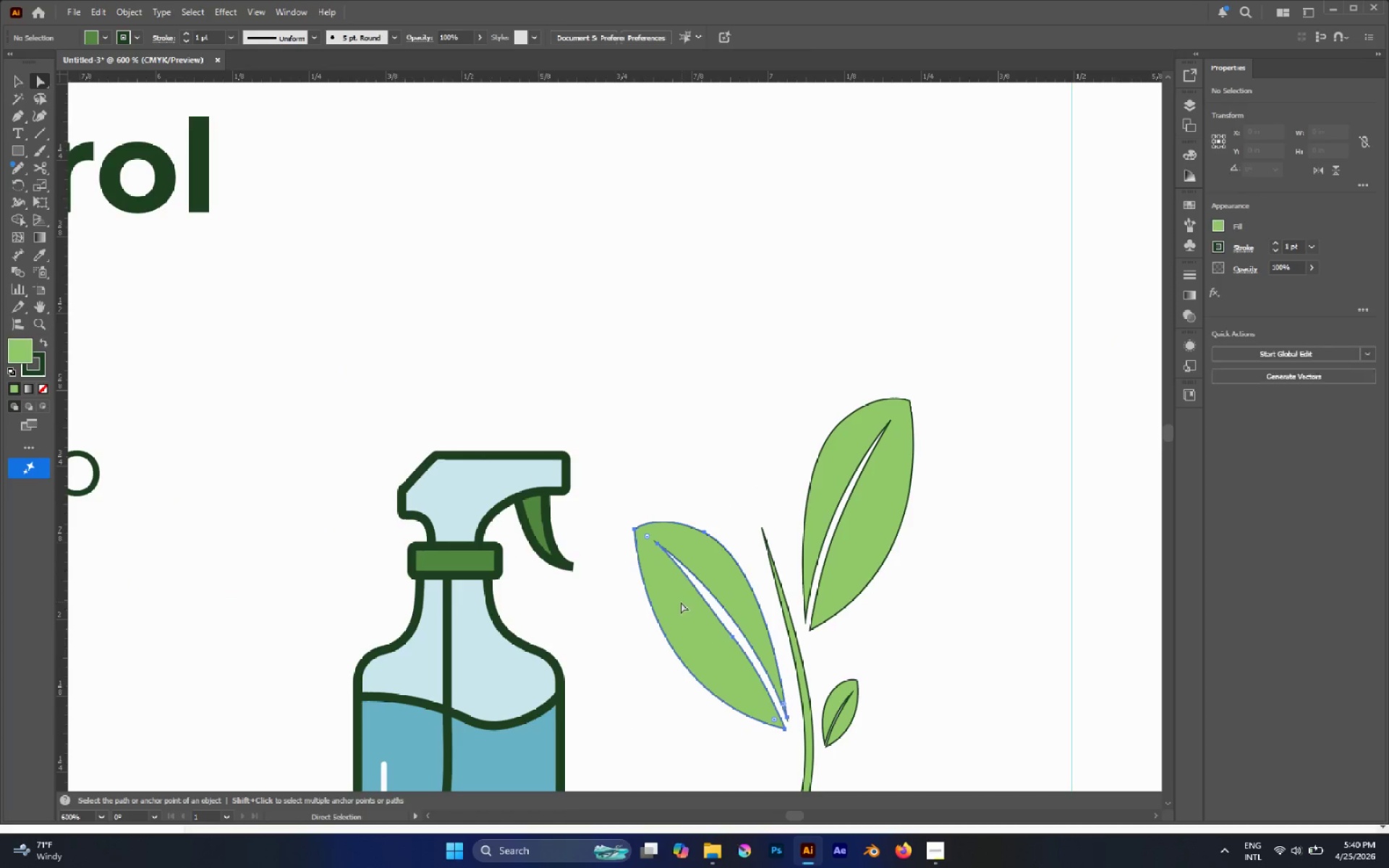 
hold_key(key=ShiftLeft, duration=1.61)
left_click([849, 545])
 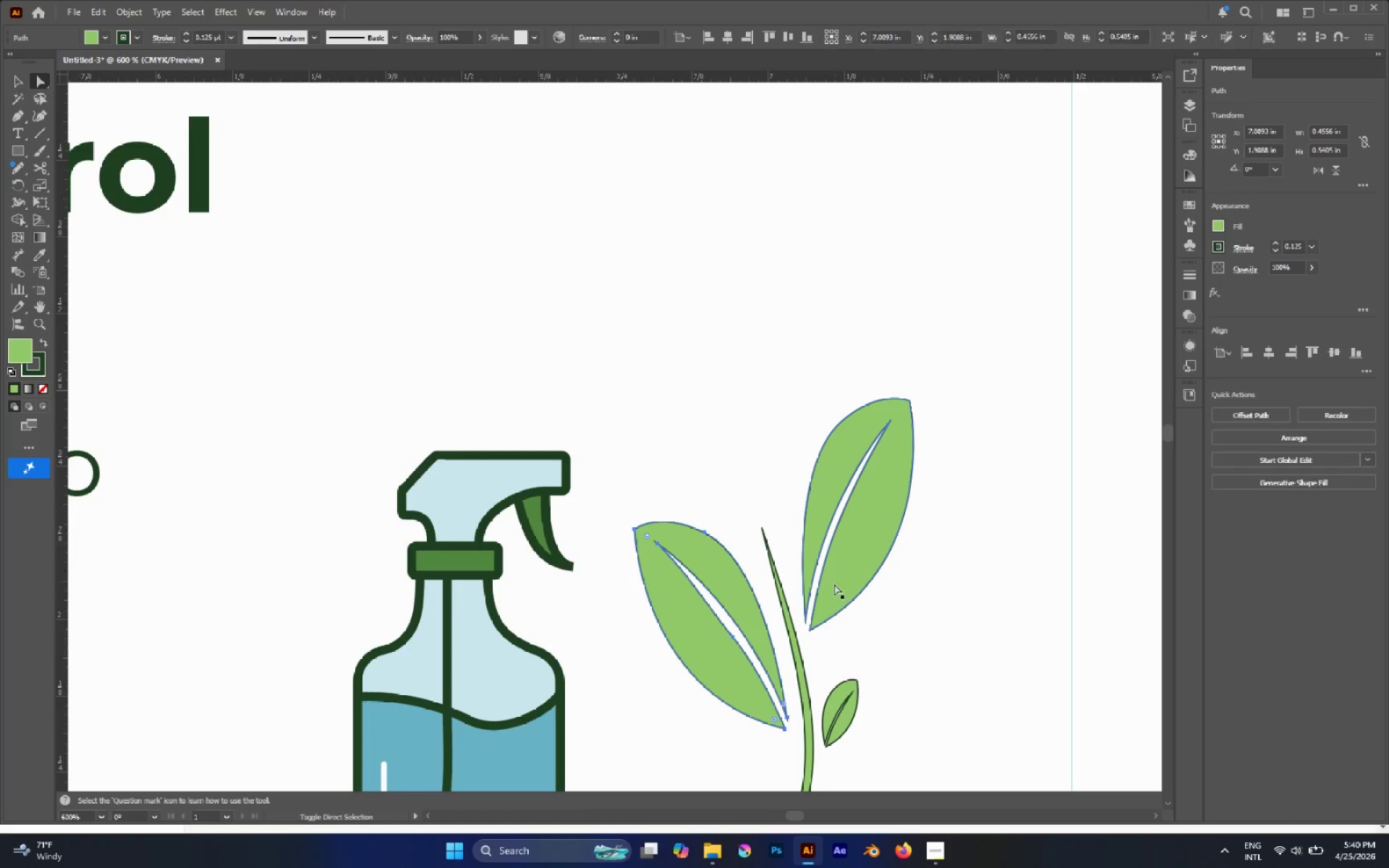 
scroll: coordinate [830, 620], scroll_direction: down, amount: 4.0
 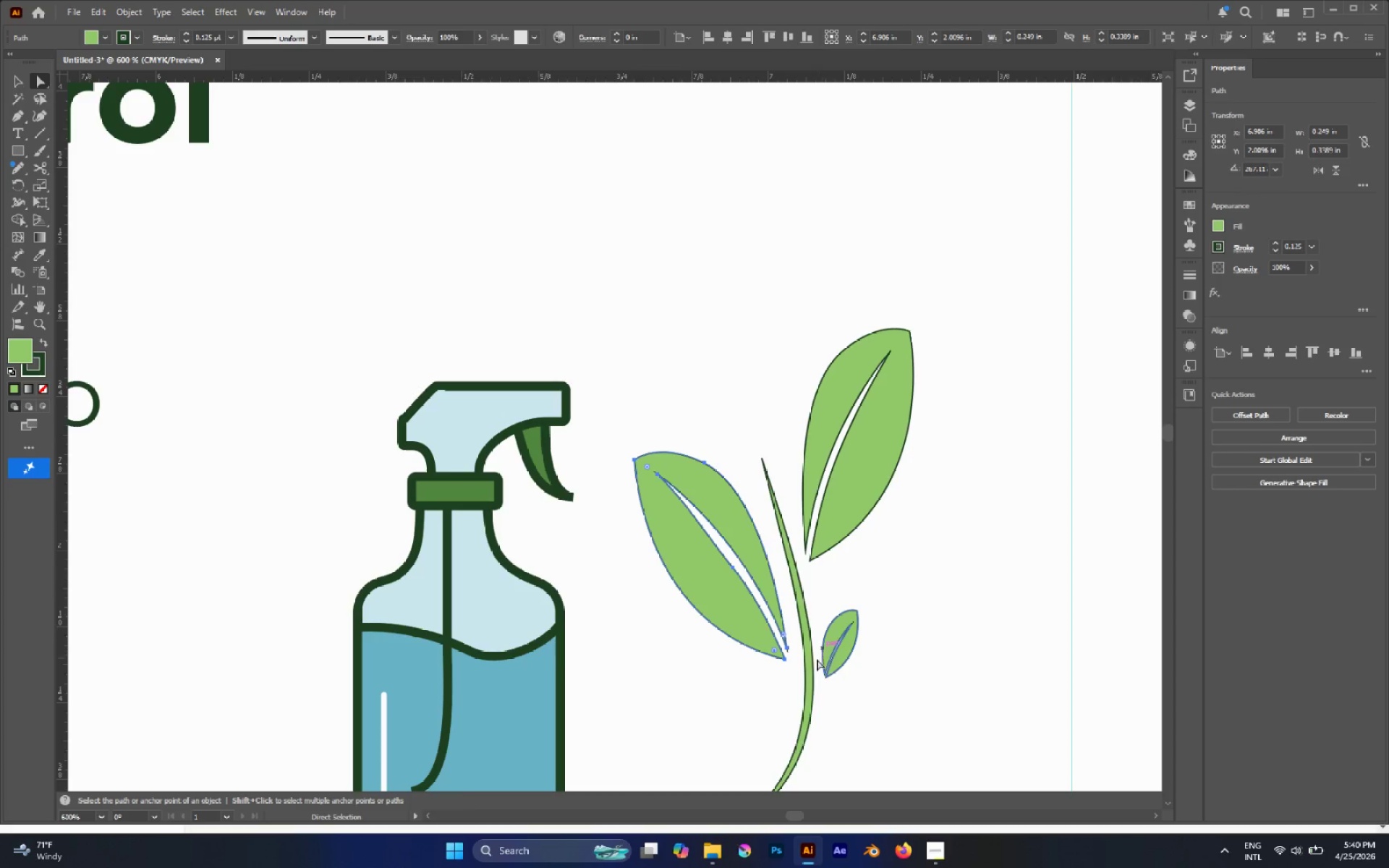 
hold_key(key=ShiftLeft, duration=3.16)
left_click([868, 482])
 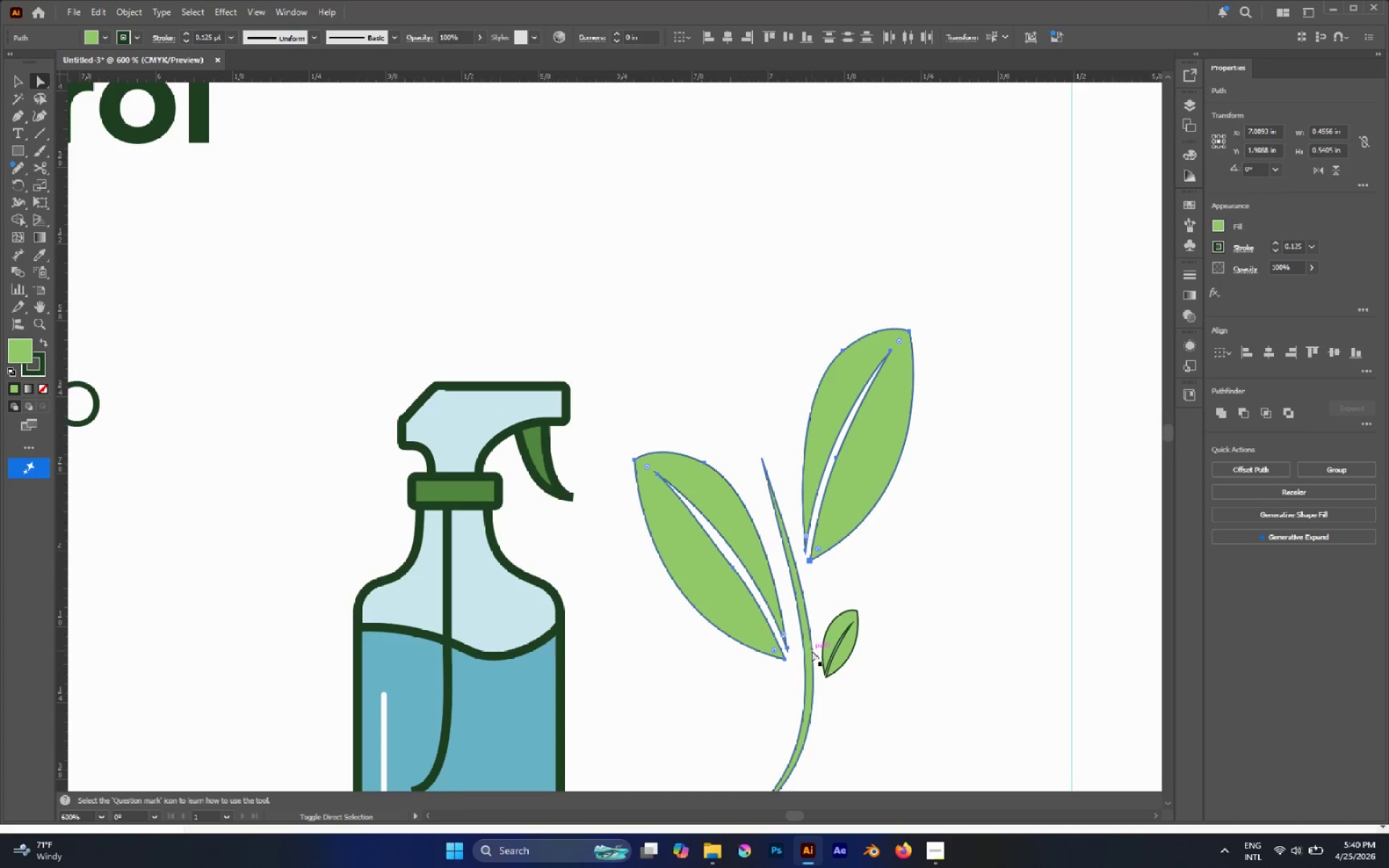 
left_click_drag(start_coordinate=[889, 691], to_coordinate=[803, 634])
 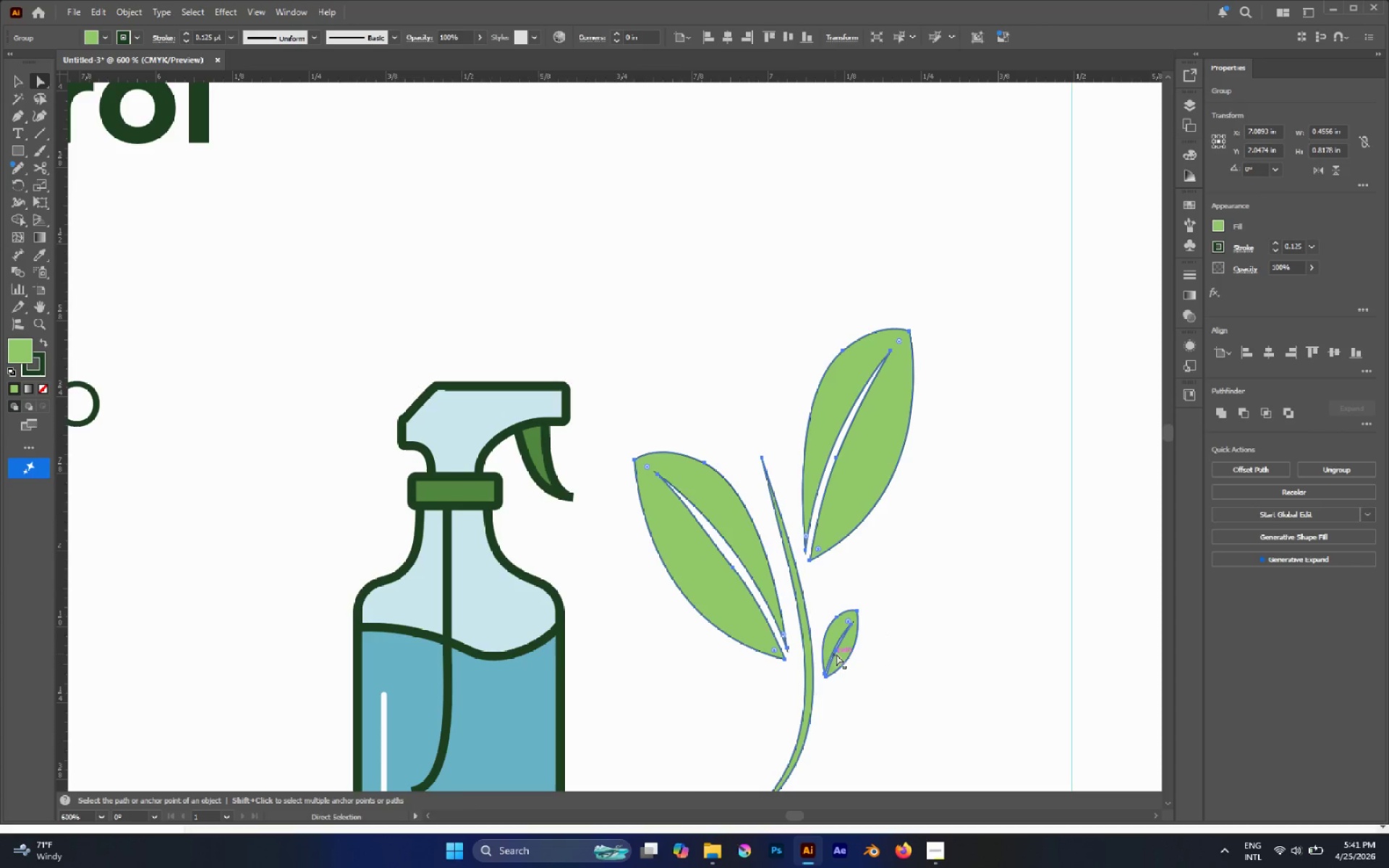 
hold_key(key=AltLeft, duration=0.66)
 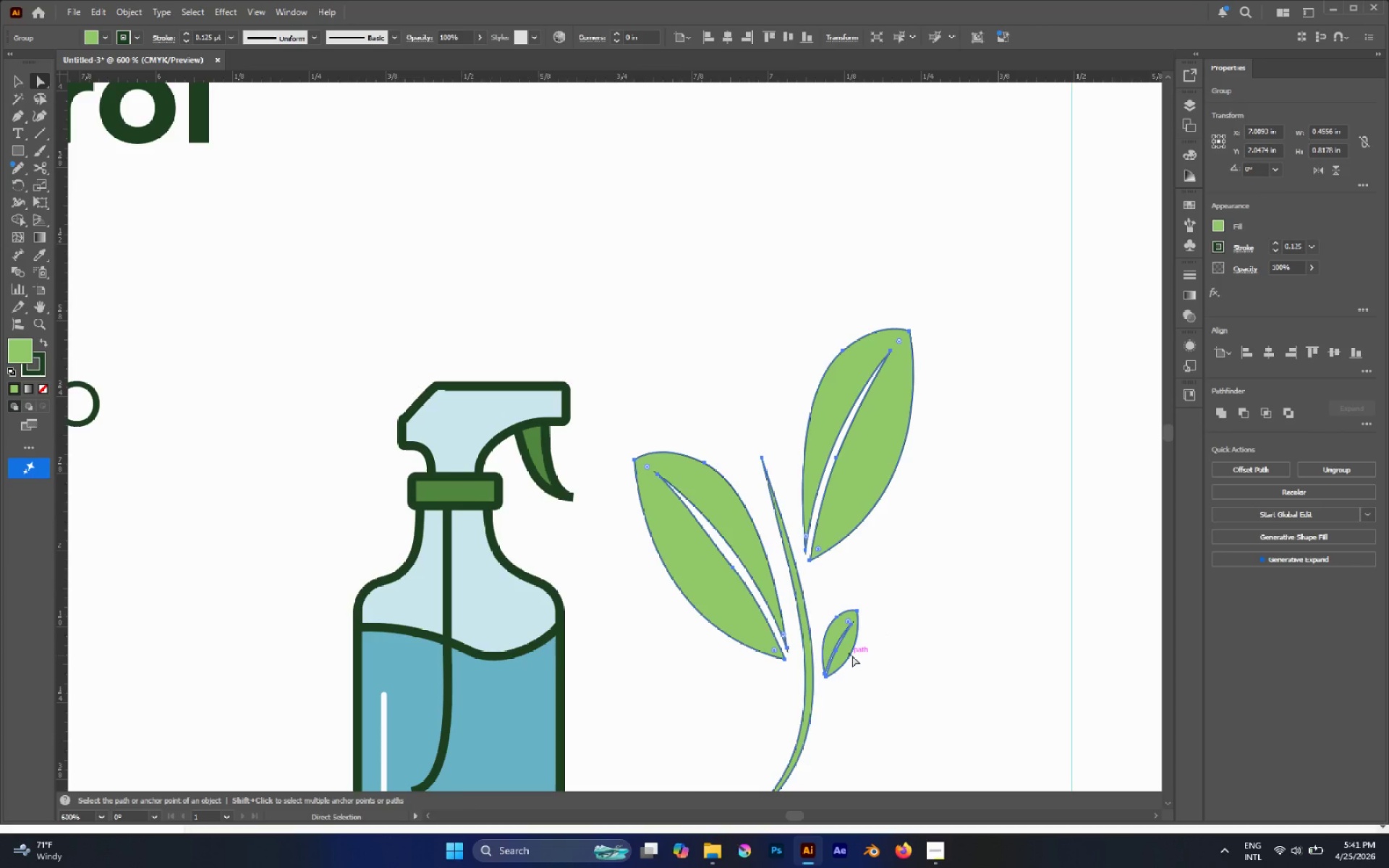 
key(A)
 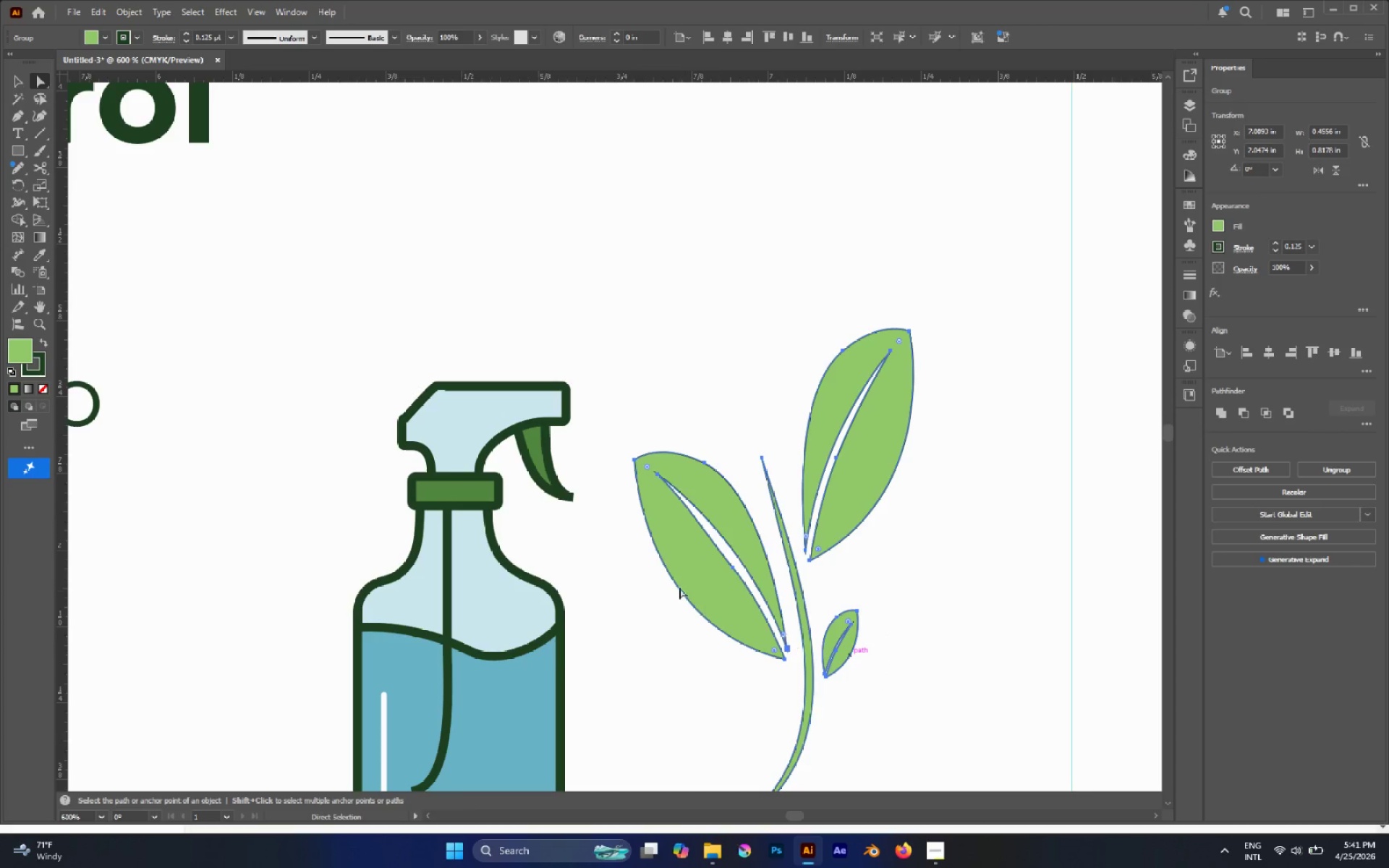 
hold_key(key=ShiftLeft, duration=0.63)
 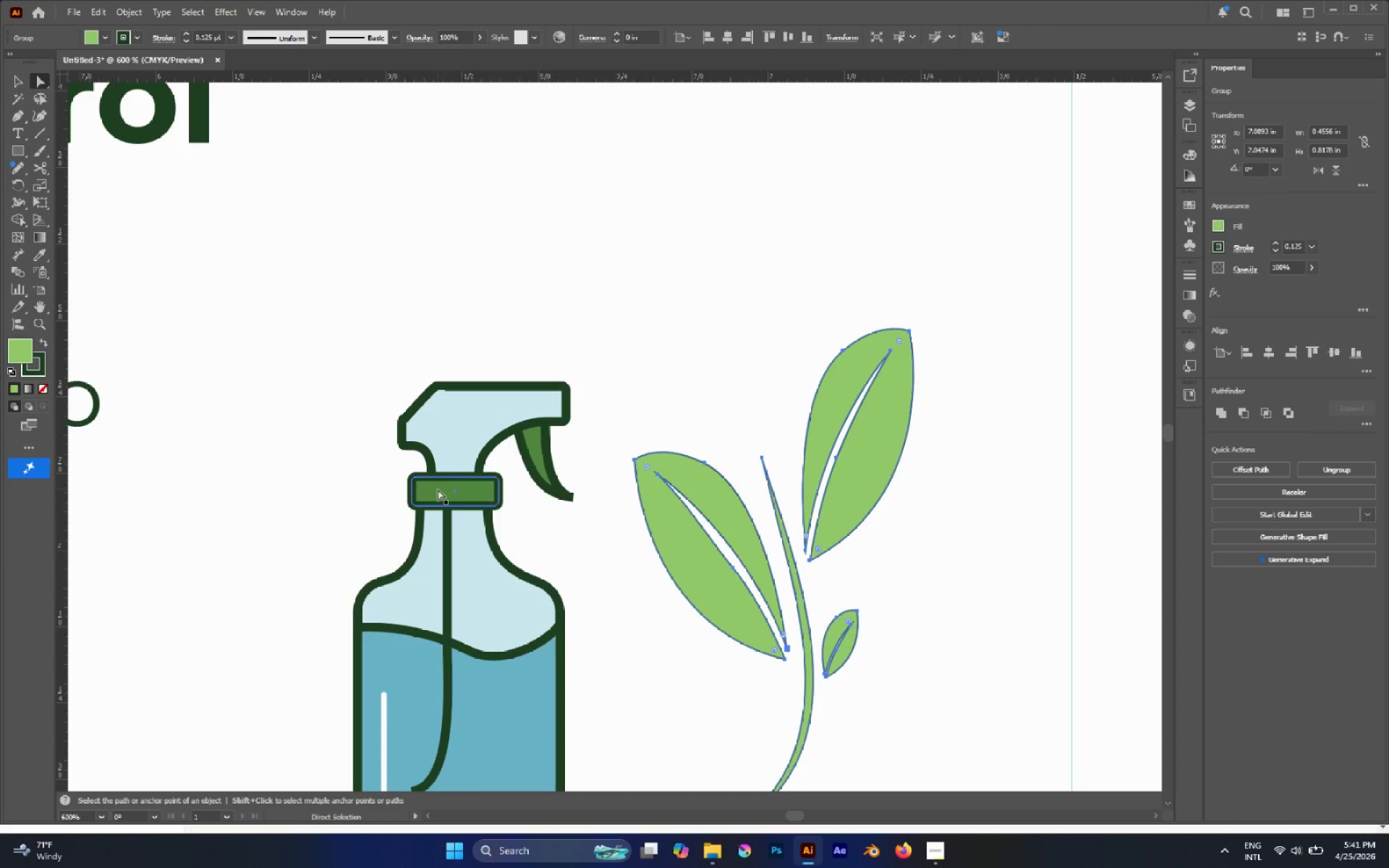 
key(I)
 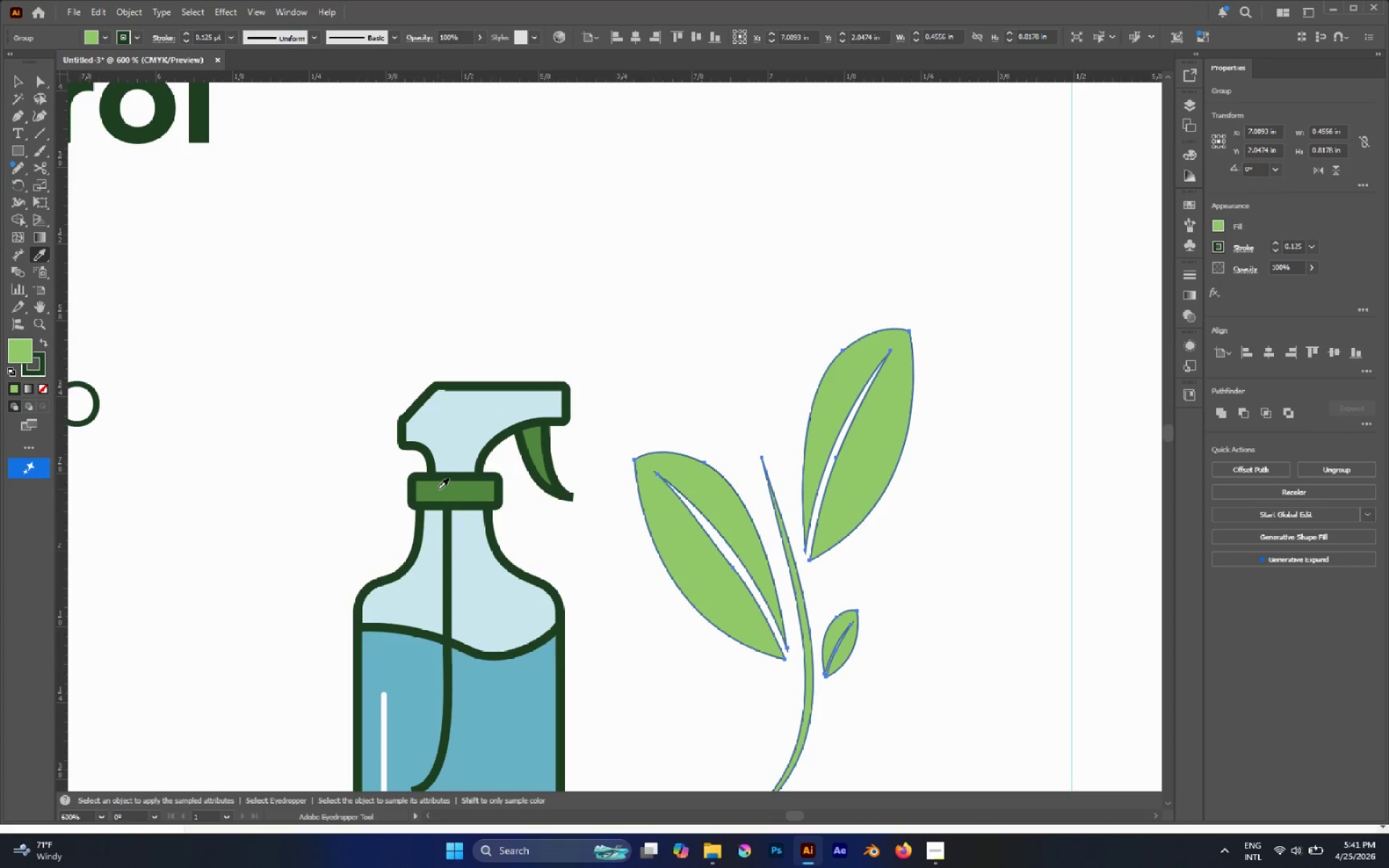 
hold_key(key=ShiftLeft, duration=0.91)
left_click([432, 497])
 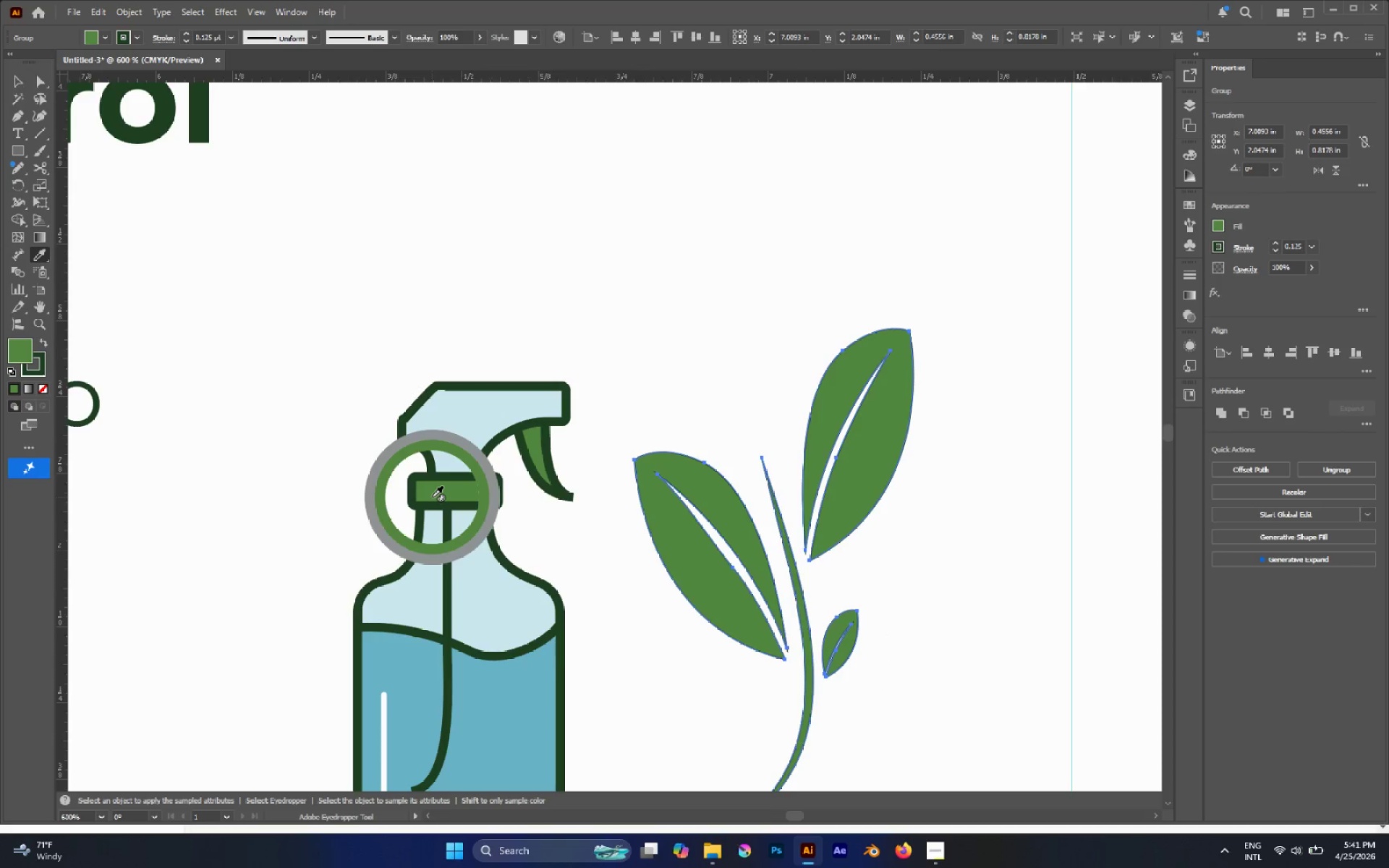 
key(A)
 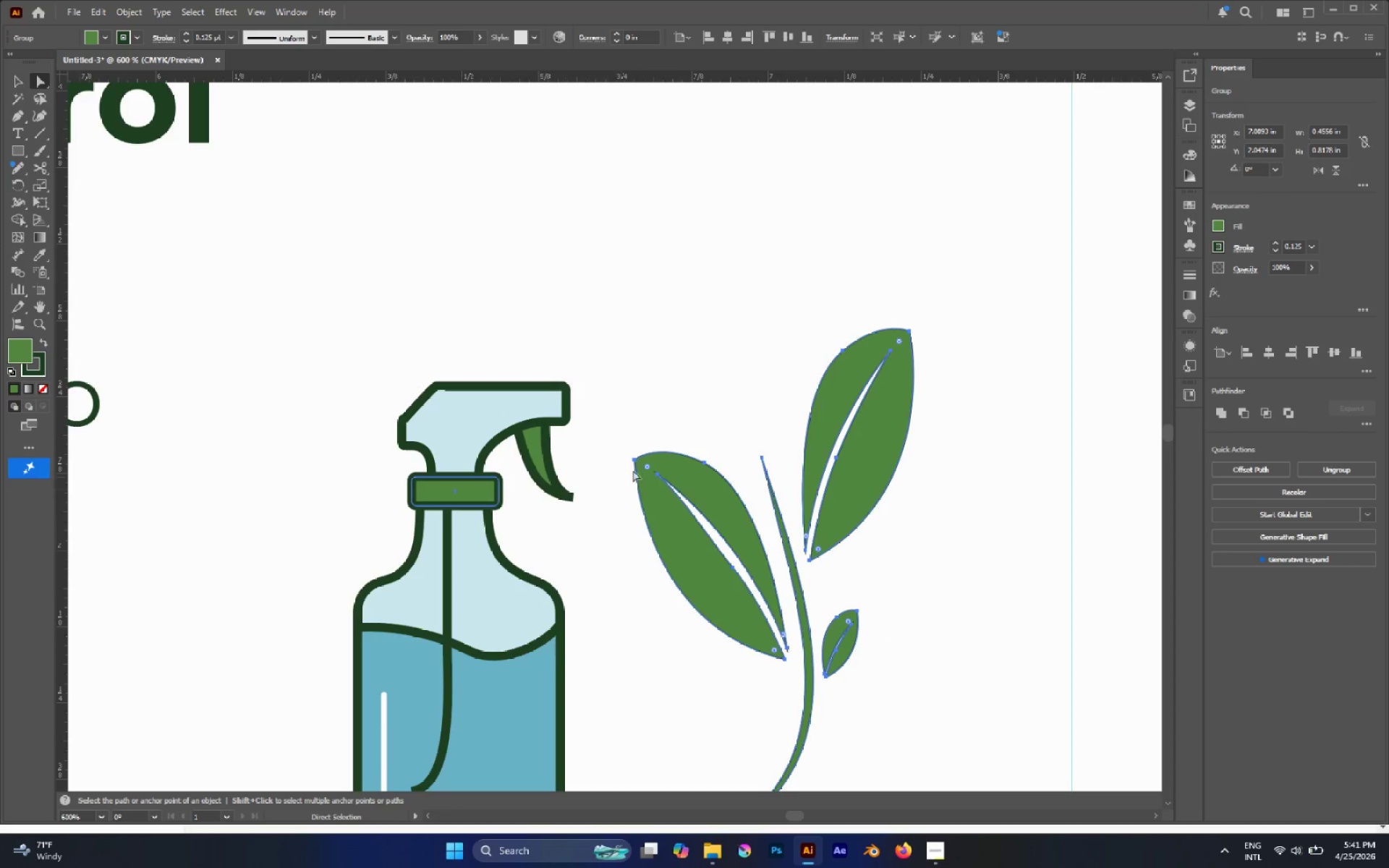 
left_click([634, 468])
 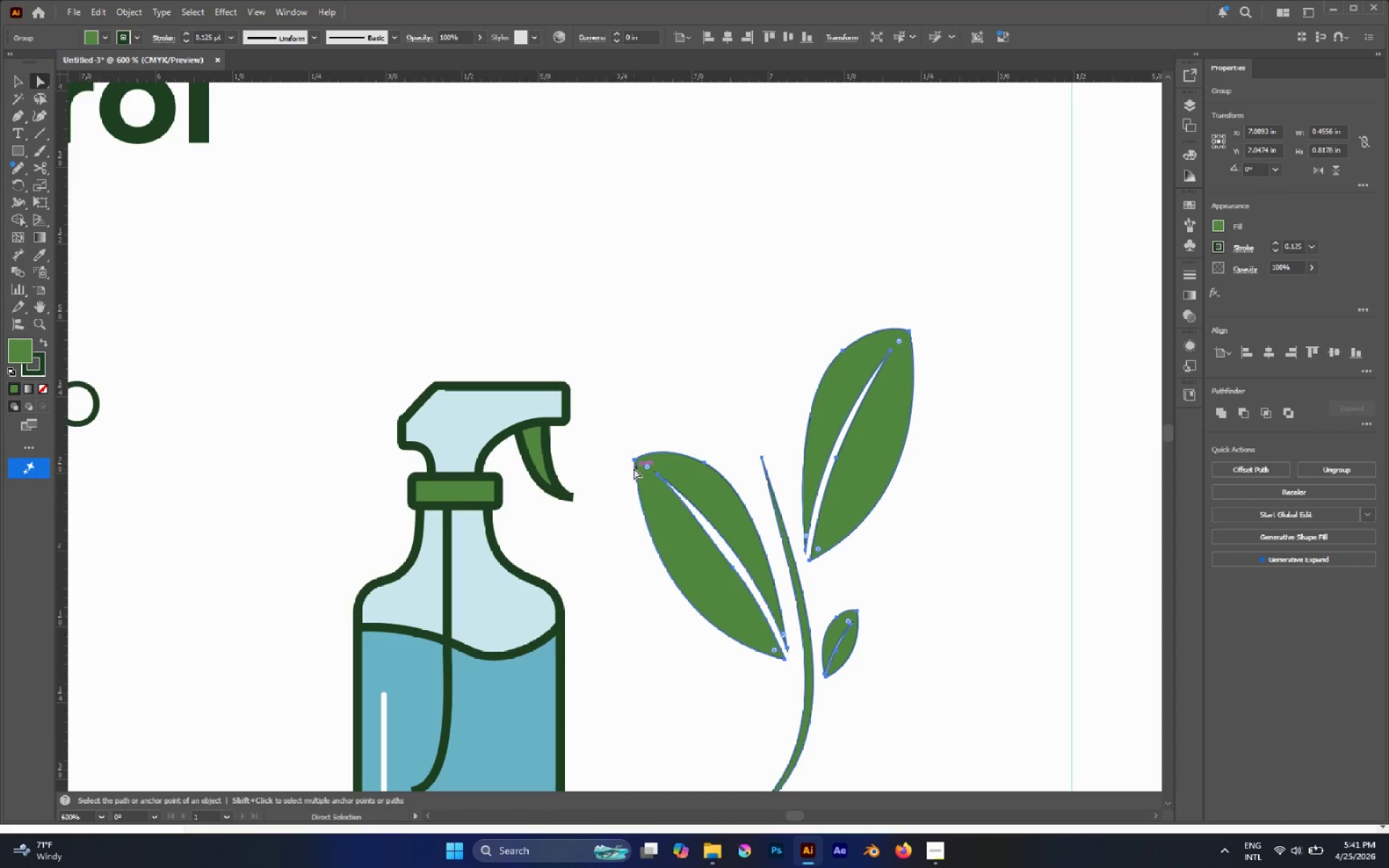 
hold_key(key=AltLeft, duration=0.38)
scroll: coordinate [634, 468], scroll_direction: down, amount: 4.0
 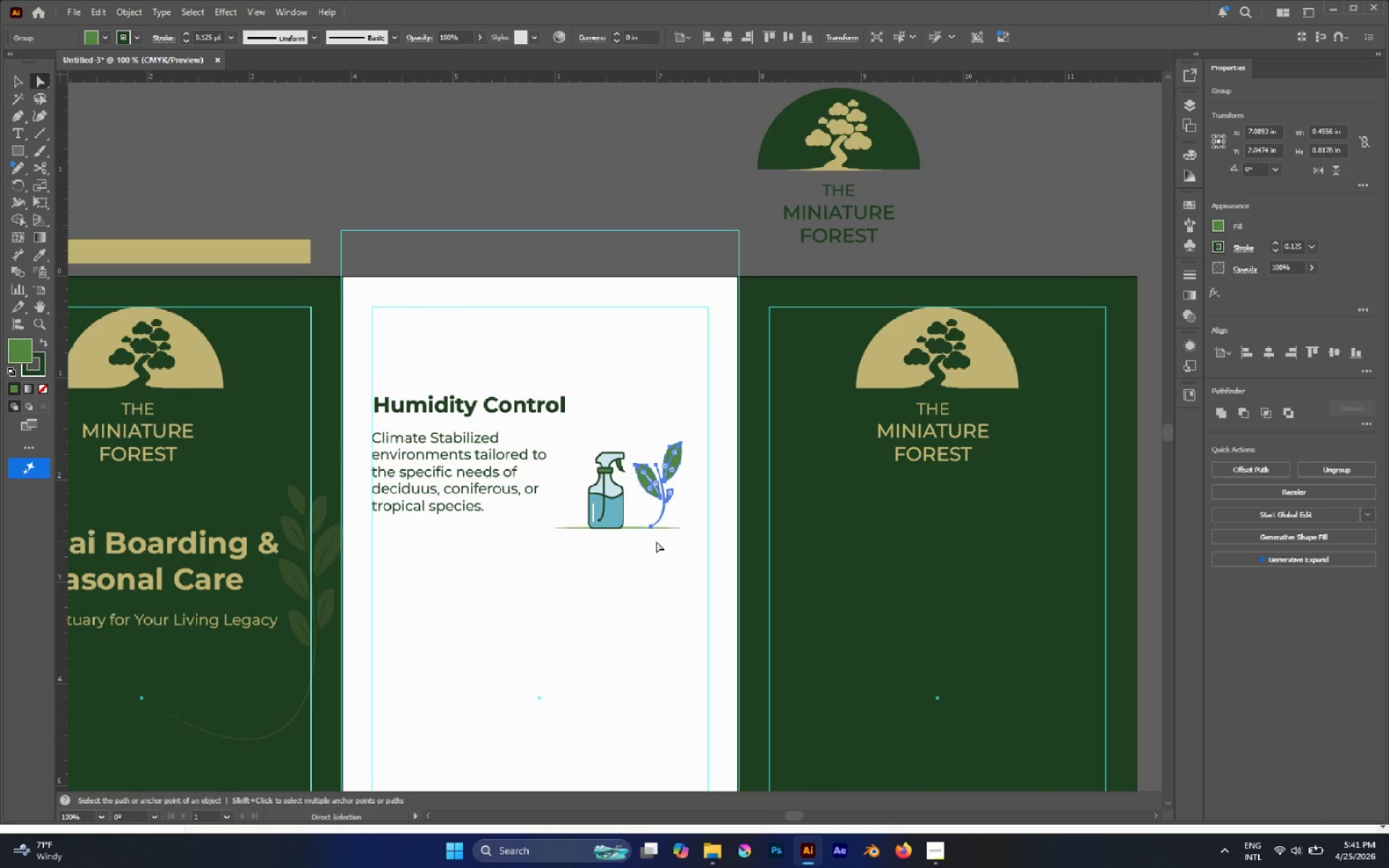 
left_click([654, 545])
 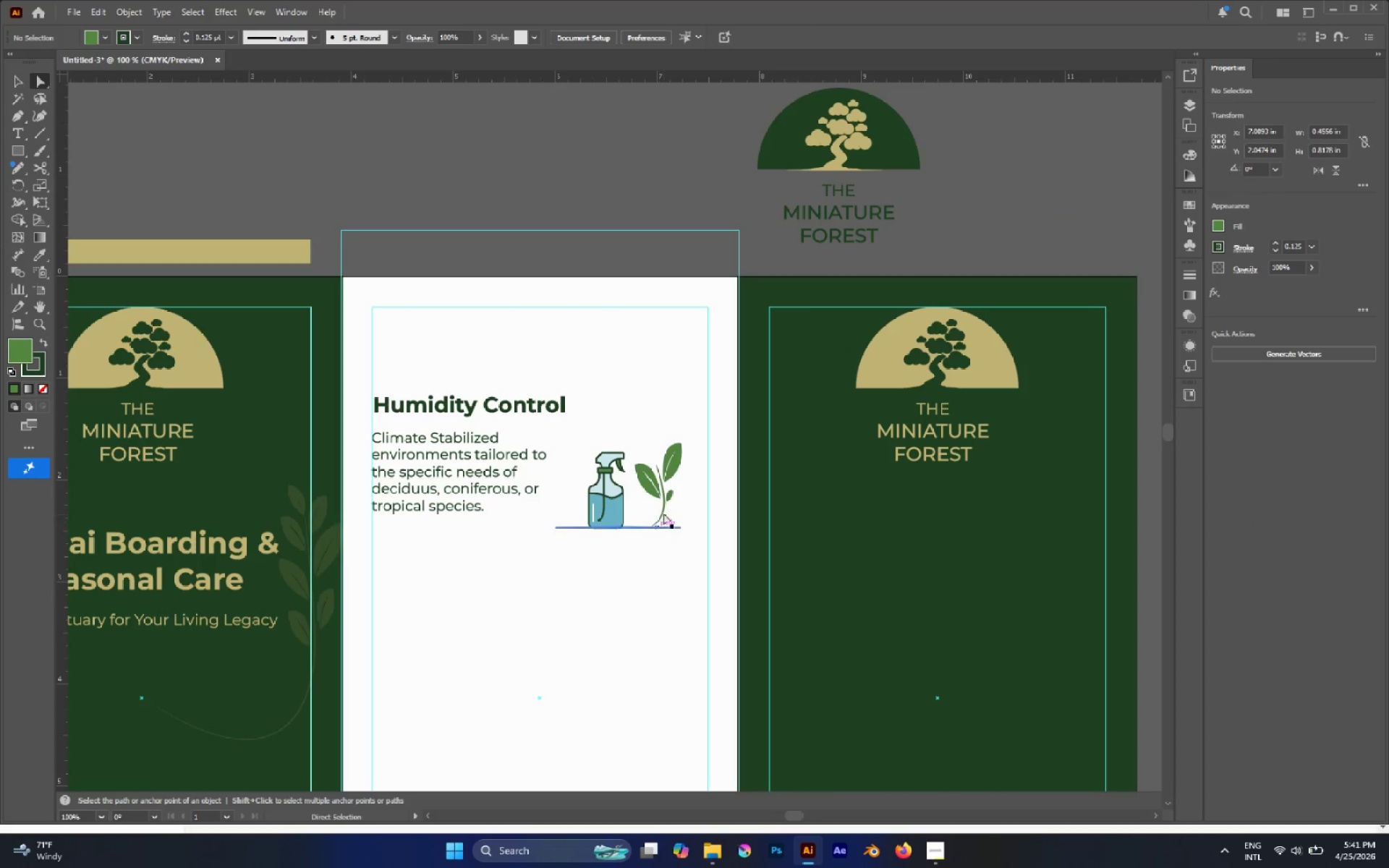 
hold_key(key=AltLeft, duration=0.54)
scroll: coordinate [651, 500], scroll_direction: up, amount: 4.0
 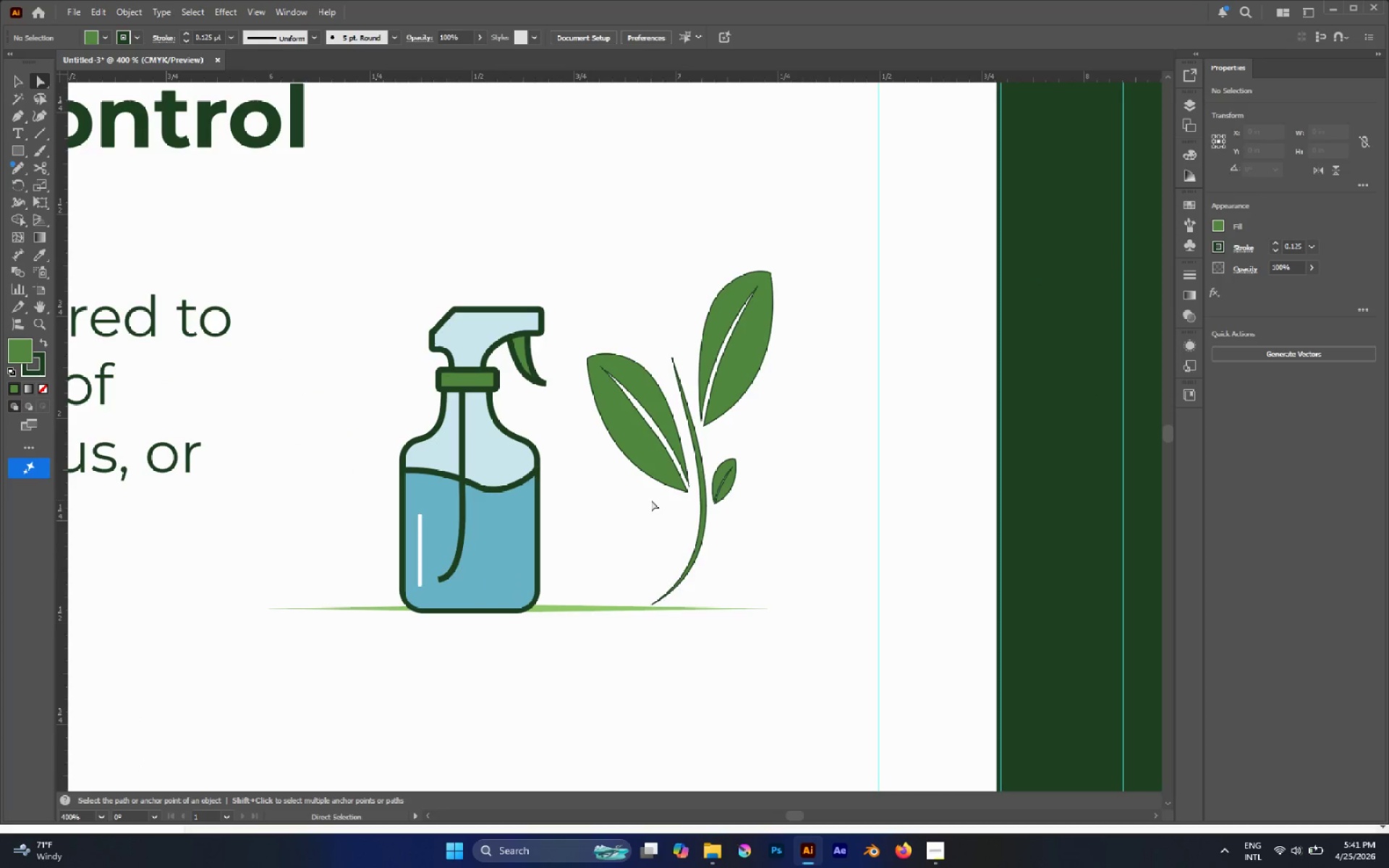 
key(Control+Z)
 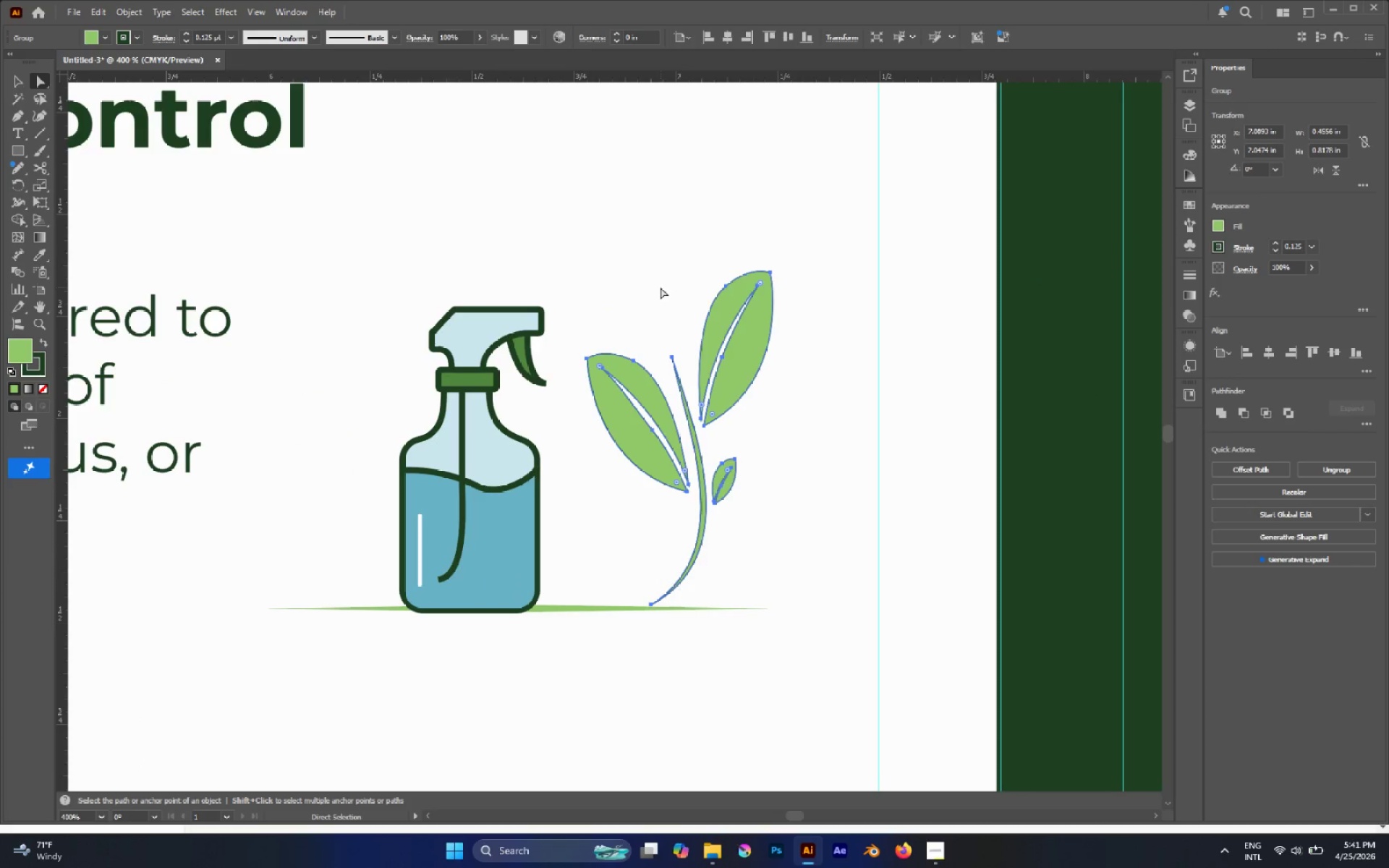 
hold_key(key=AltLeft, duration=0.86)
scroll: coordinate [660, 457], scroll_direction: down, amount: 3.0
 